 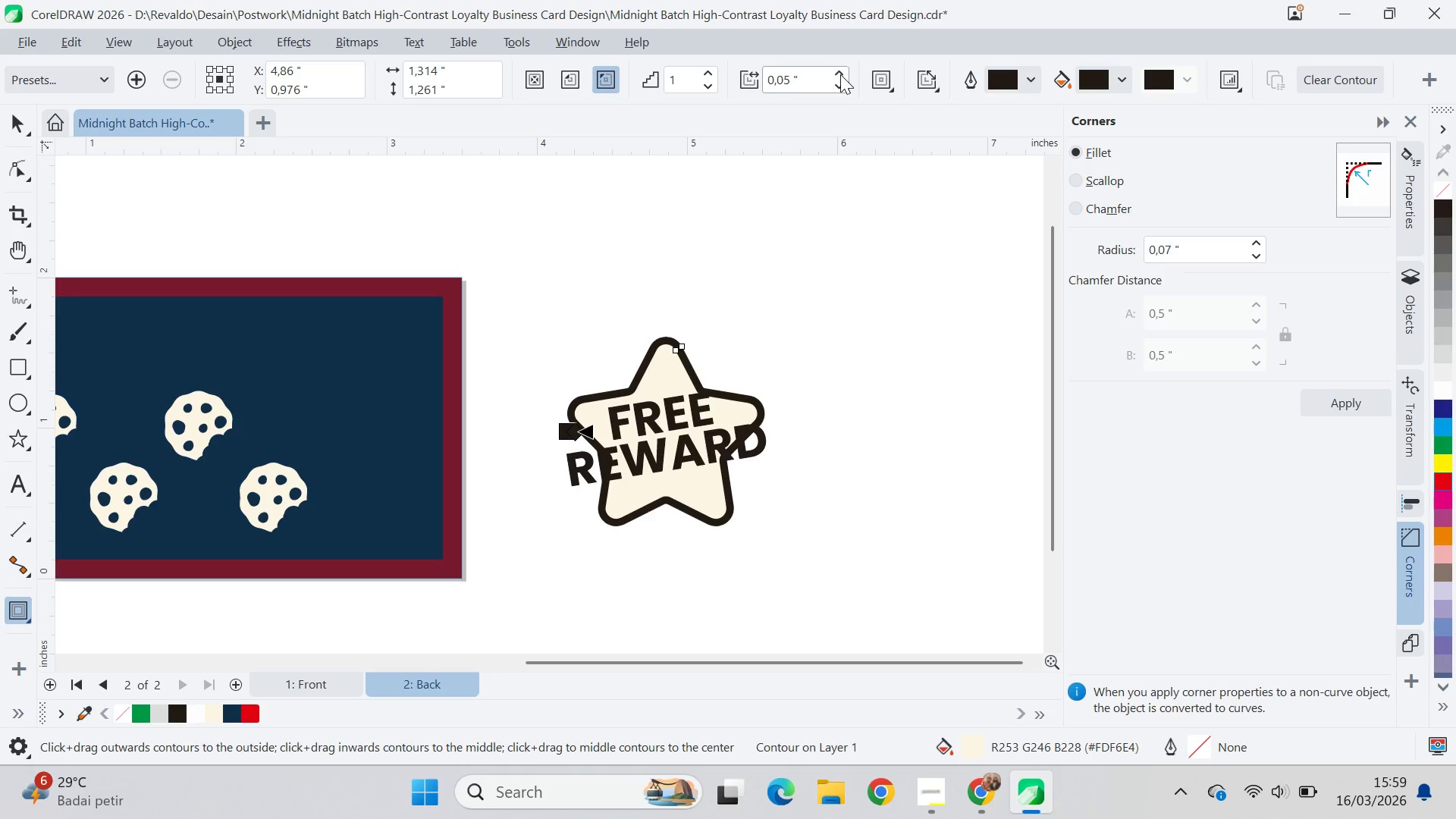 
key(V)
 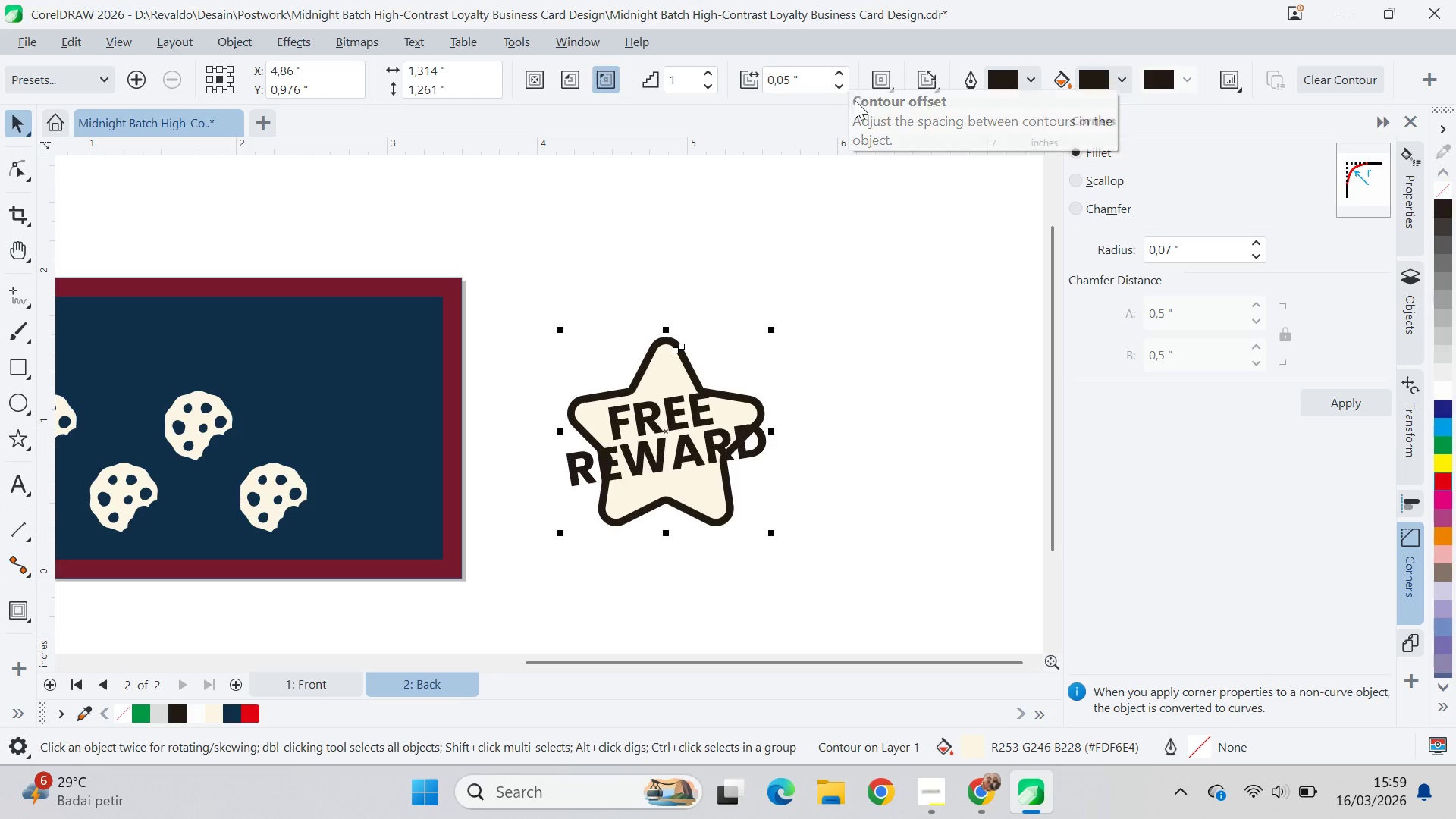 
key(Control+K)
 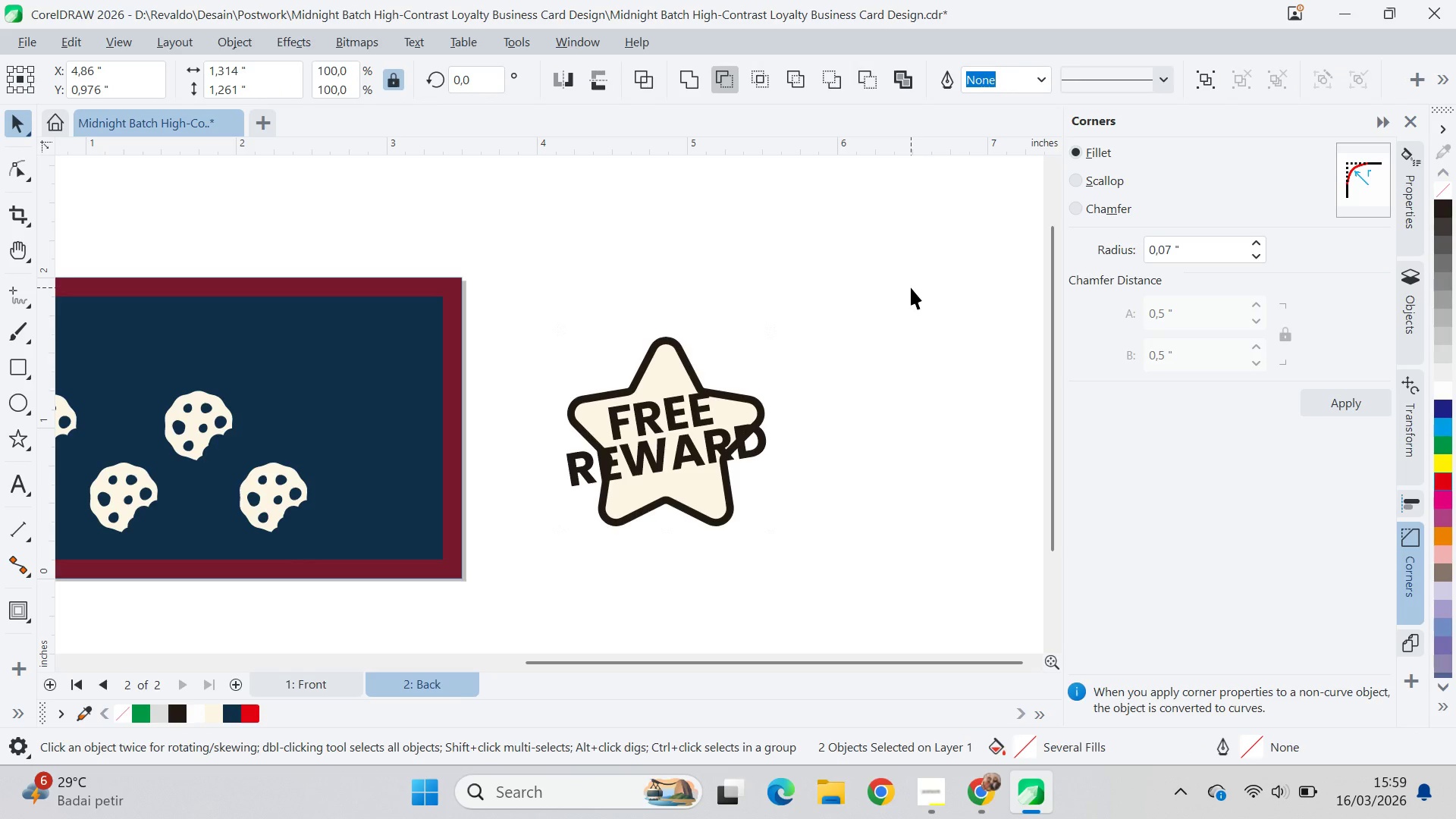 
left_click([911, 287])
 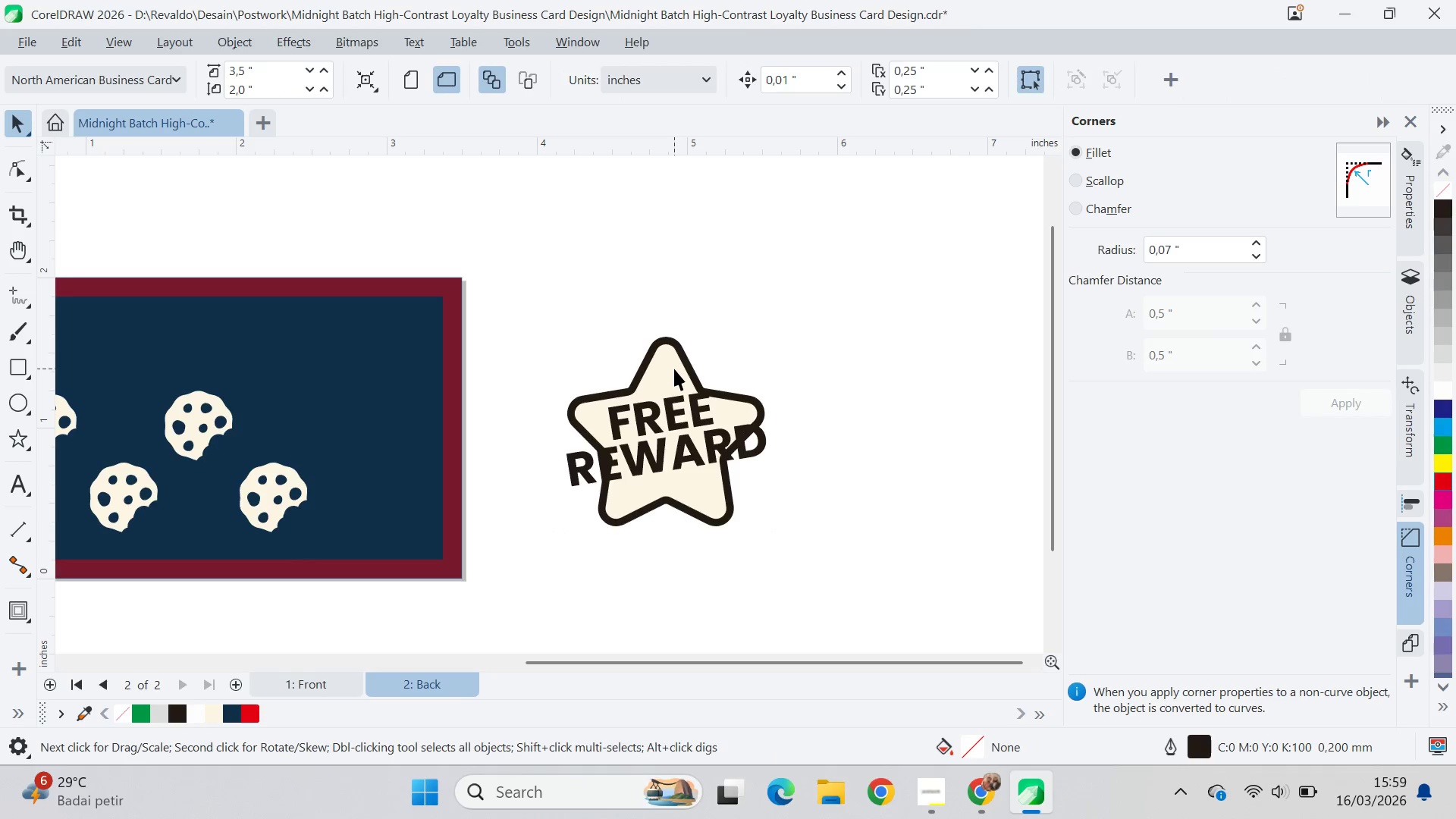 
left_click([674, 369])
 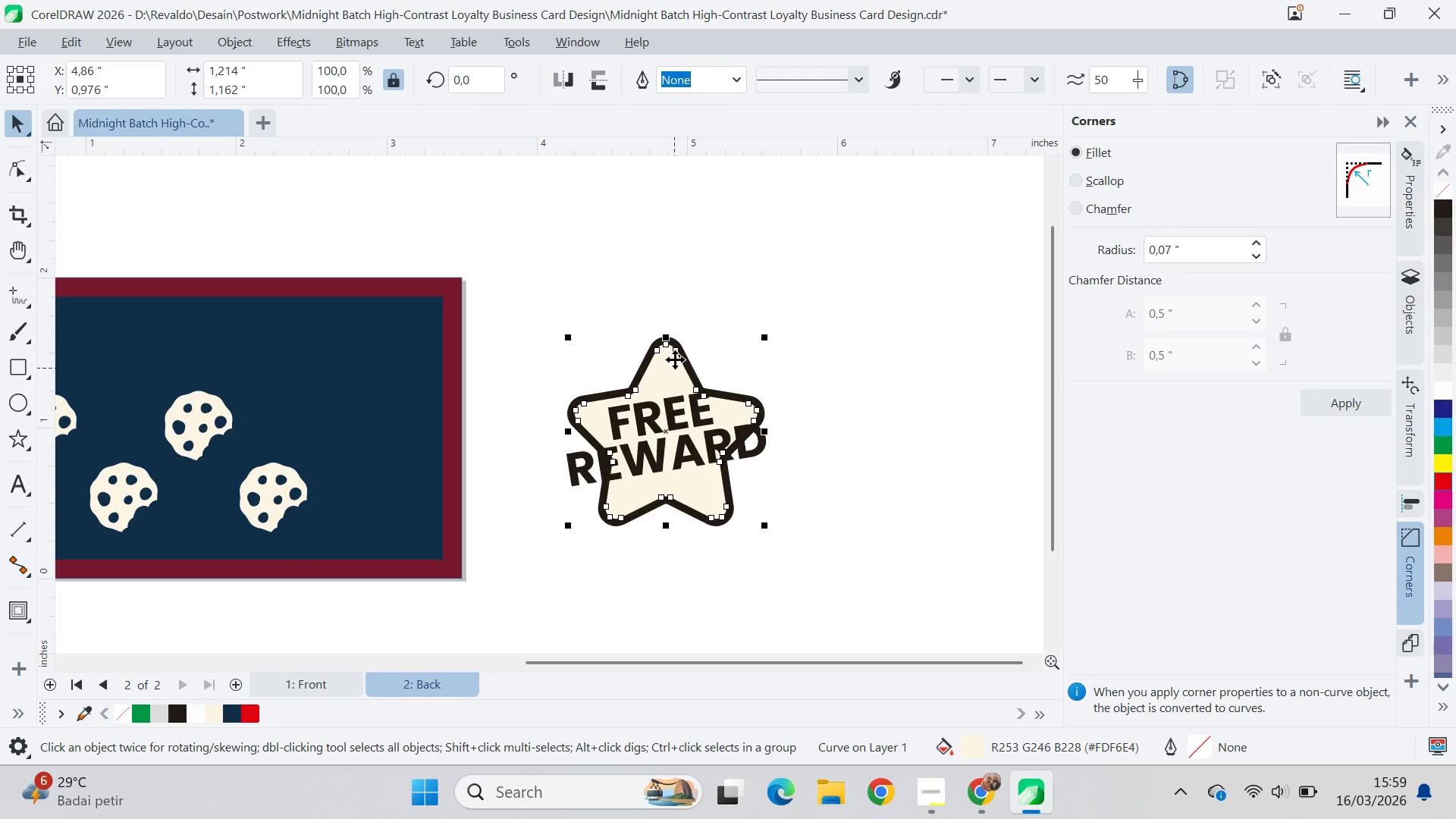 
hold_key(key=ShiftLeft, duration=1.0)
left_click([679, 347])
 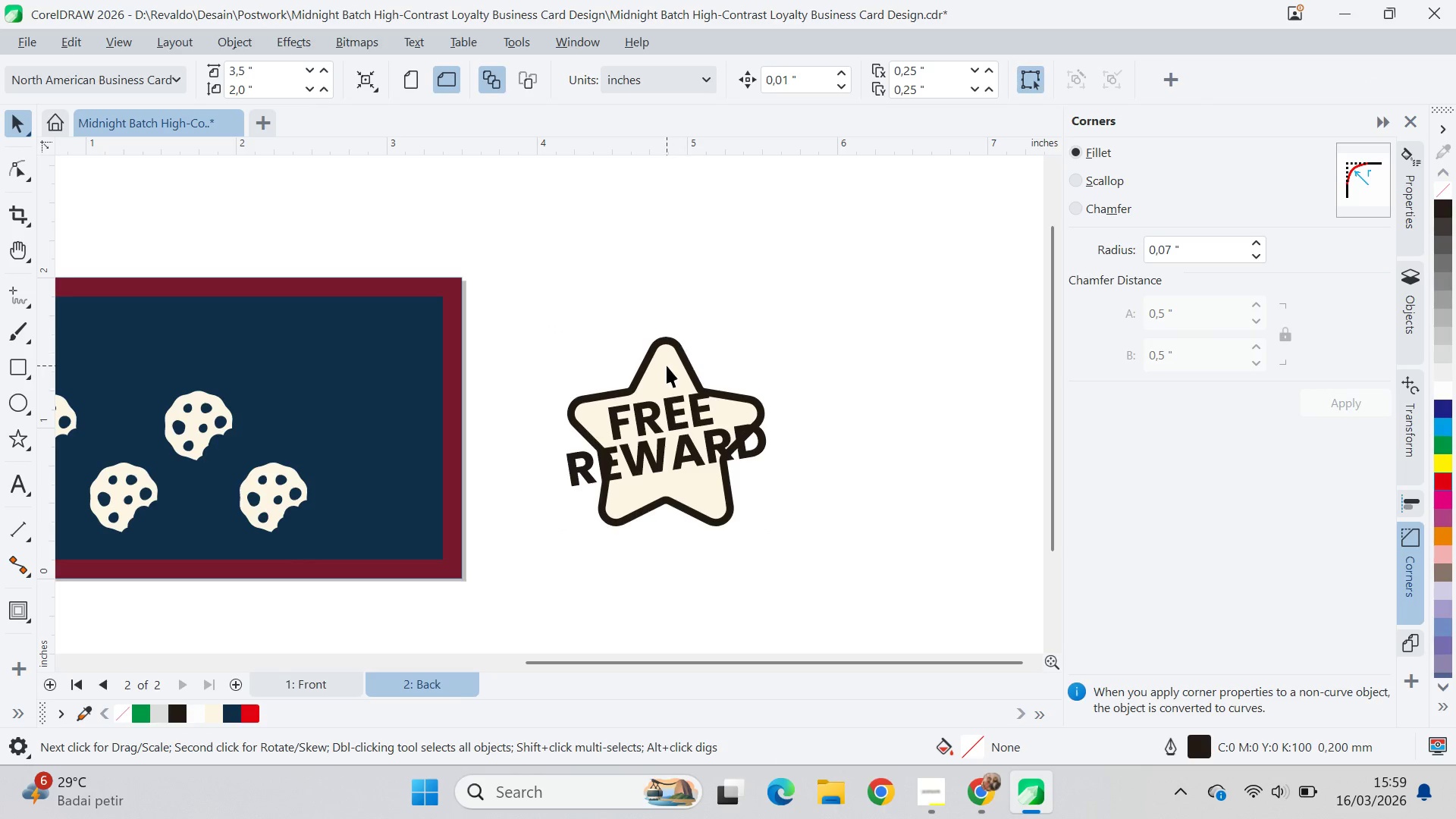 
left_click([667, 366])
 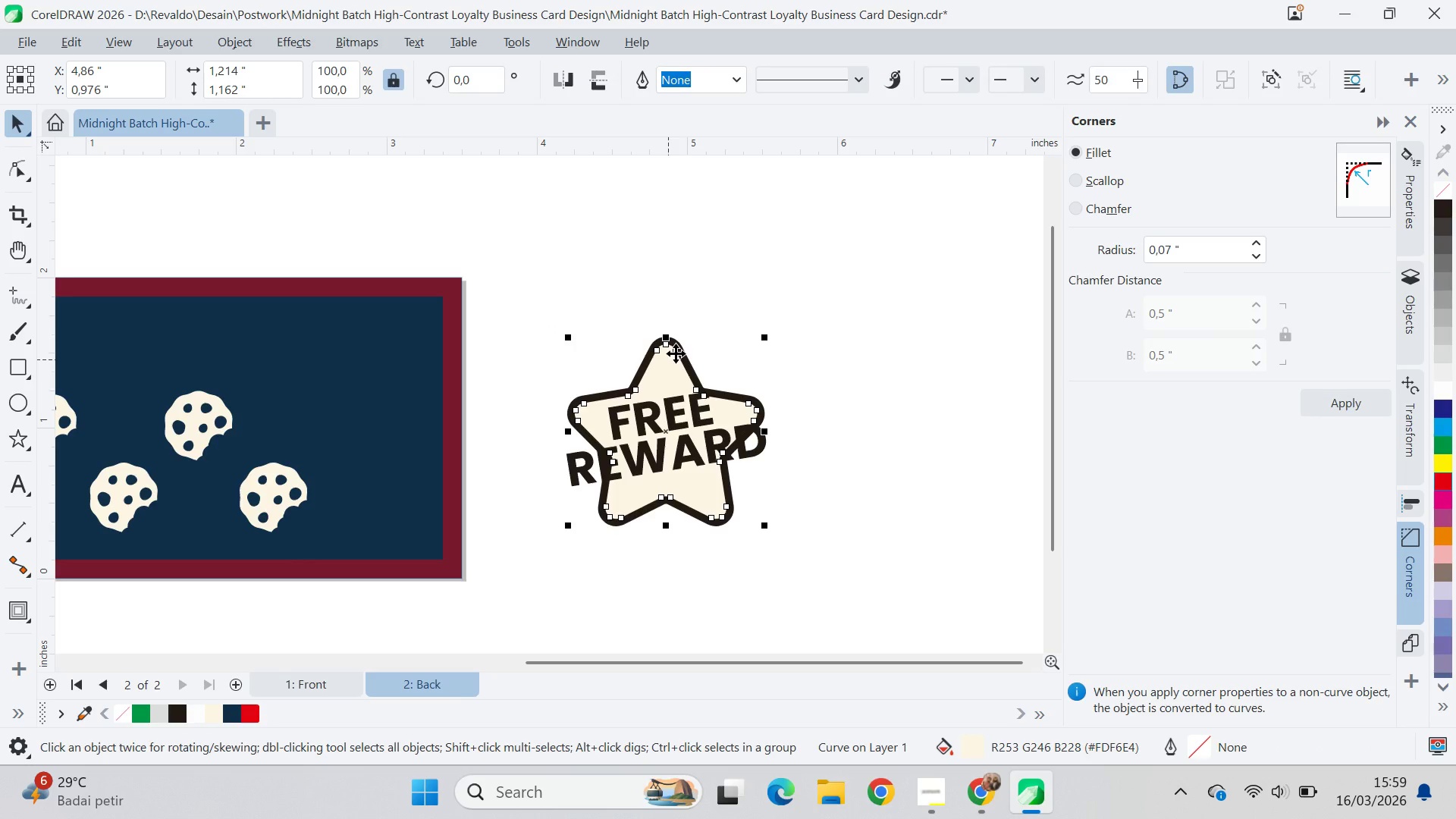 
hold_key(key=ShiftLeft, duration=0.86)
left_click([685, 352])
 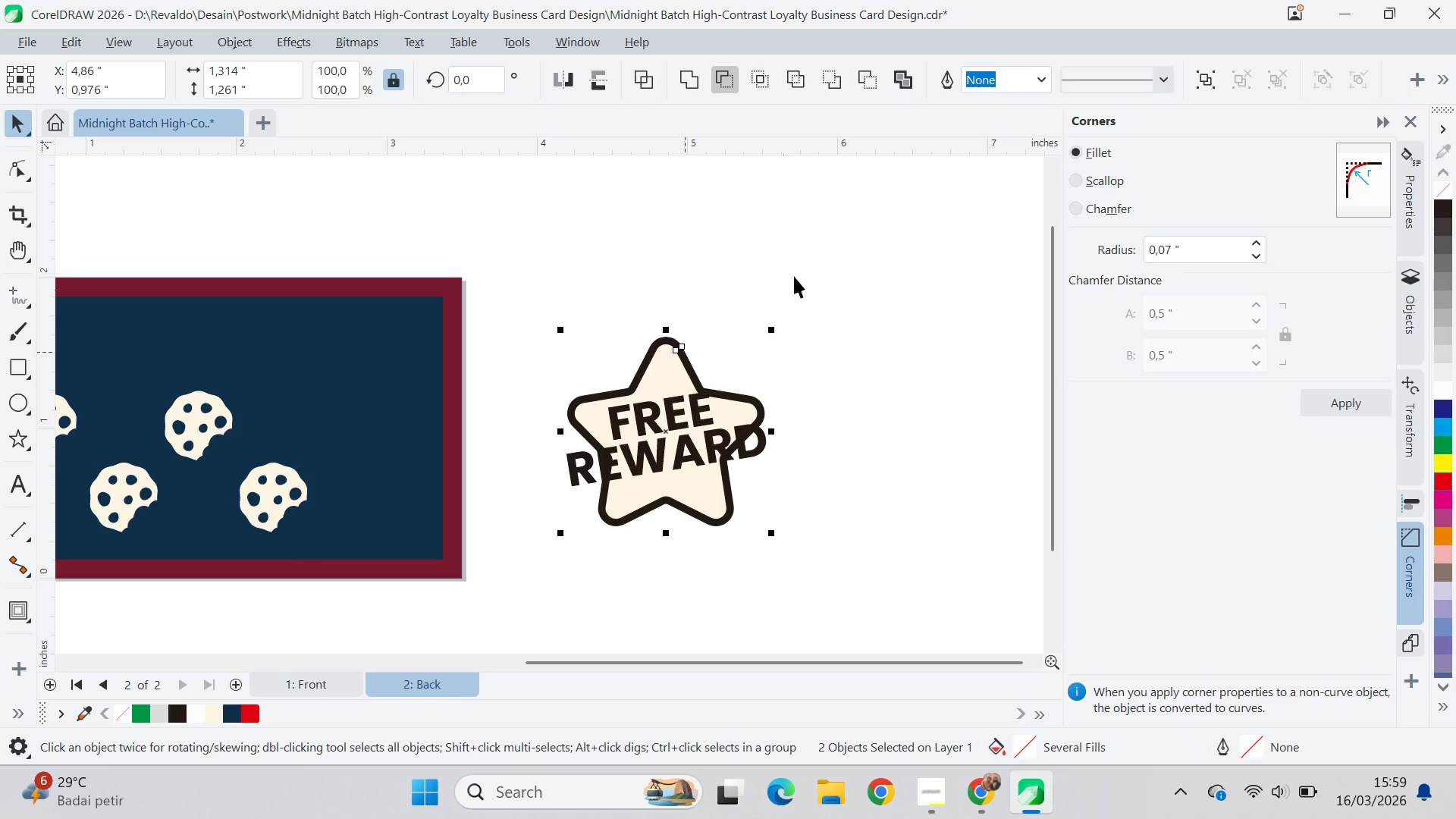 
left_click([723, 74])
 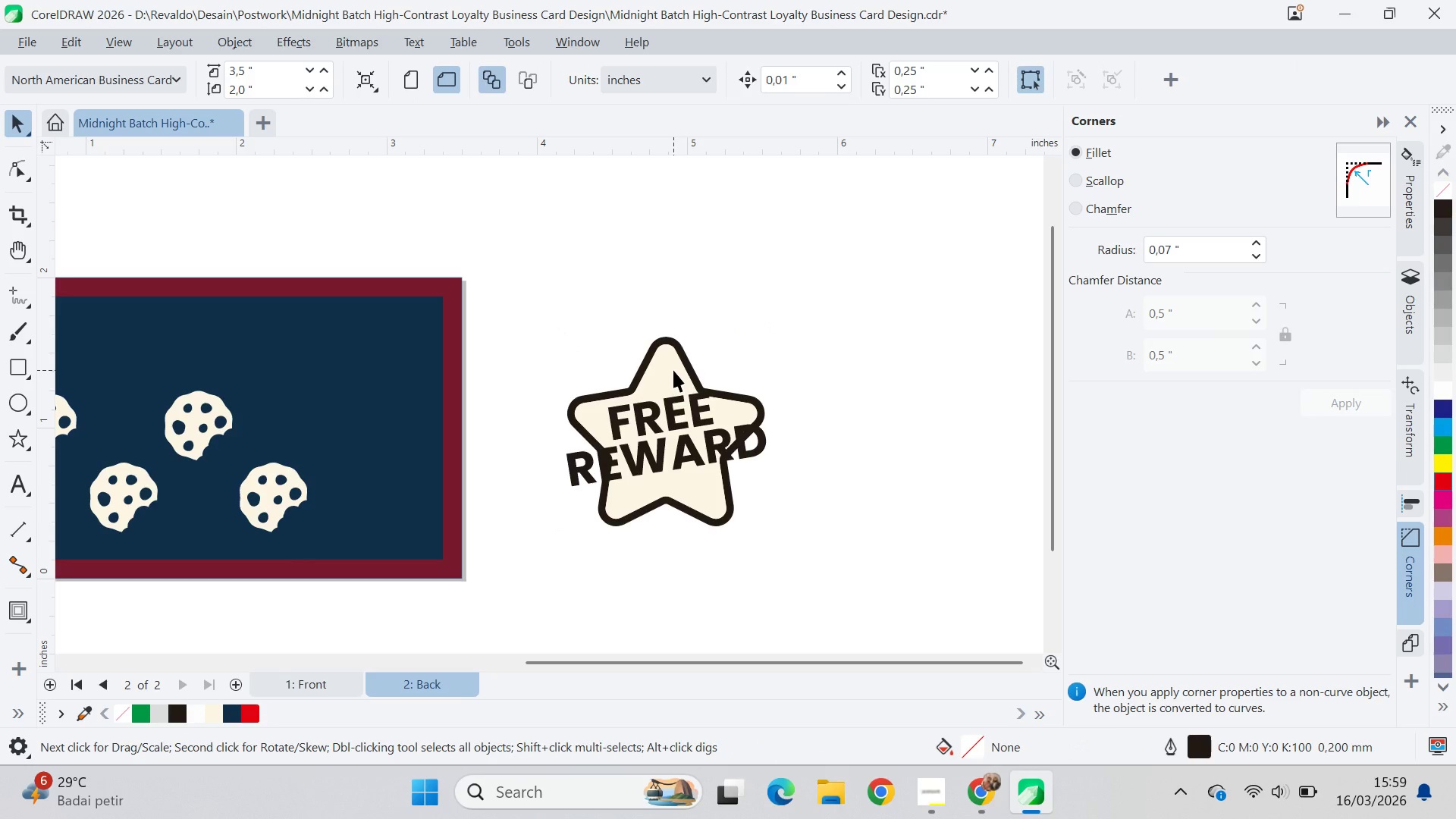 
triple_click([673, 370])
 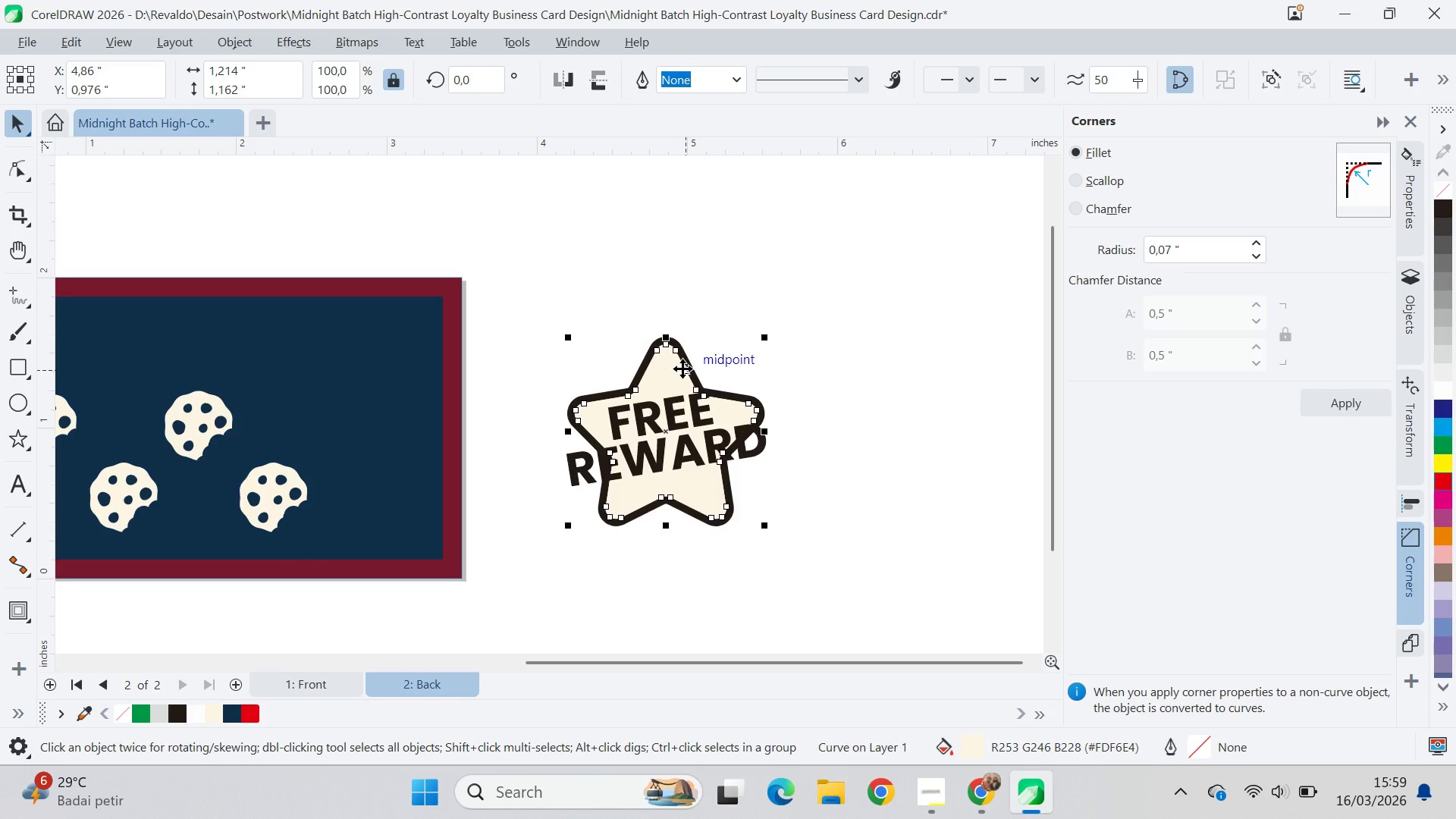 
key(Delete)
 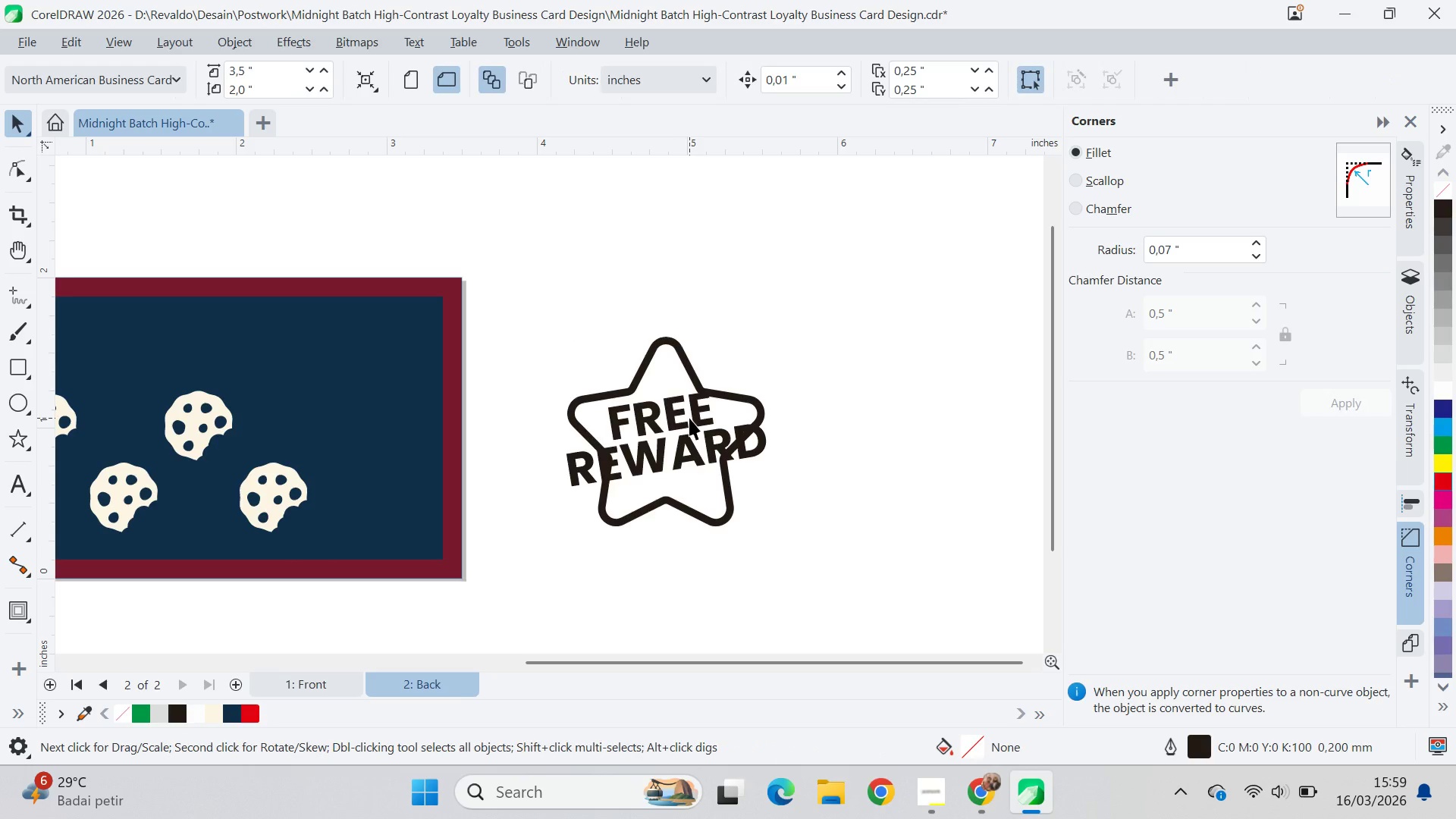 
left_click([689, 418])
 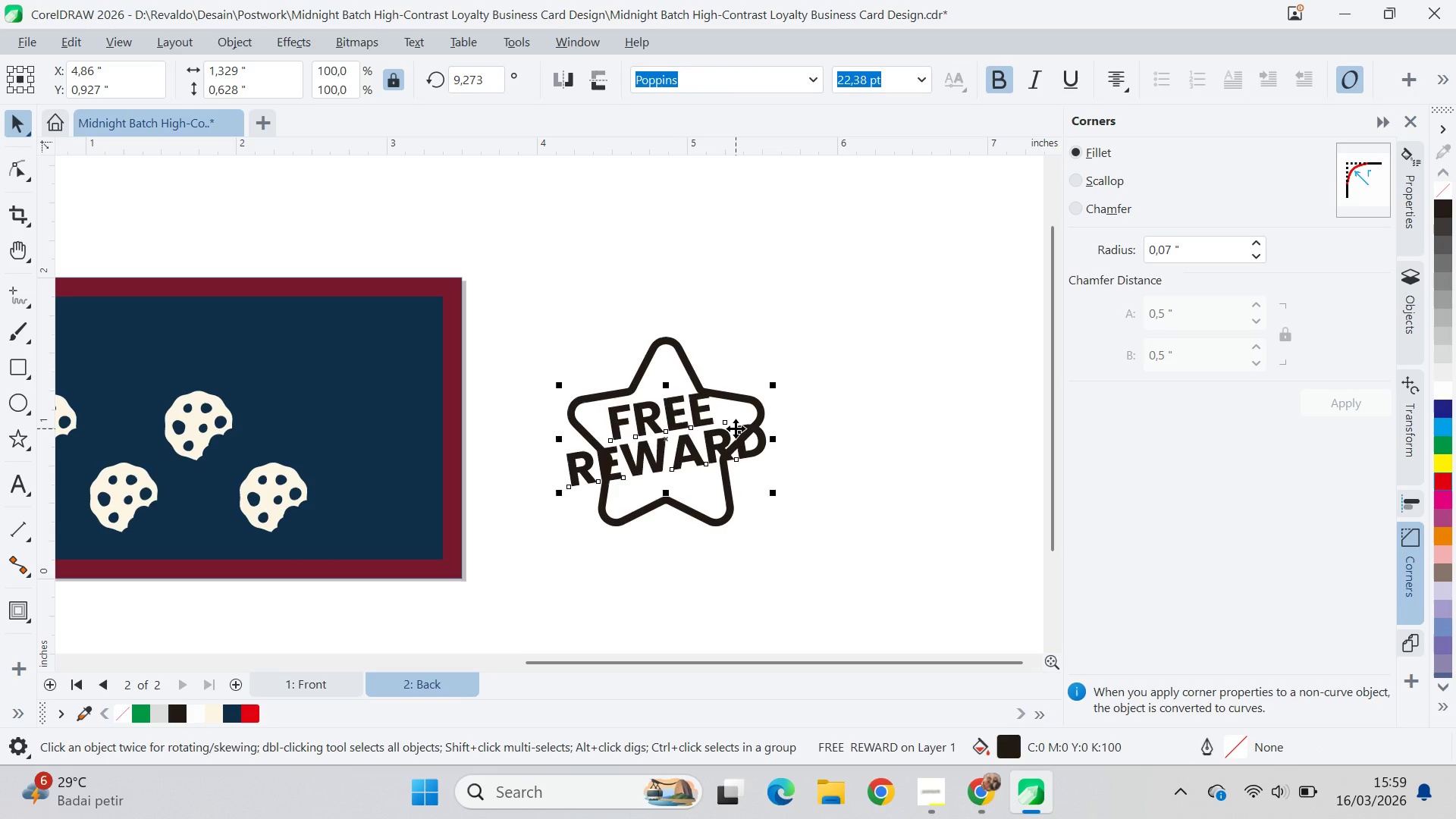 
left_click([753, 404])
 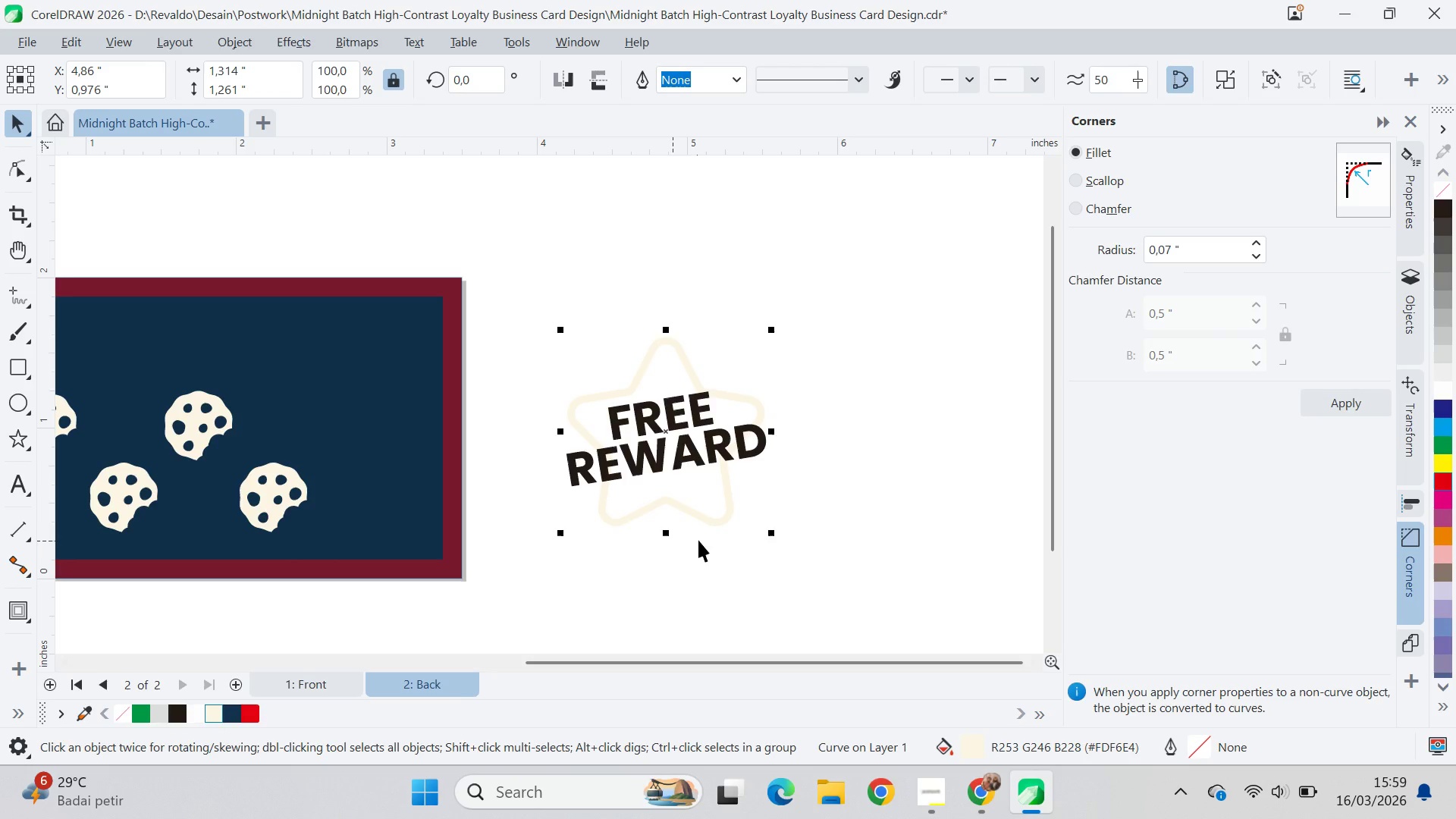 
double_click([676, 431])
 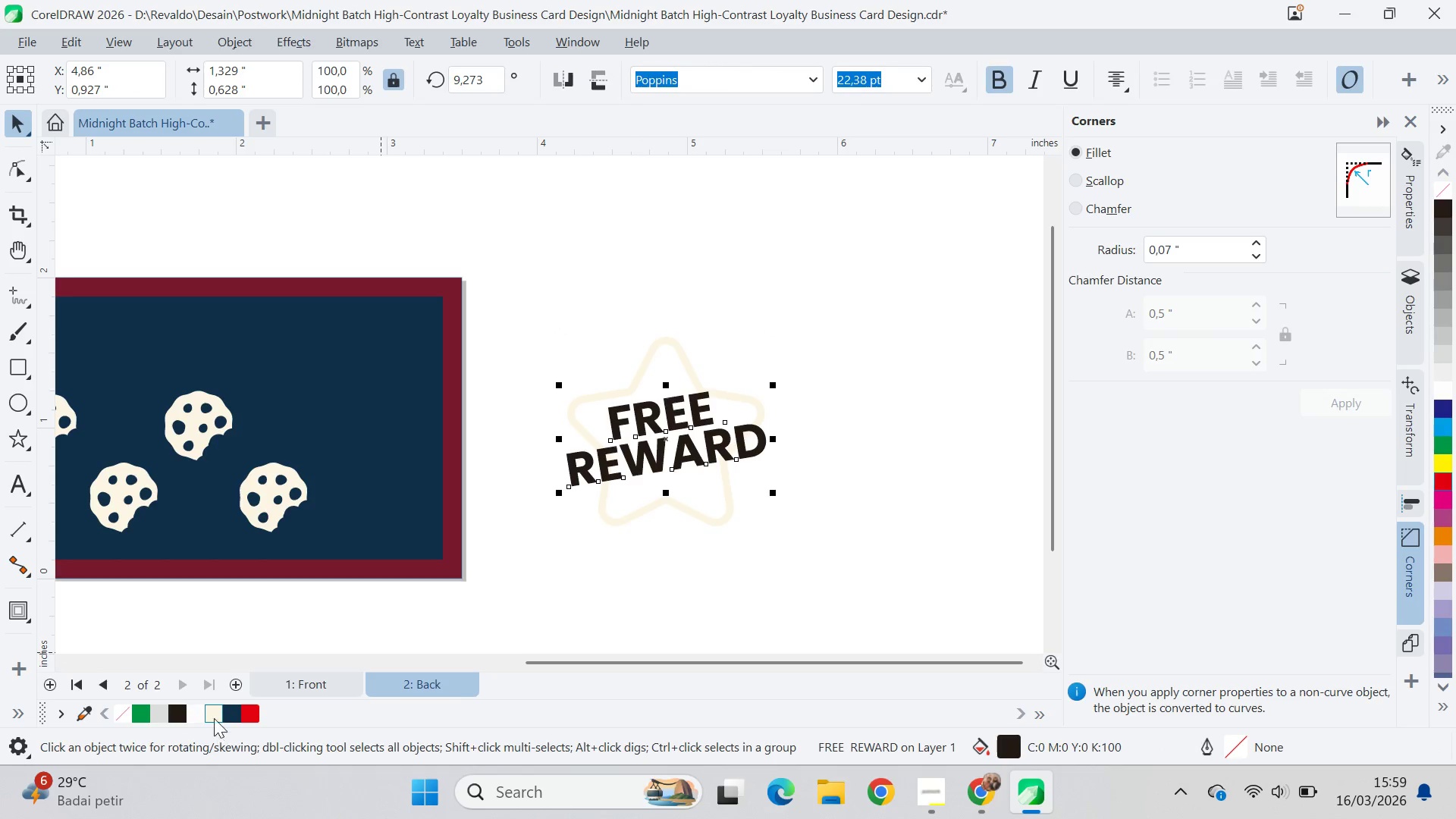 
left_click([213, 705])
 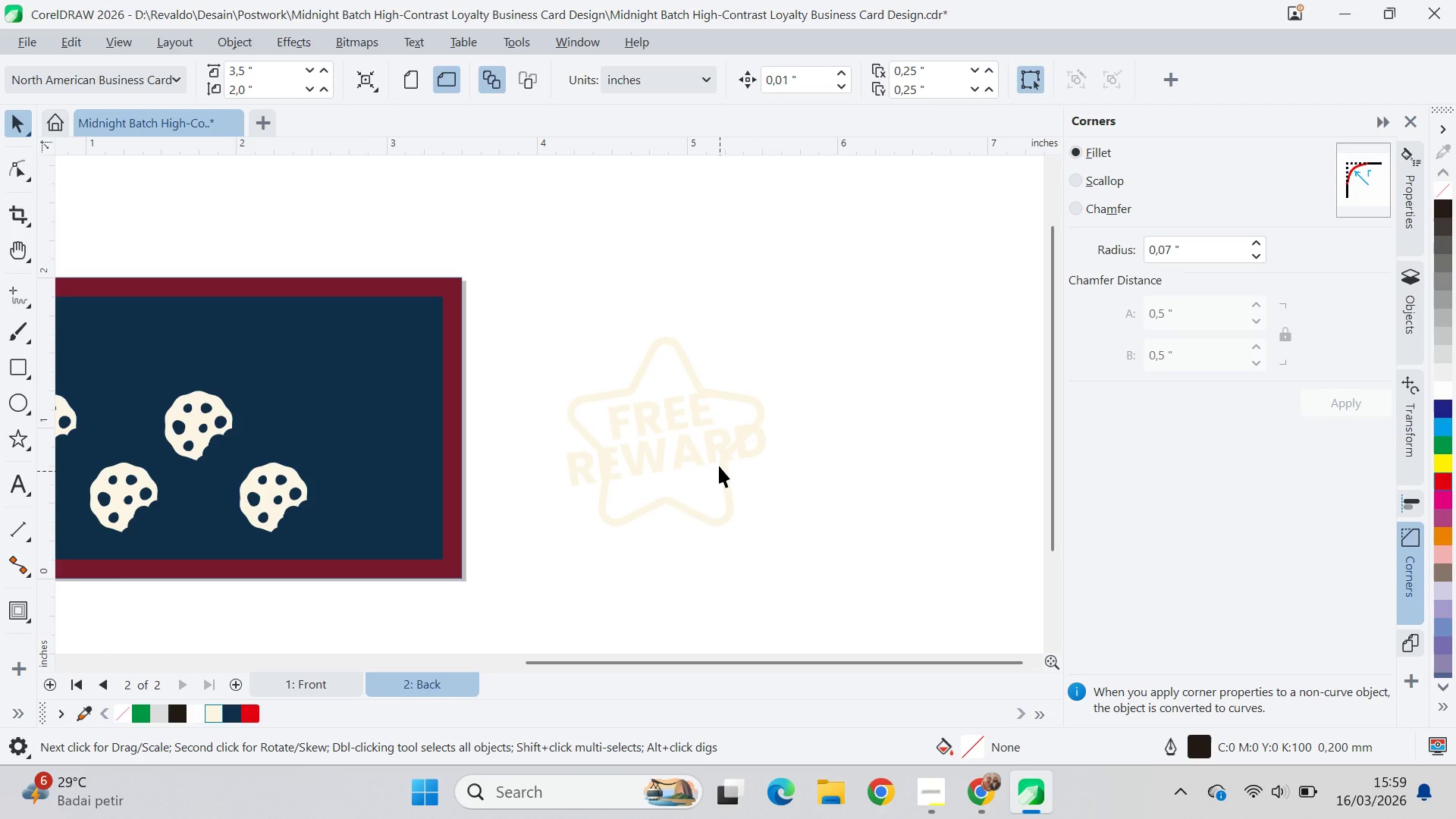 
left_click([717, 457])
 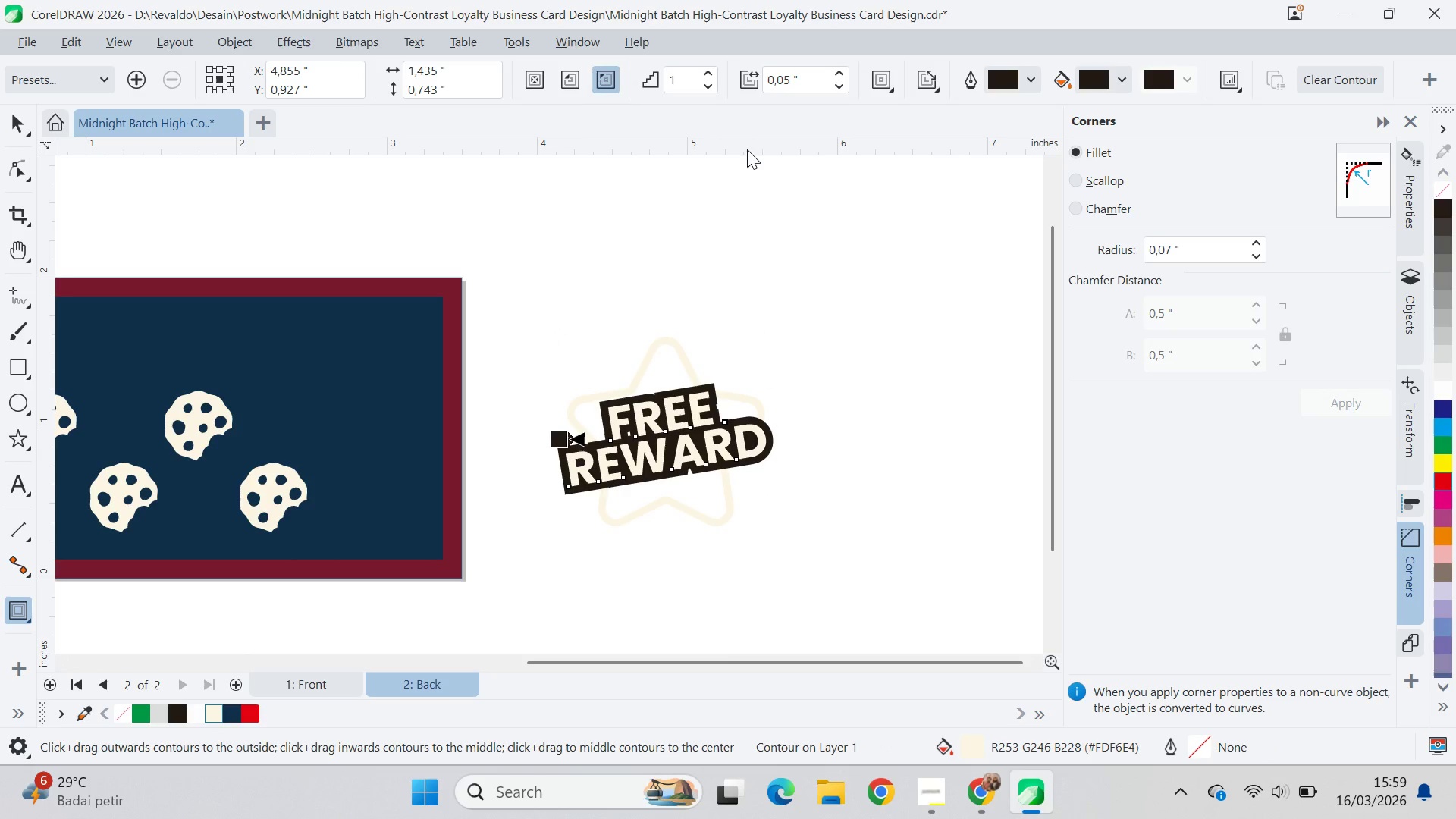 
left_click([837, 87])
 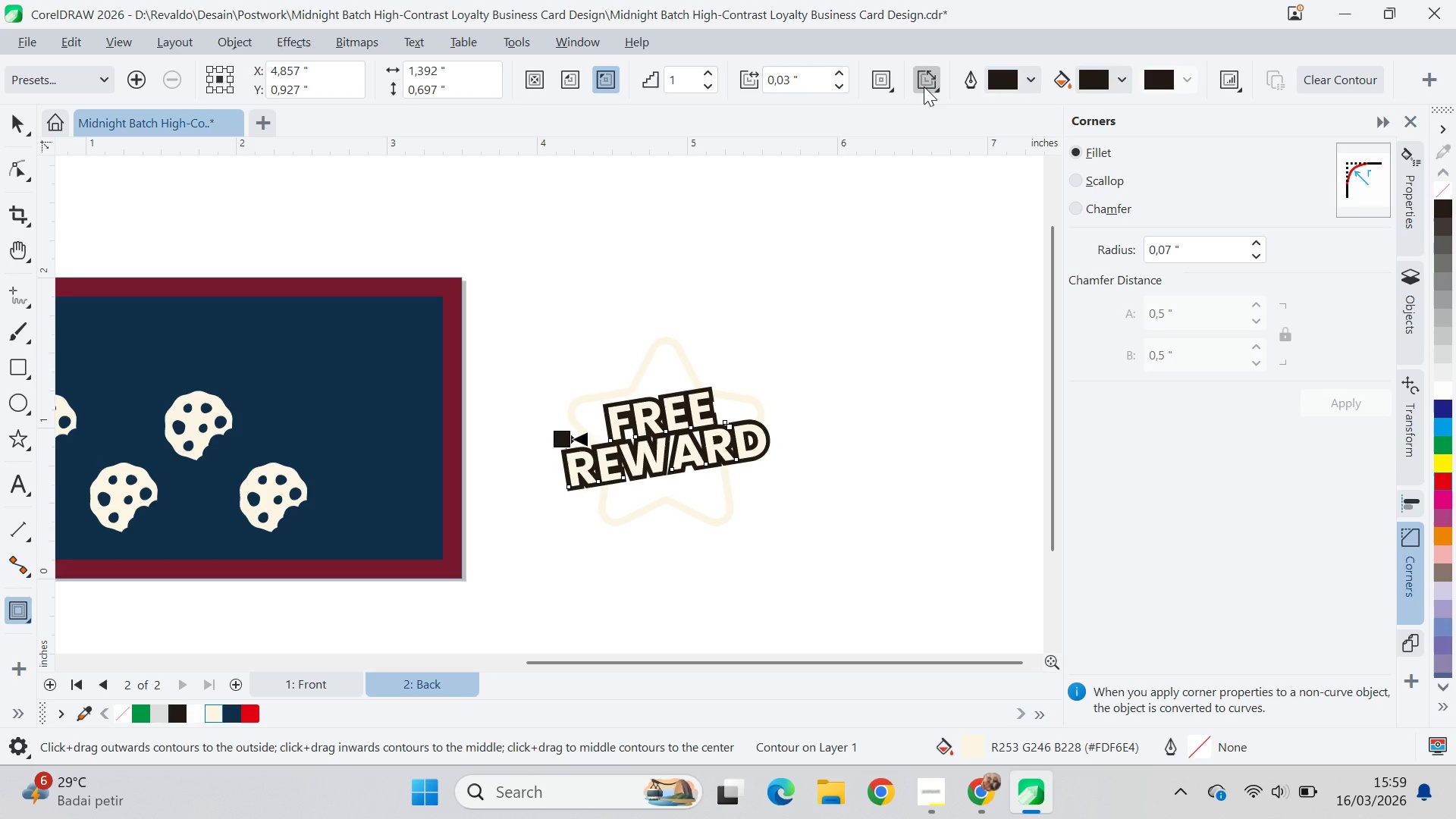 
double_click([880, 89])
 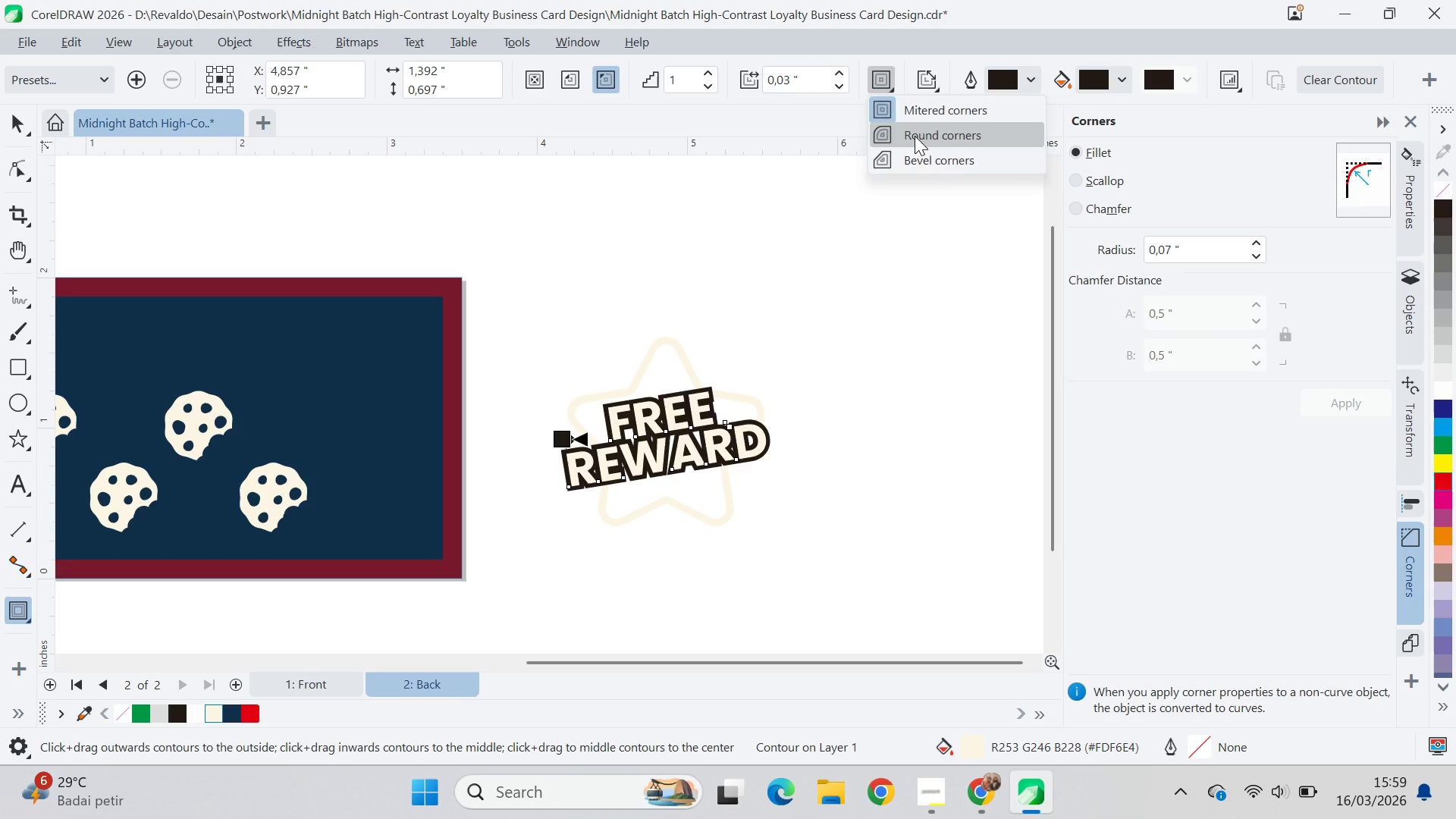 
left_click([915, 136])
 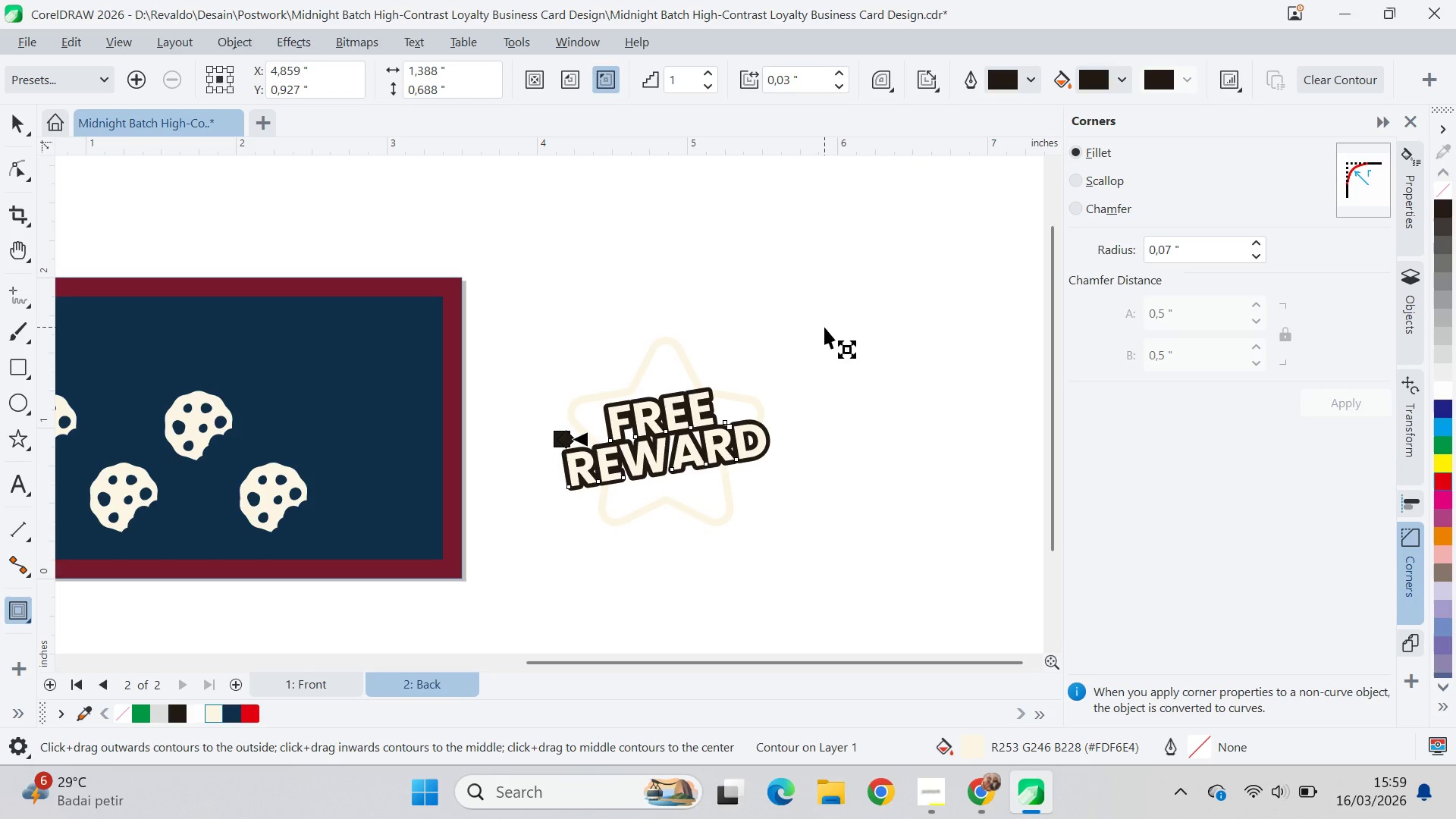 
key(V)
 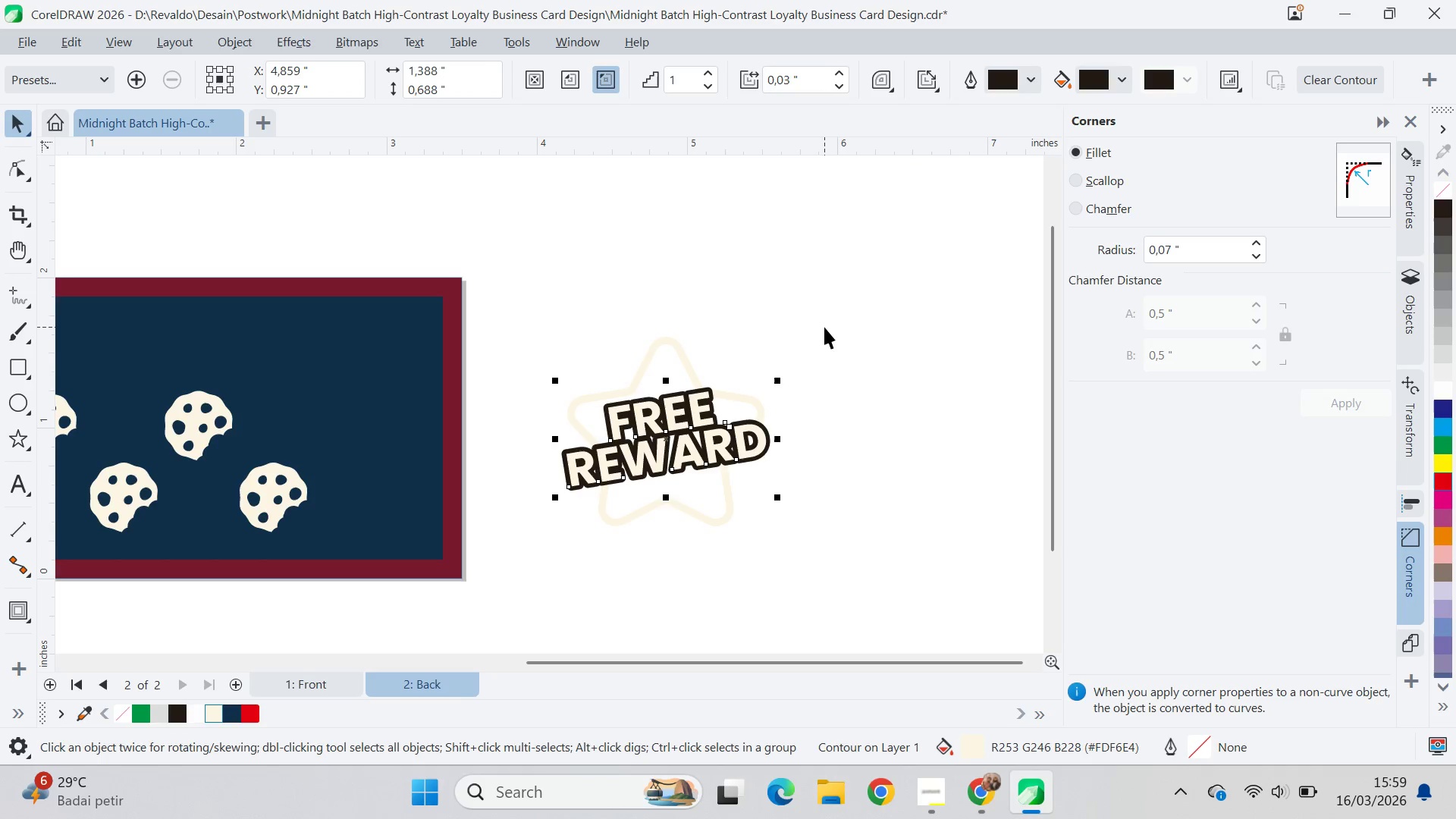 
key(Control+U)
 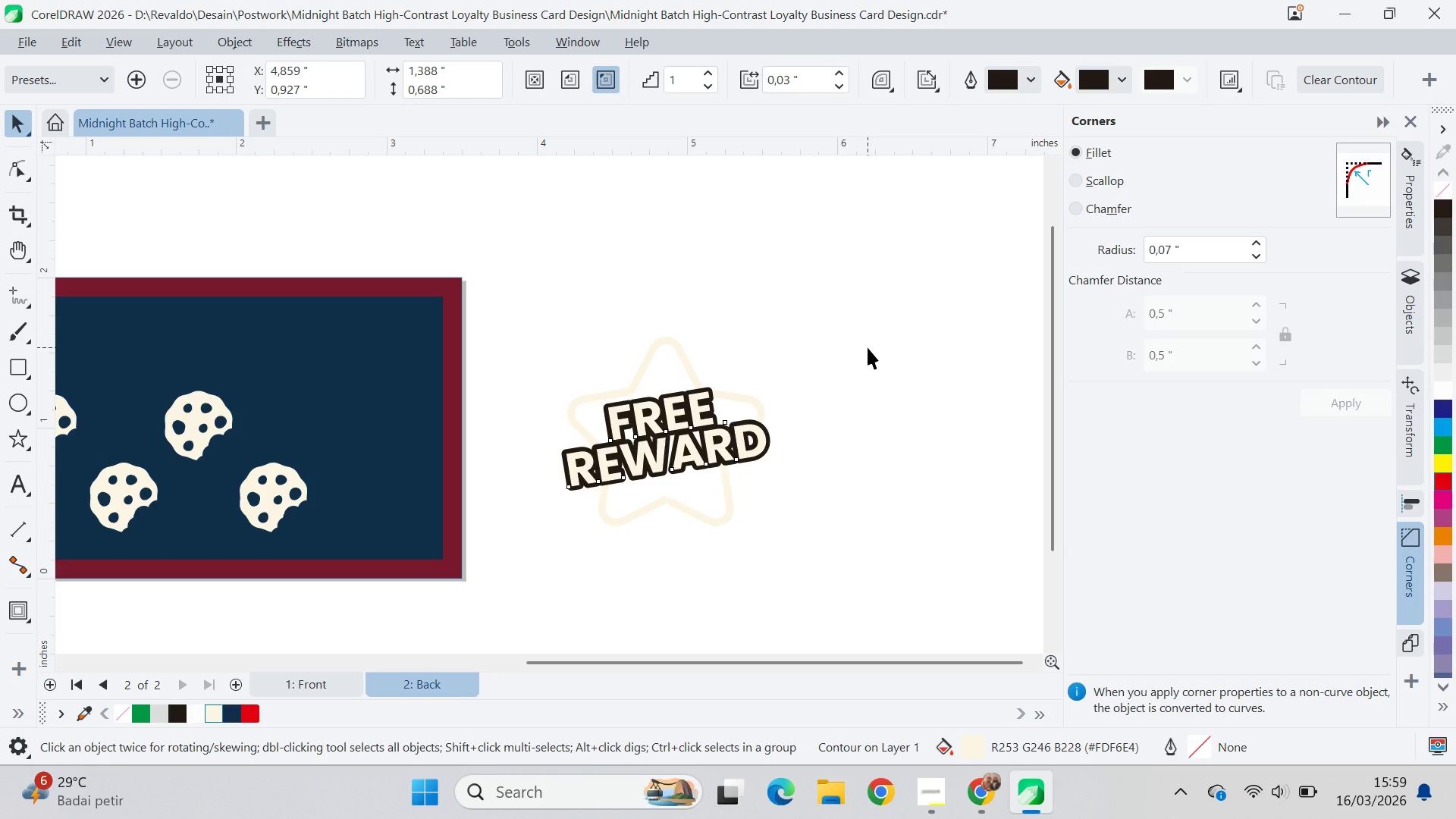 
left_click([868, 347])
 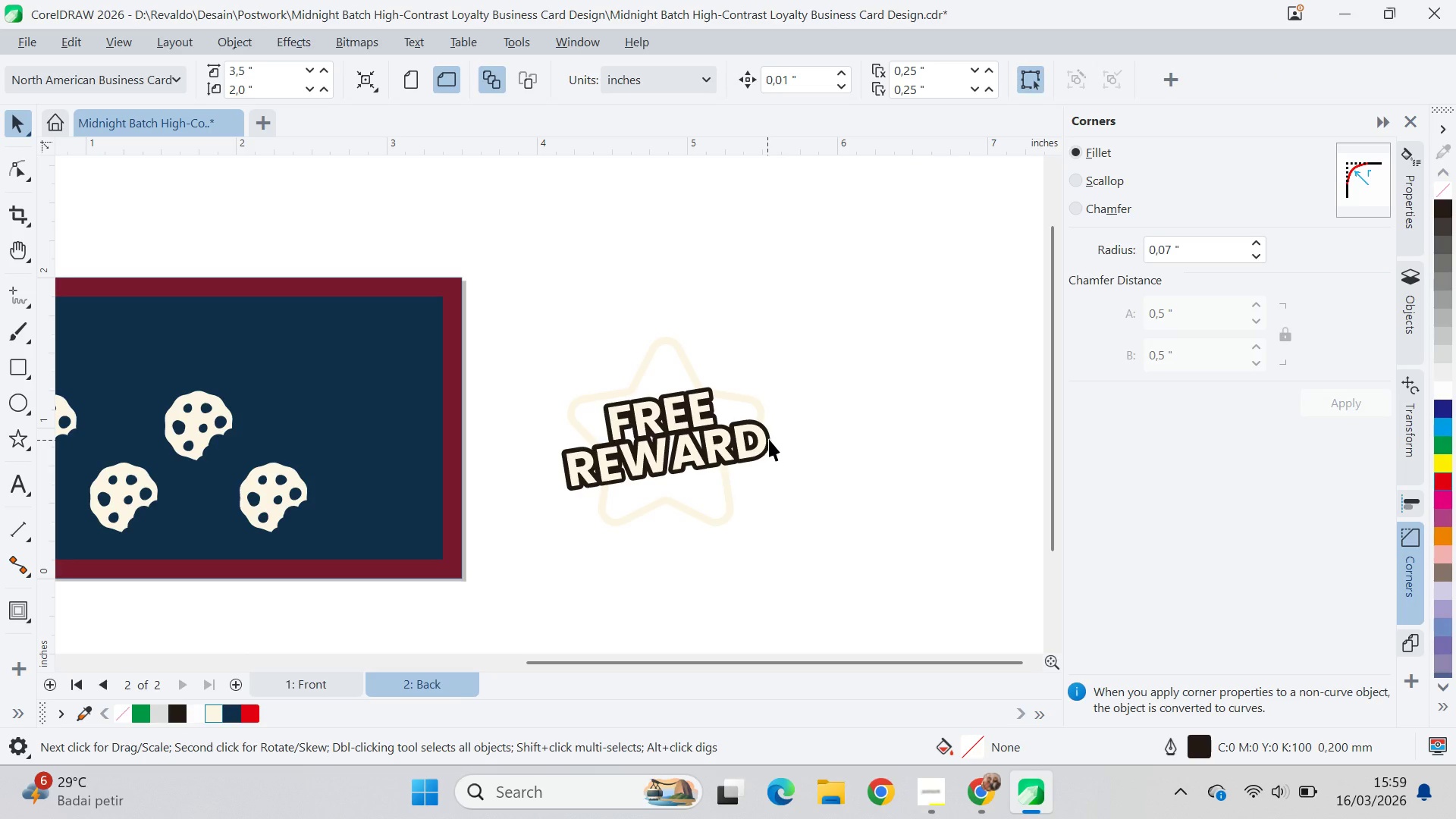 
left_click([770, 439])
 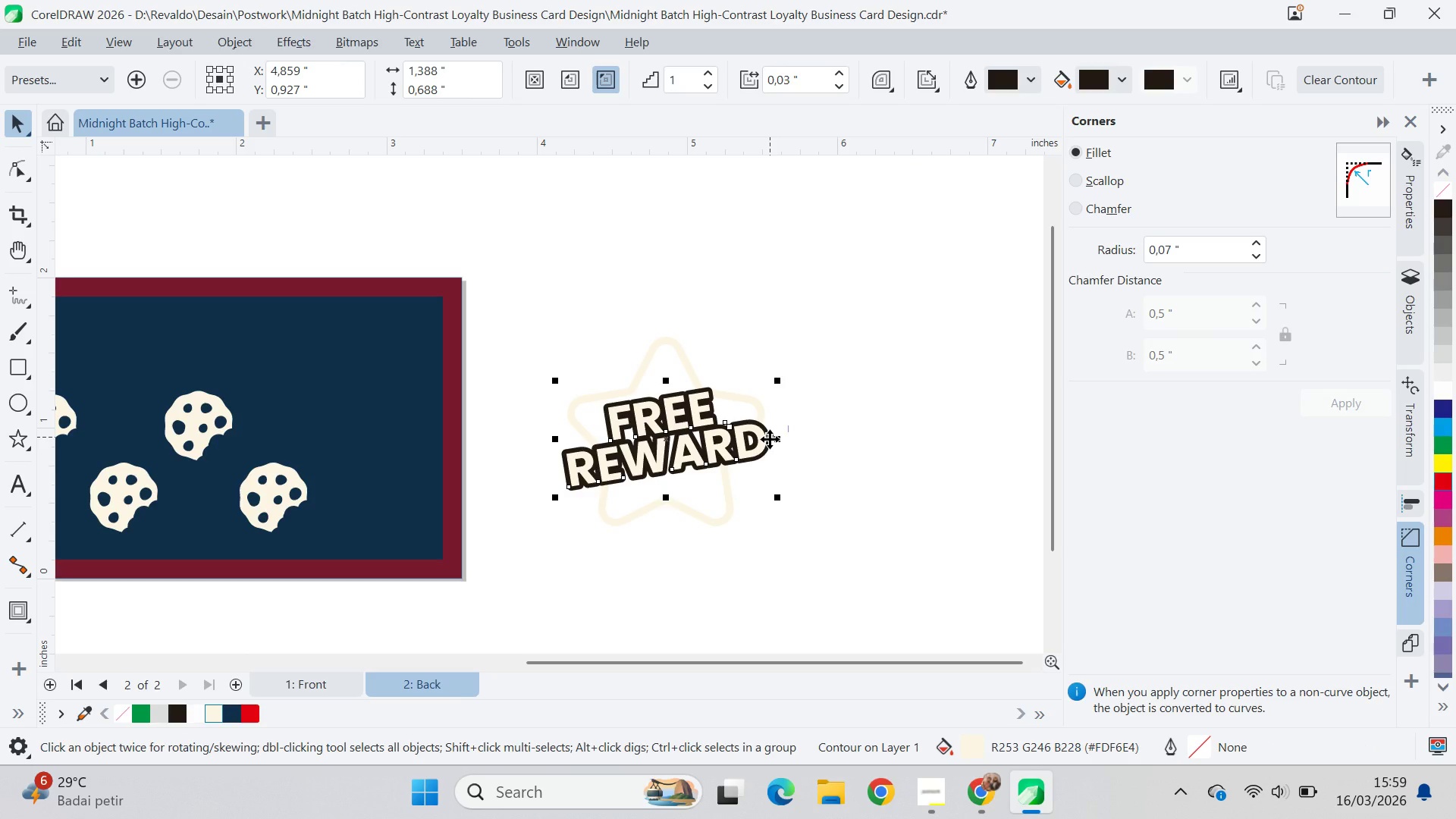 
key(Control+J)
 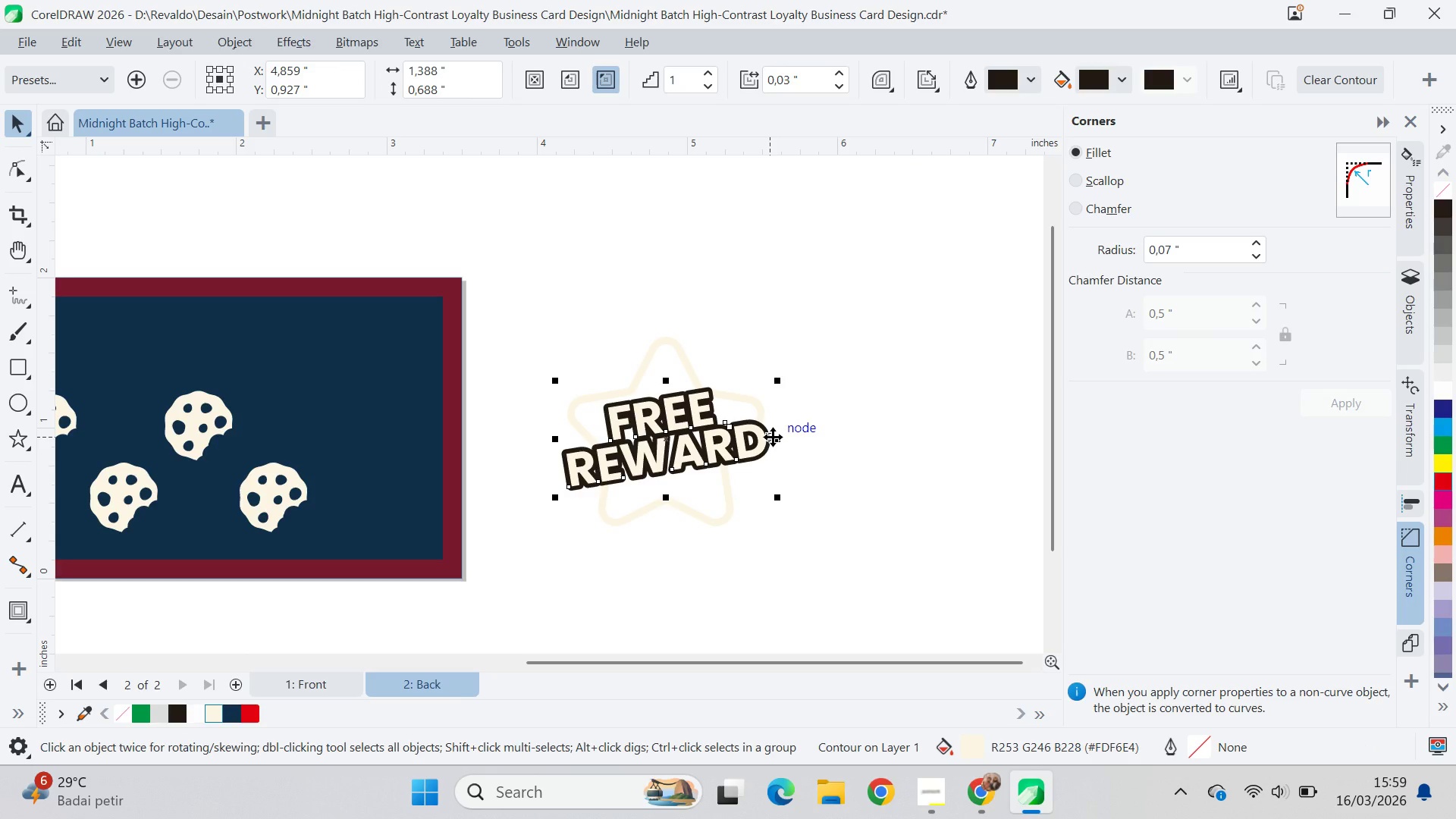 
key(Control+K)
 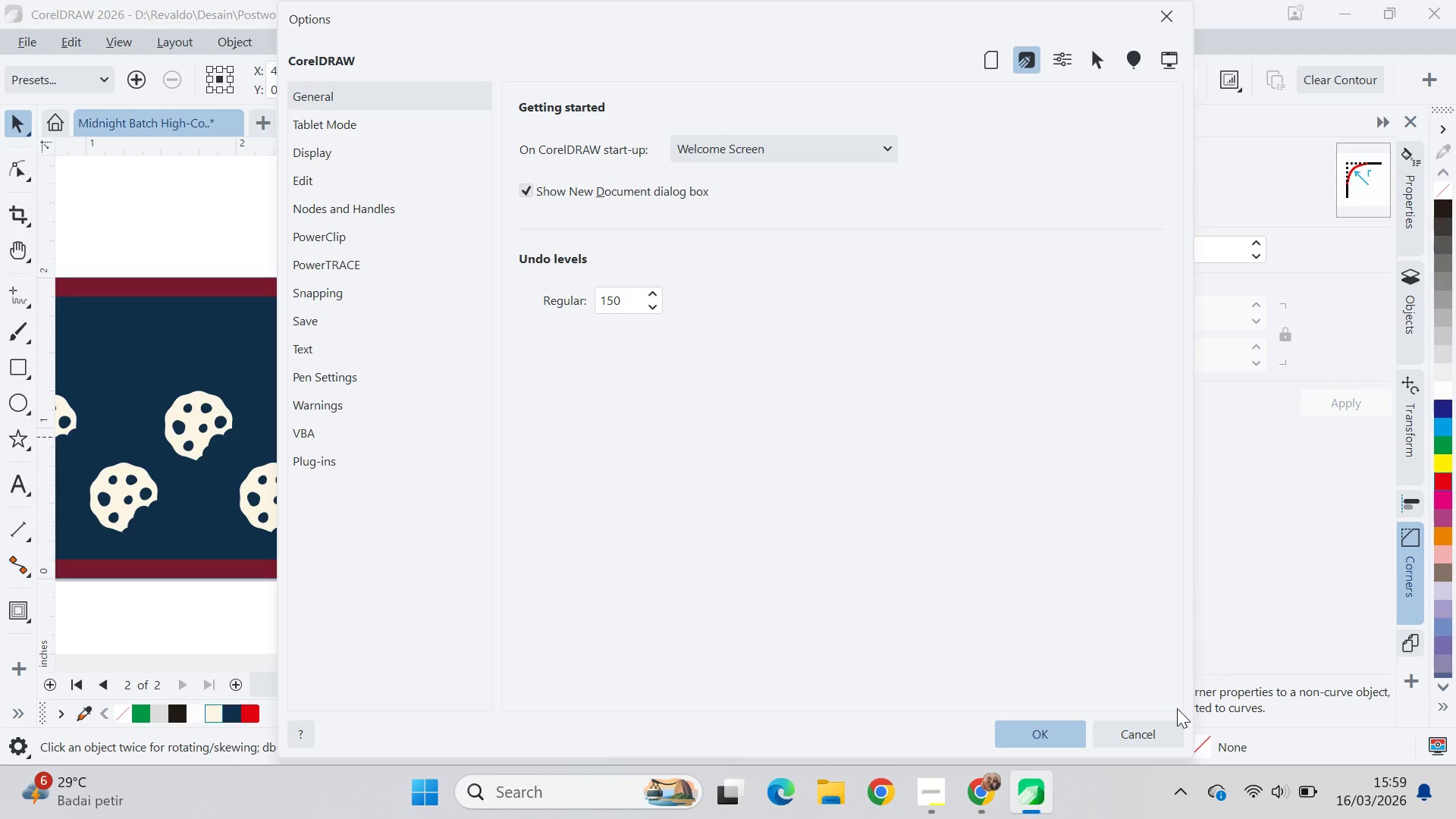 
left_click([1155, 732])
 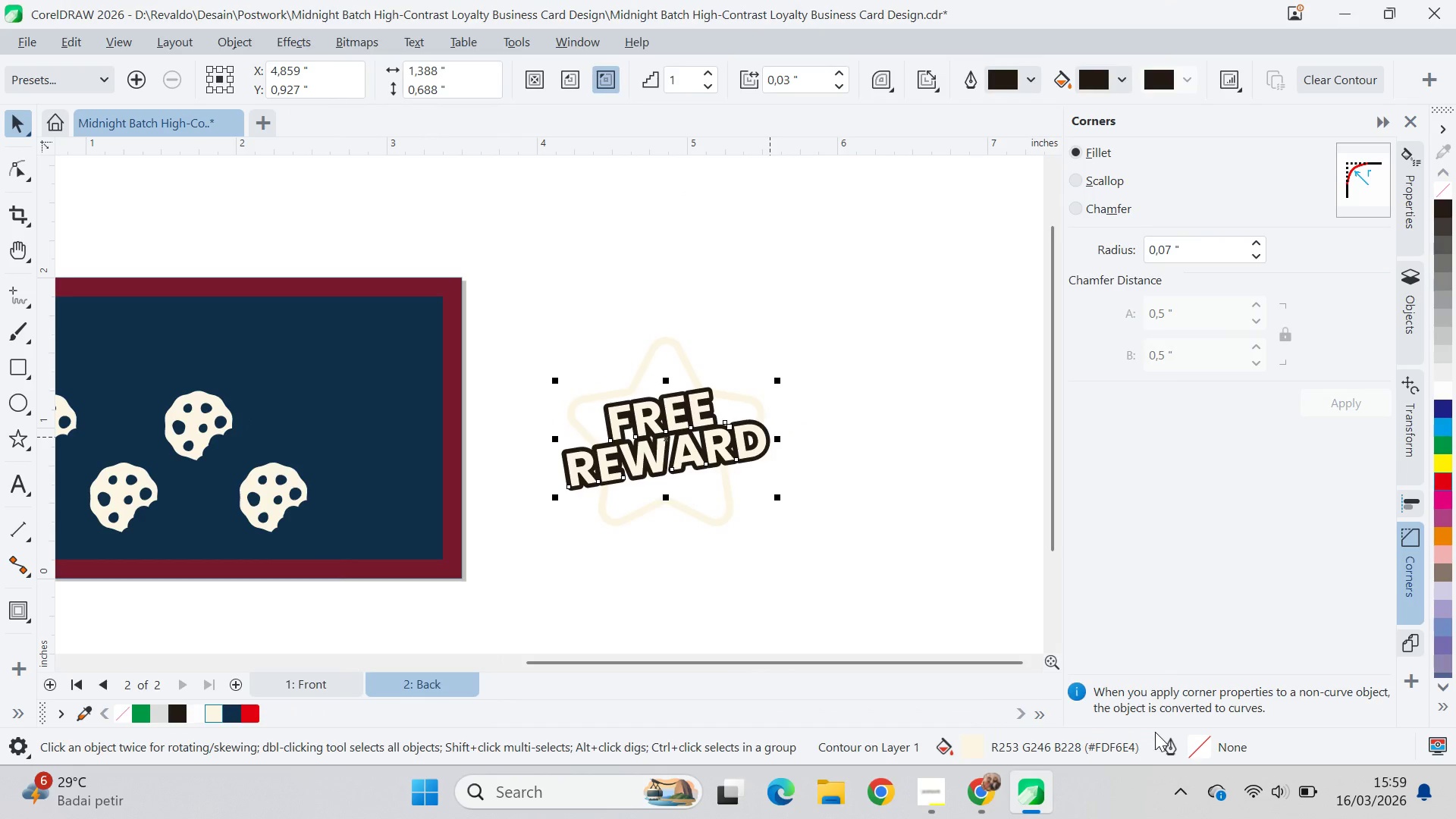 
key(Control+K)
 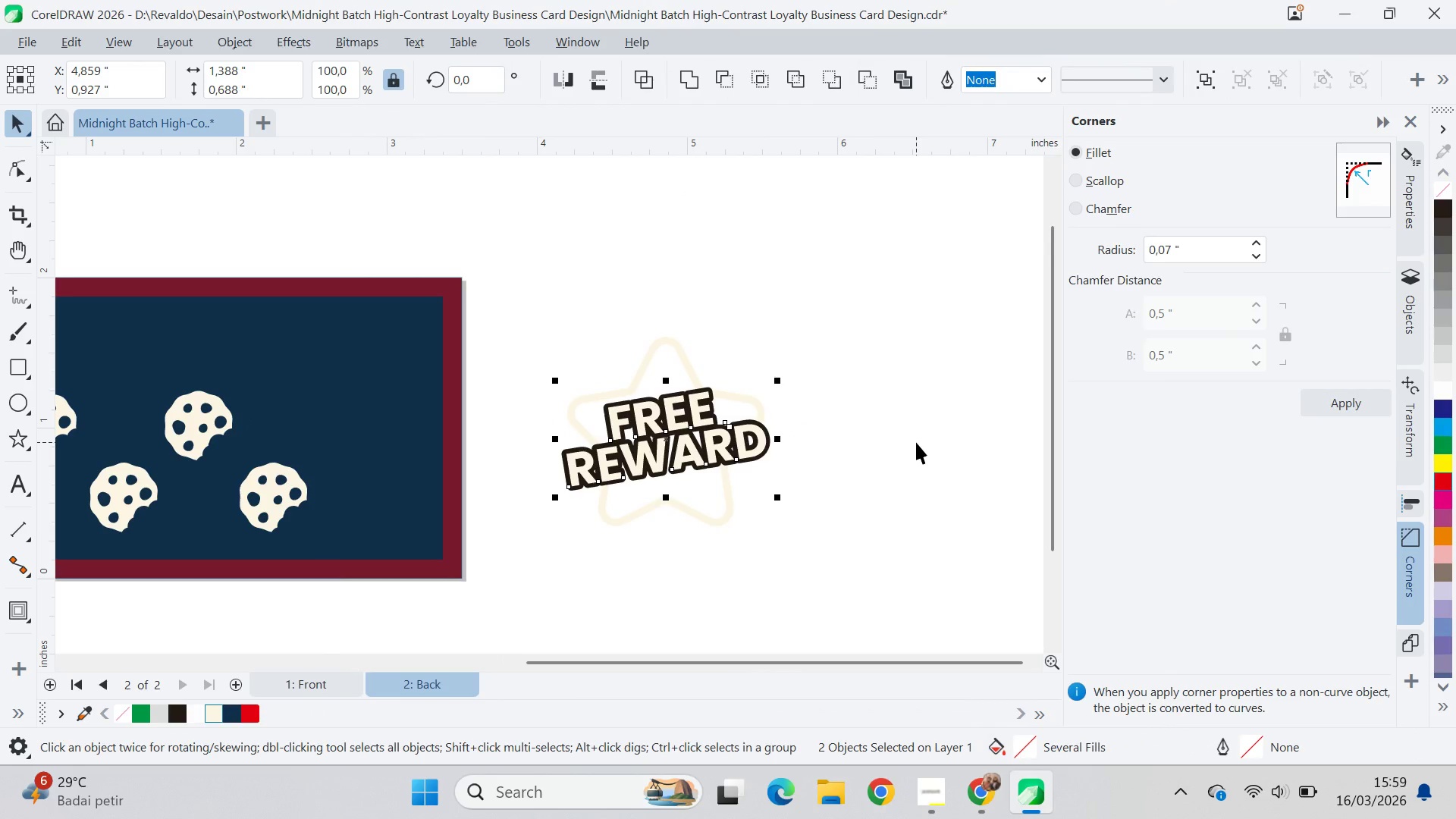 
left_click([916, 444])
 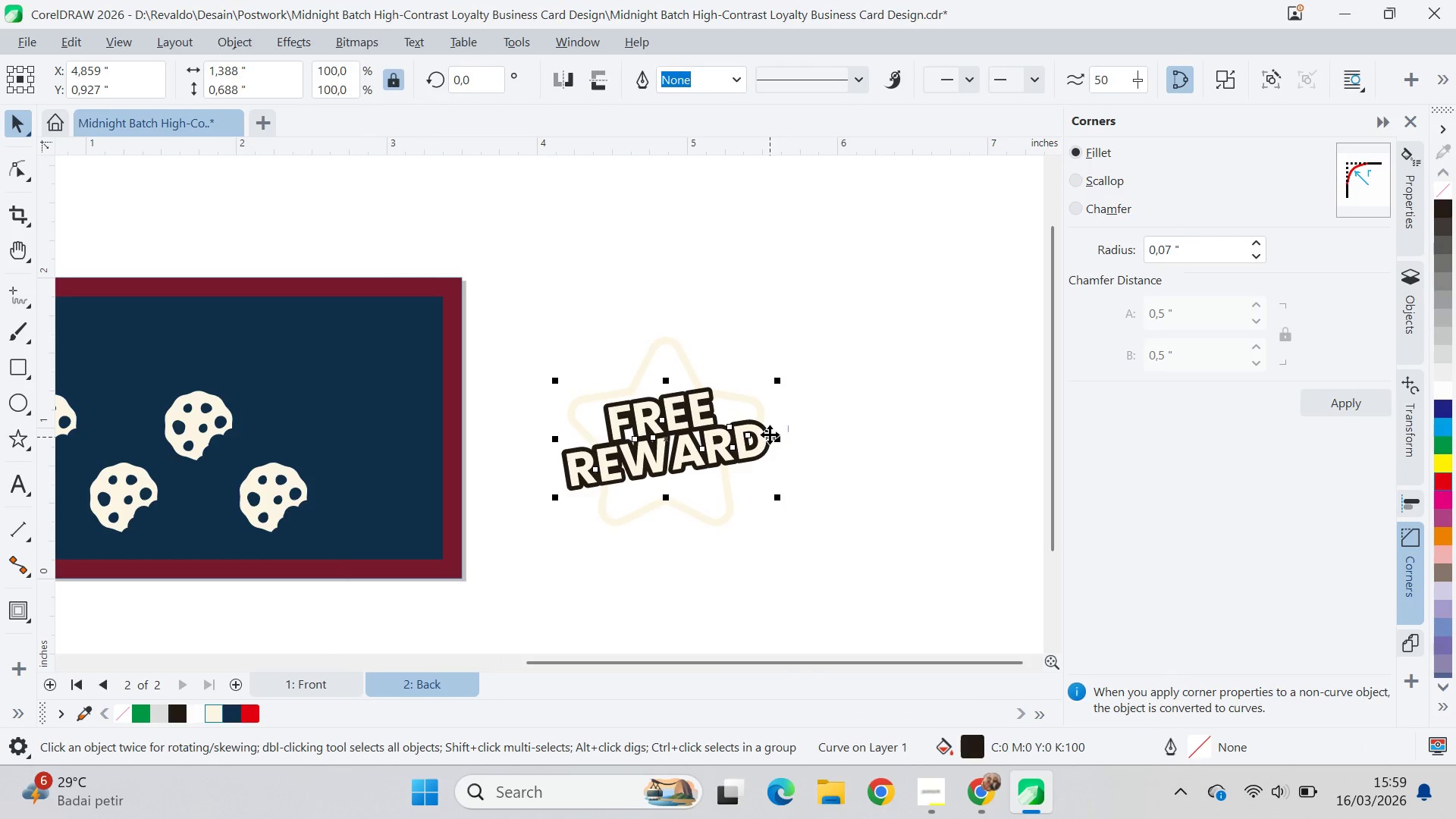 
key(A)
 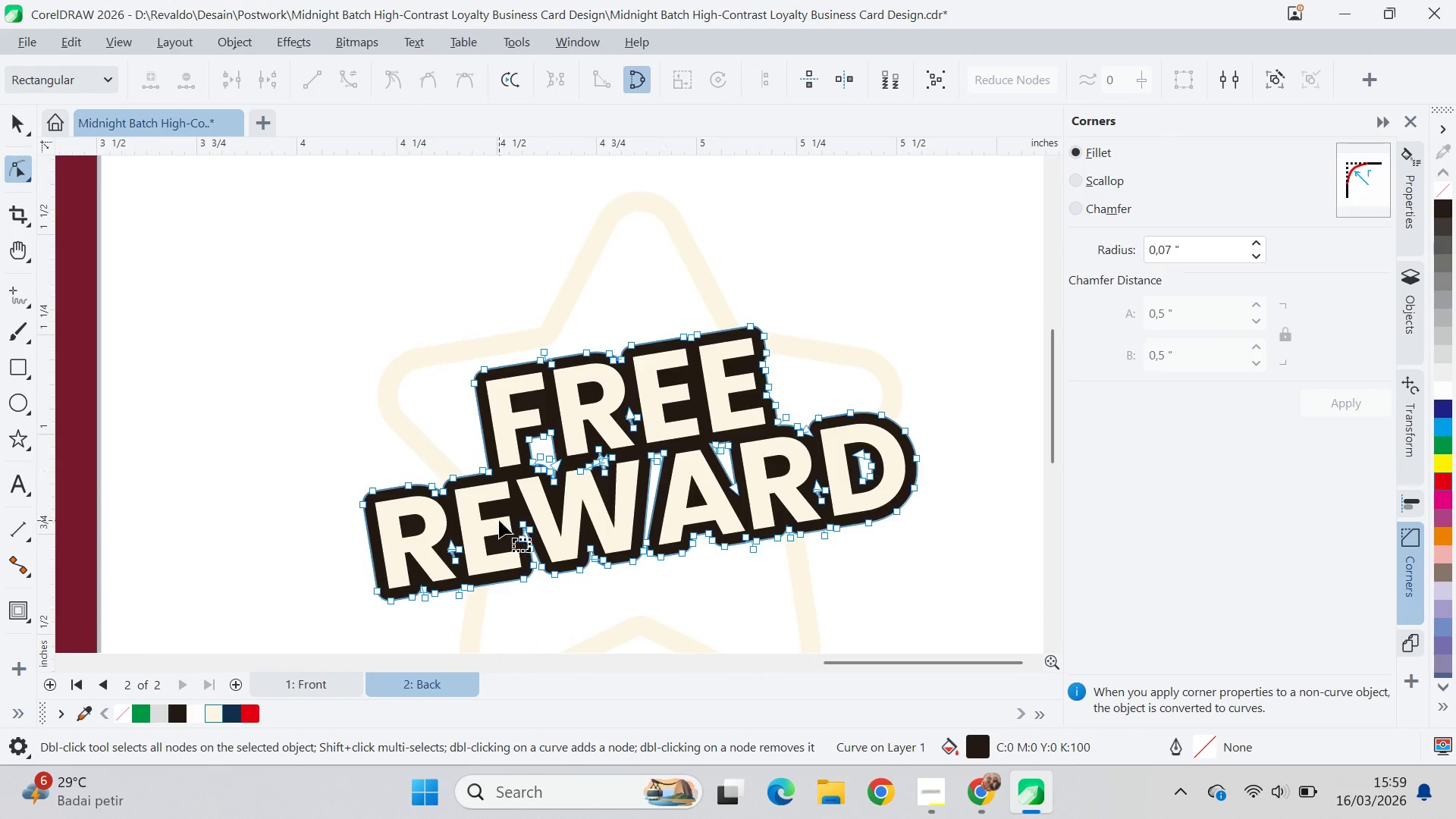 
scroll: coordinate [667, 465], scroll_direction: up, amount: 7.0
 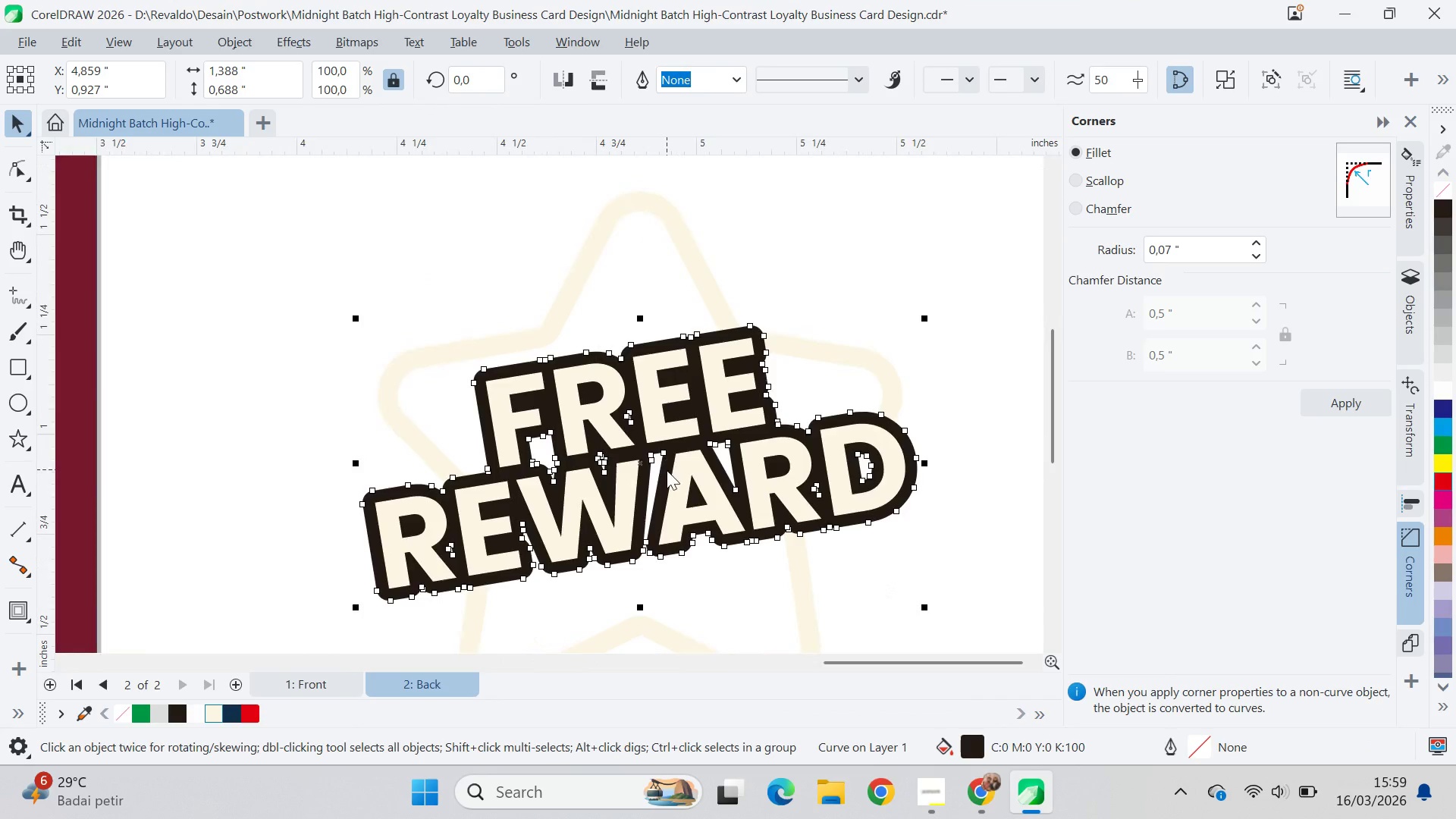 
hold_key(key=AltLeft, duration=1.53)
left_click_drag(start_coordinate=[449, 518], to_coordinate=[496, 496])
 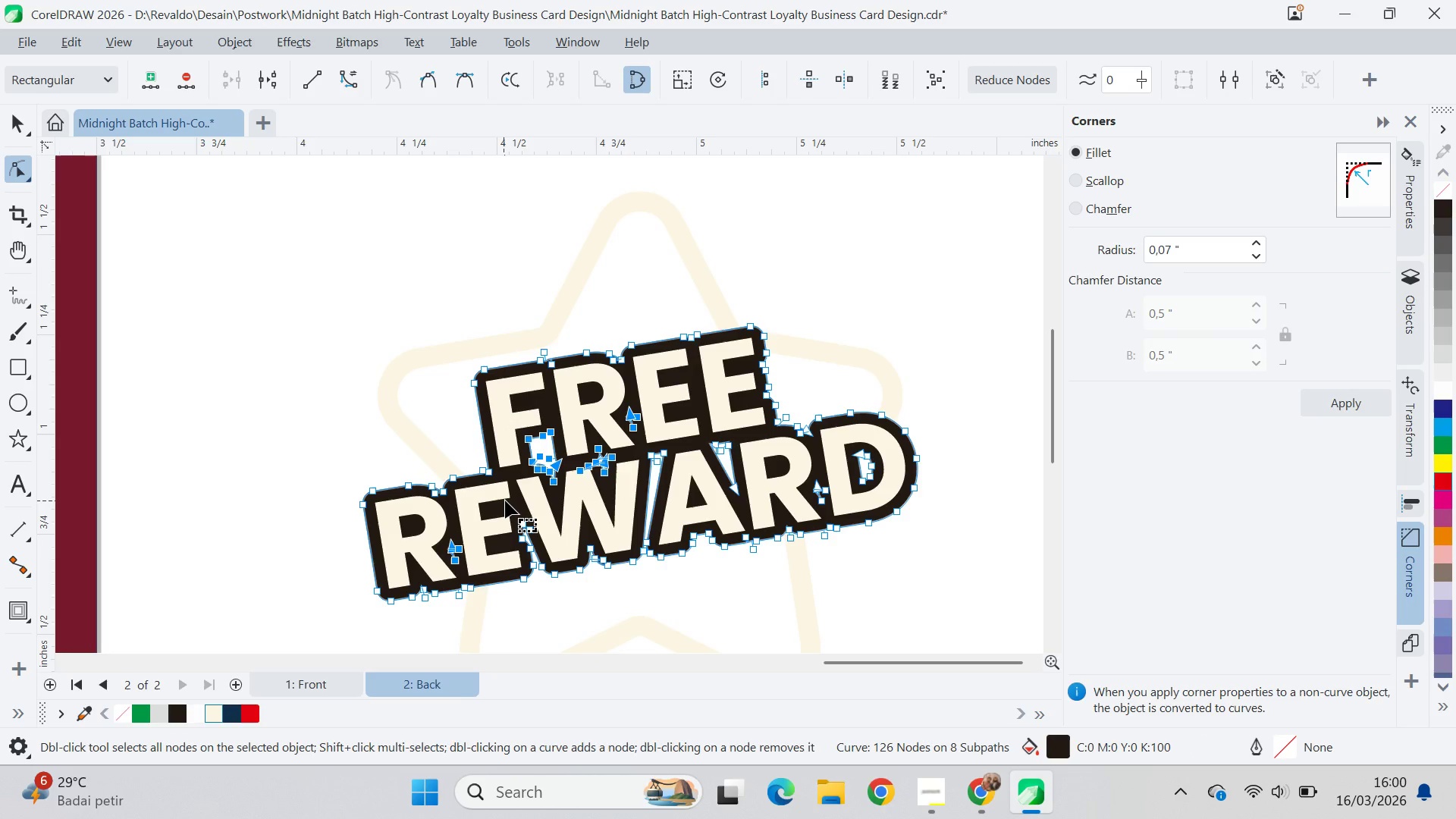 
hold_key(key=AltLeft, duration=1.5)
 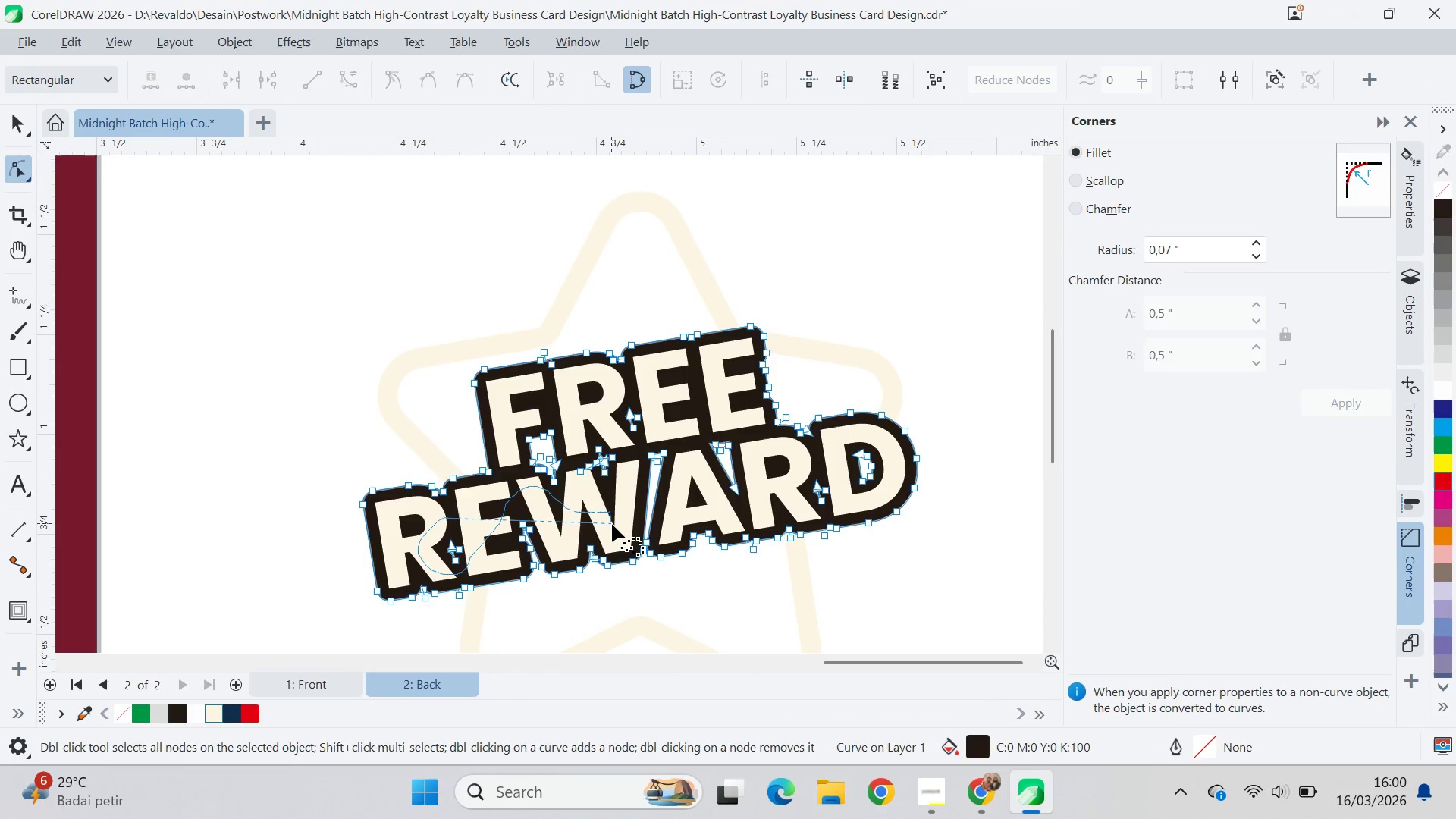 
hold_key(key=AltLeft, duration=1.52)
 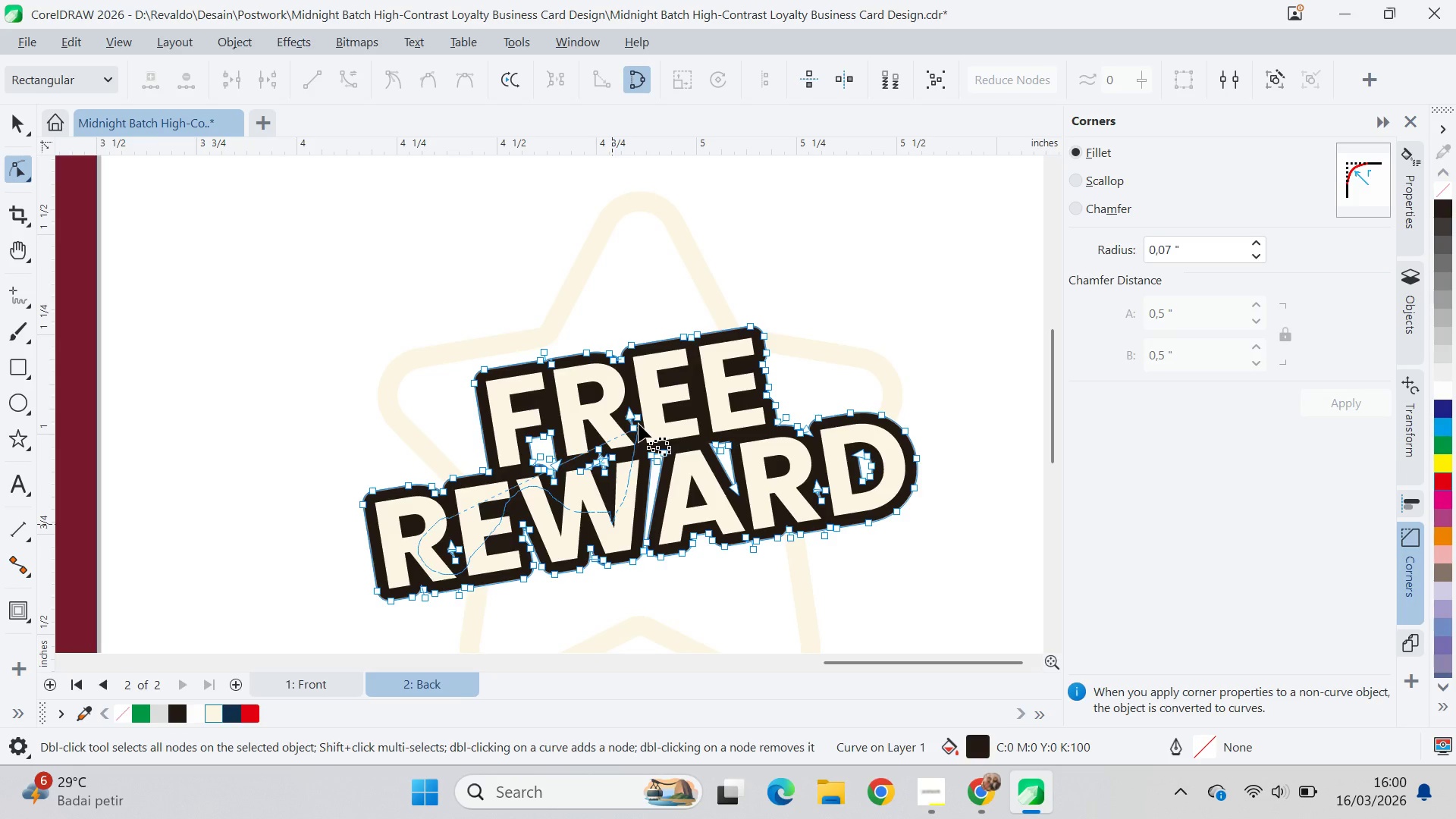 
hold_key(key=AltLeft, duration=1.51)
 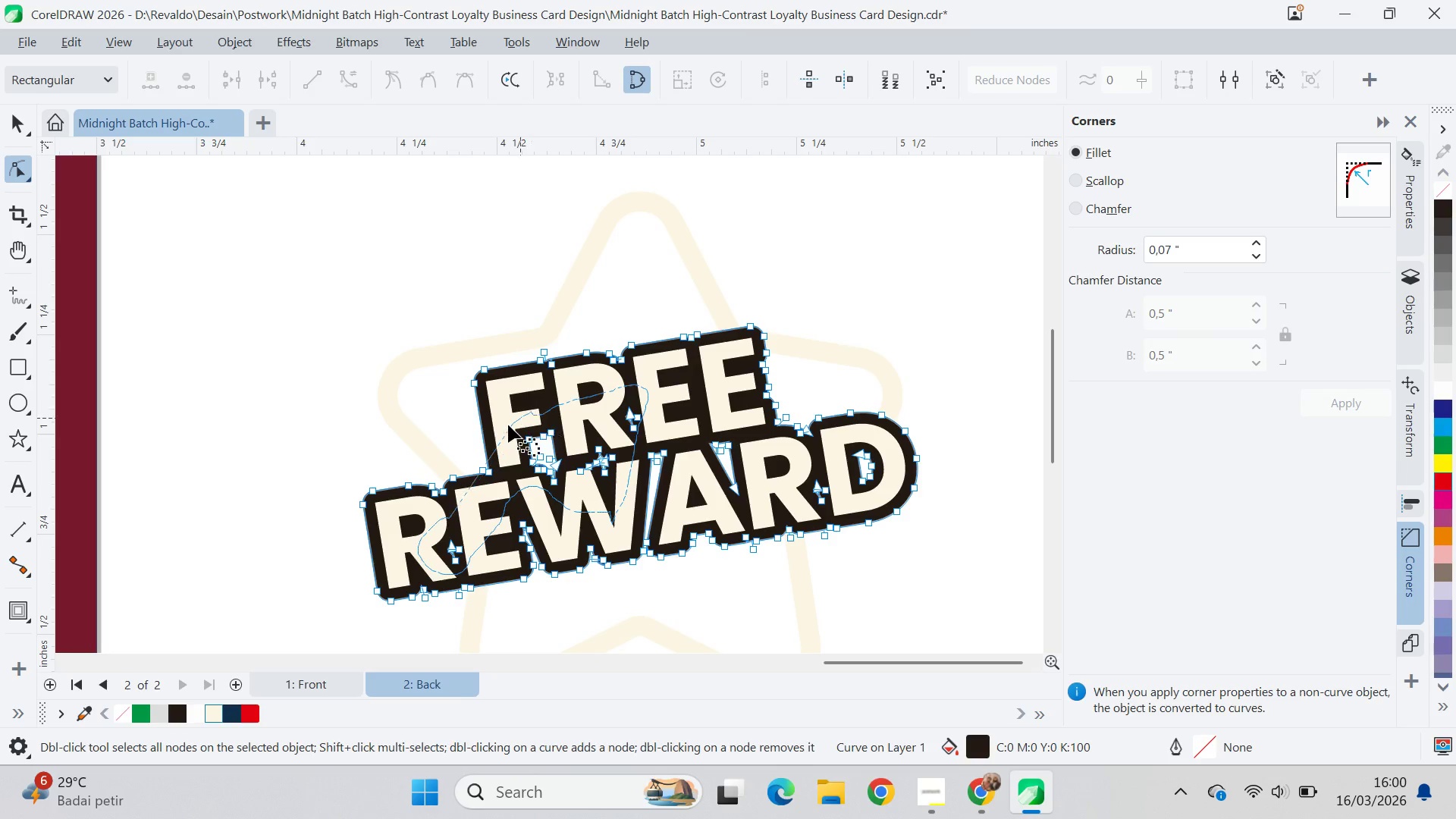 
hold_key(key=AltLeft, duration=1.52)
 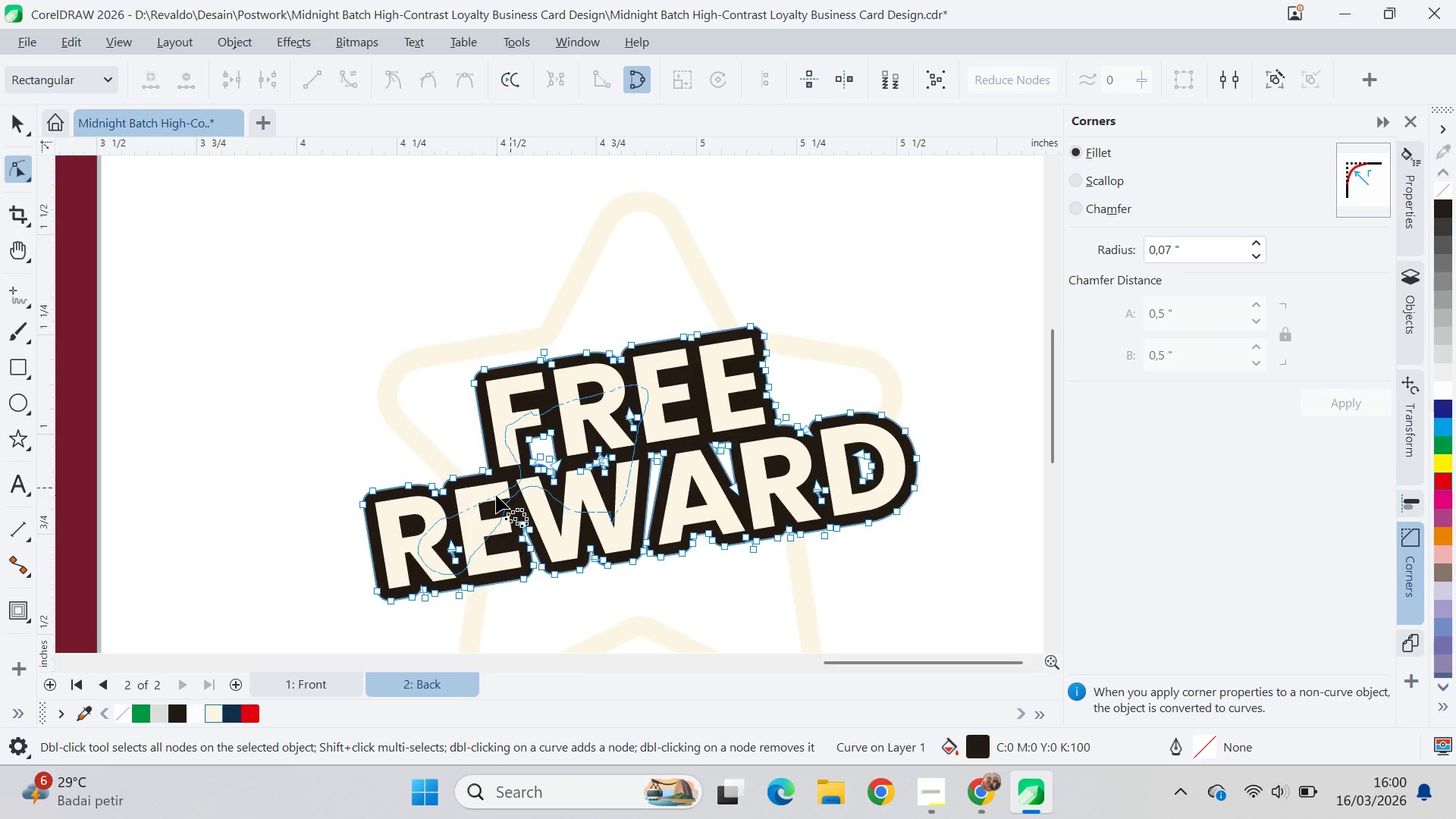 
key(Alt+AltLeft)
 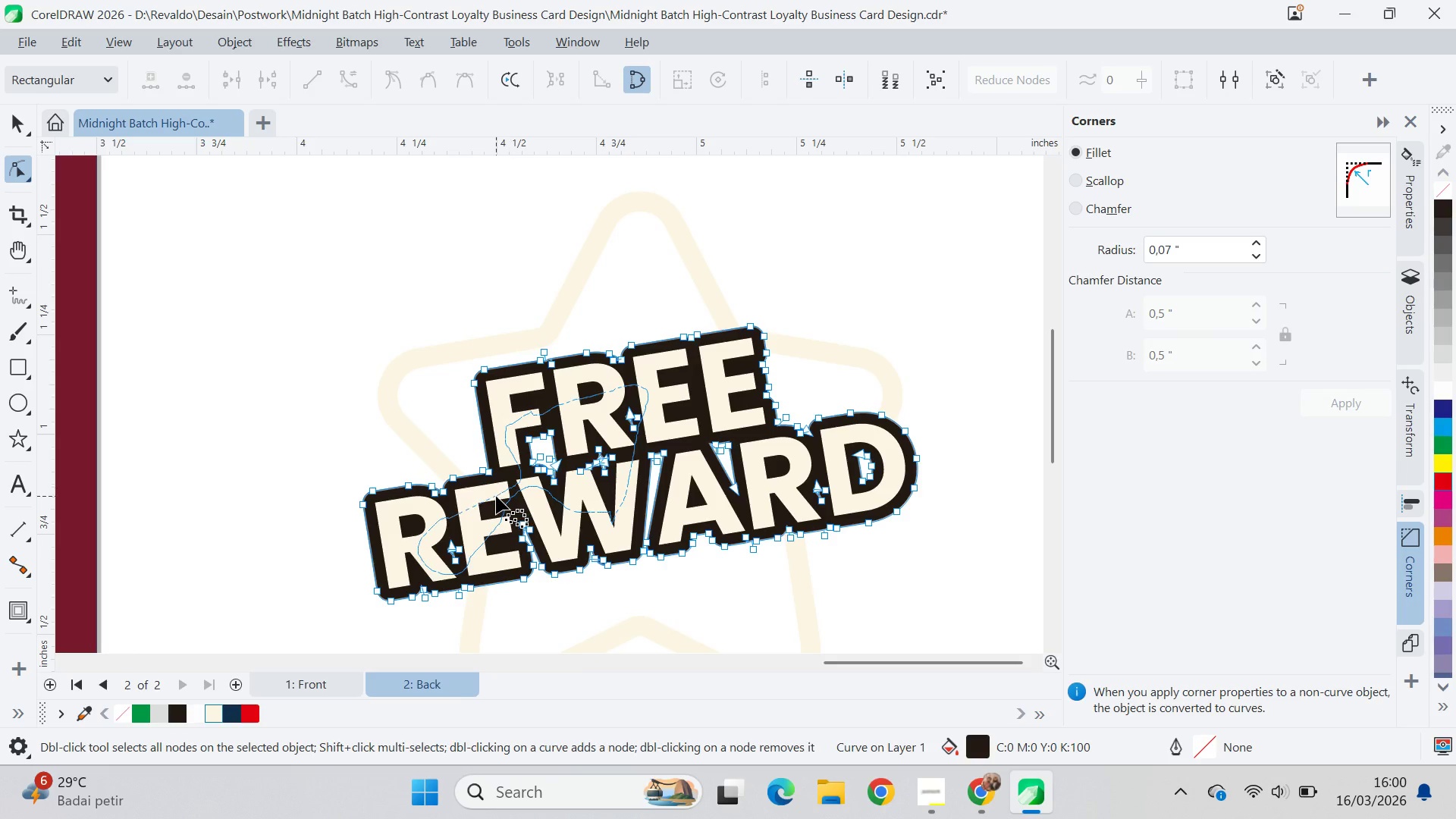 
key(Alt+AltLeft)
 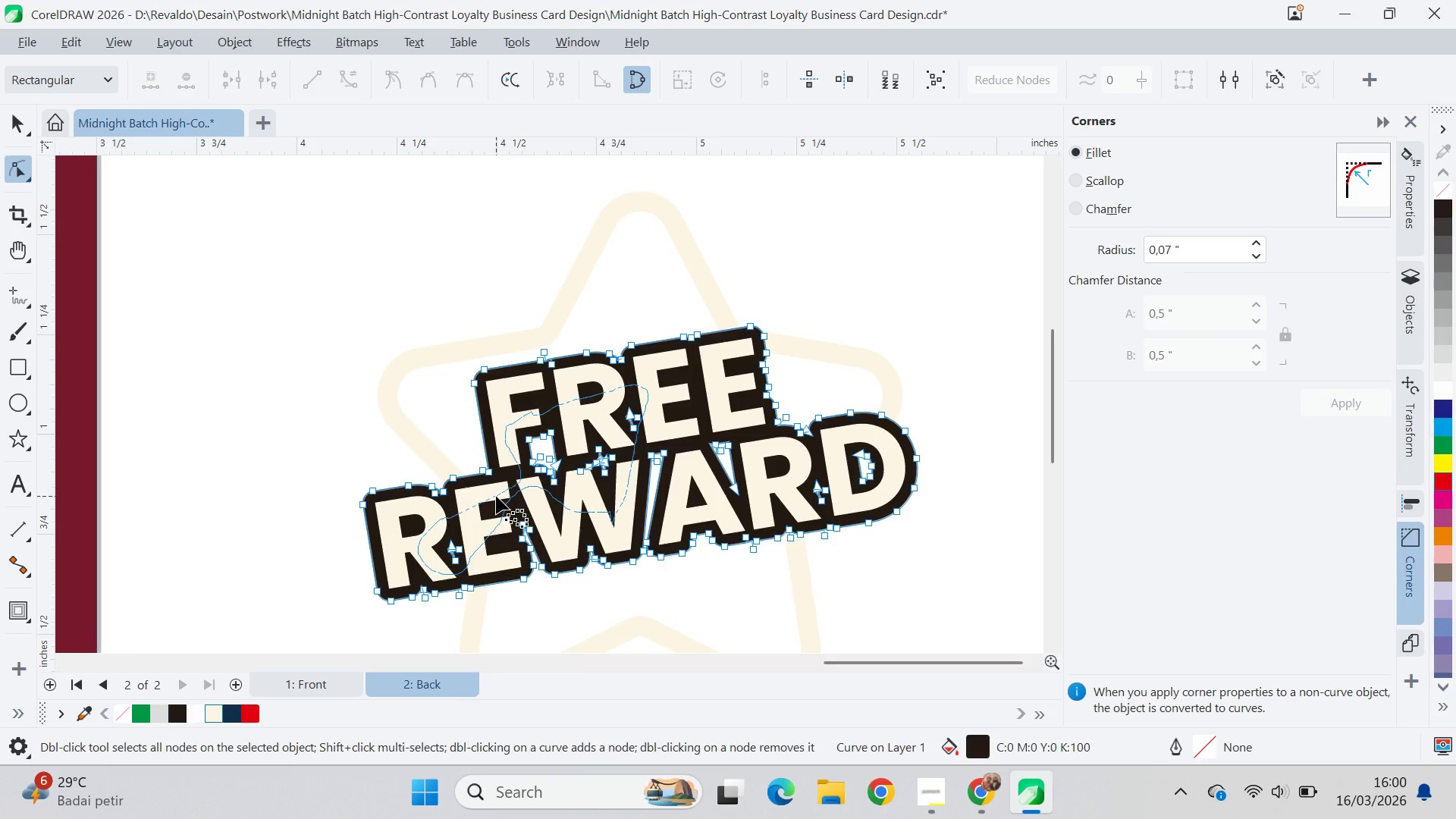 
key(Alt+AltLeft)
 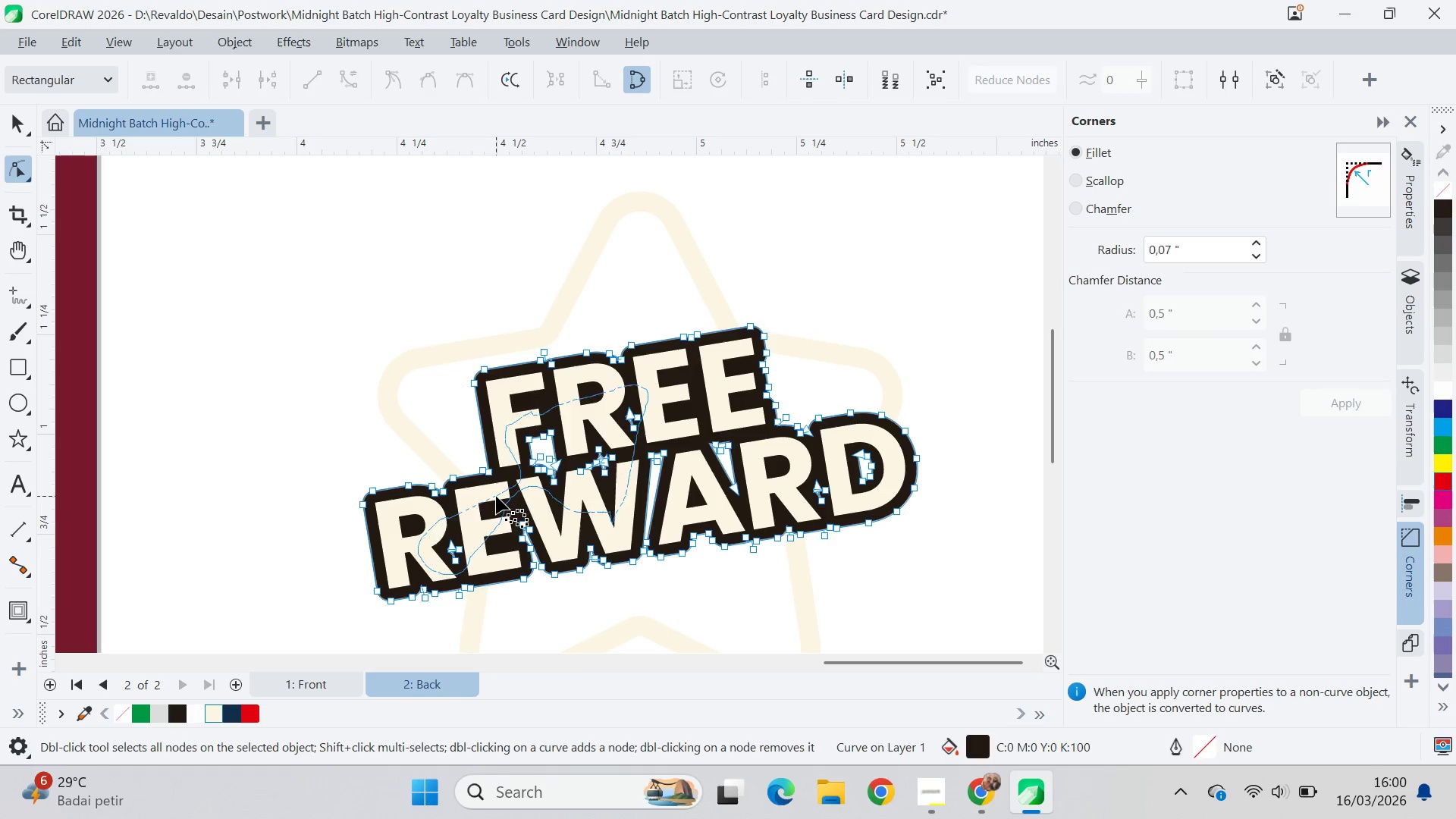 
key(Alt+AltLeft)
 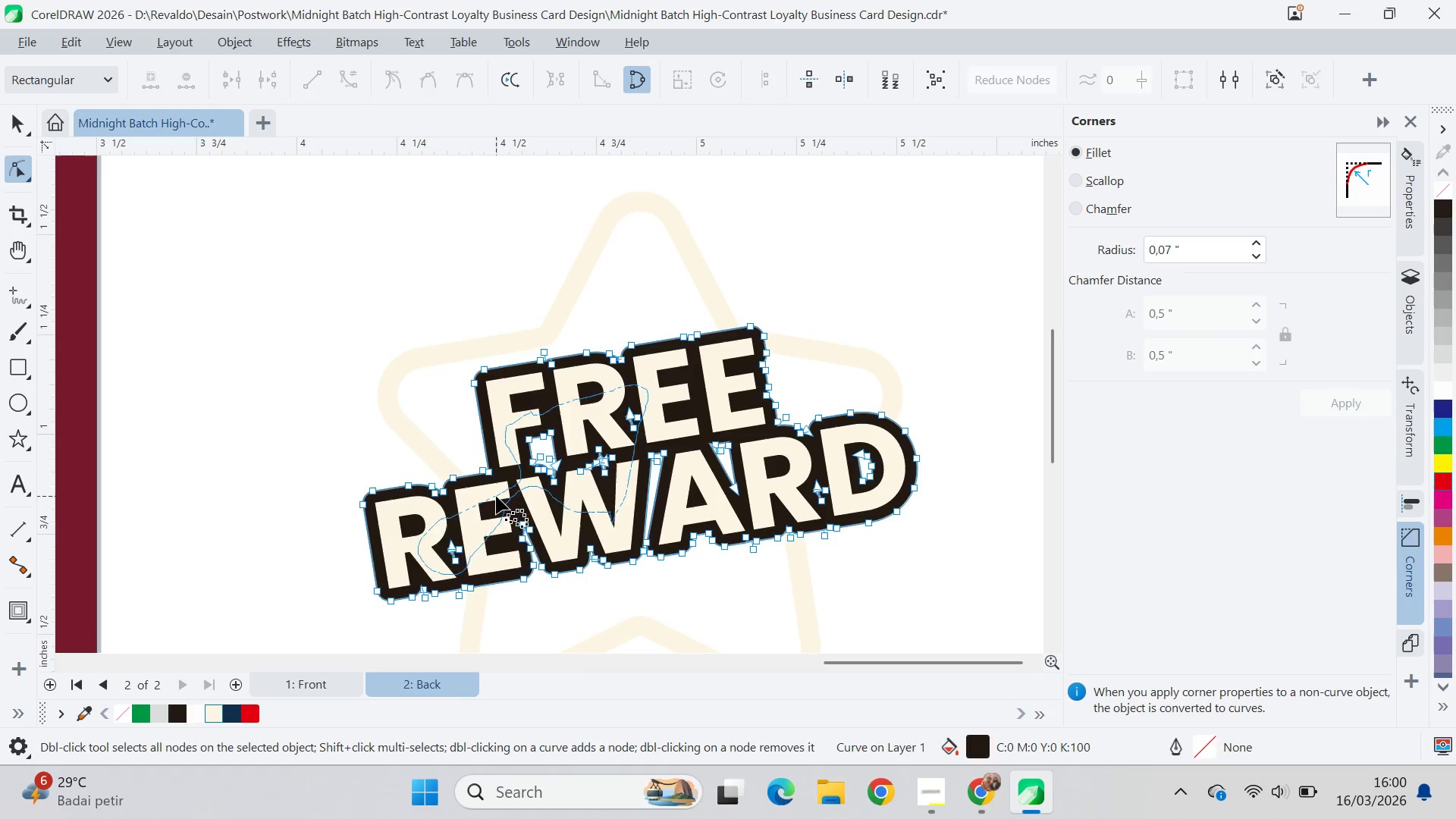 
key(Alt+AltLeft)
 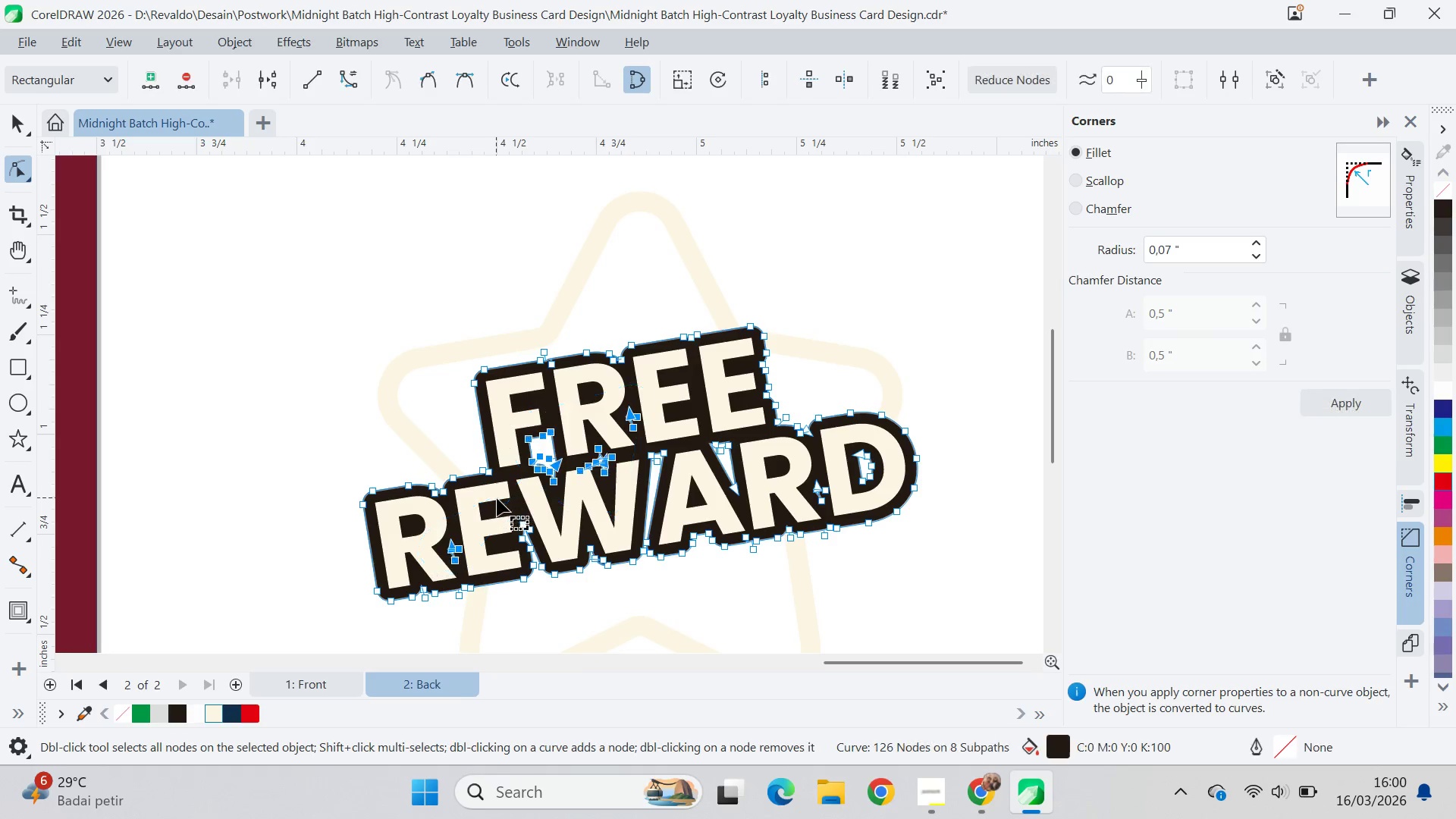 
key(Alt+AltLeft)
 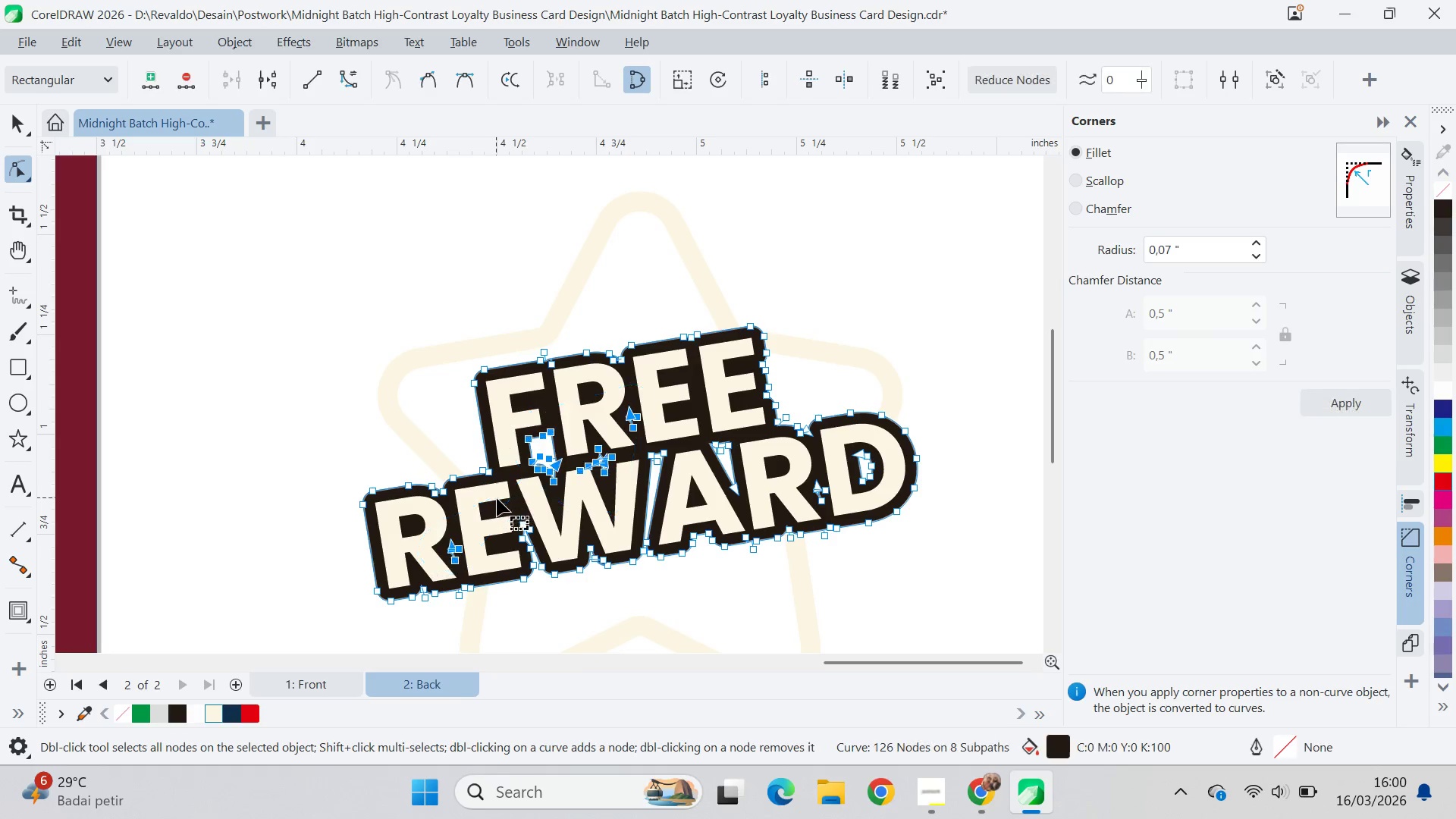 
key(Alt+AltLeft)
 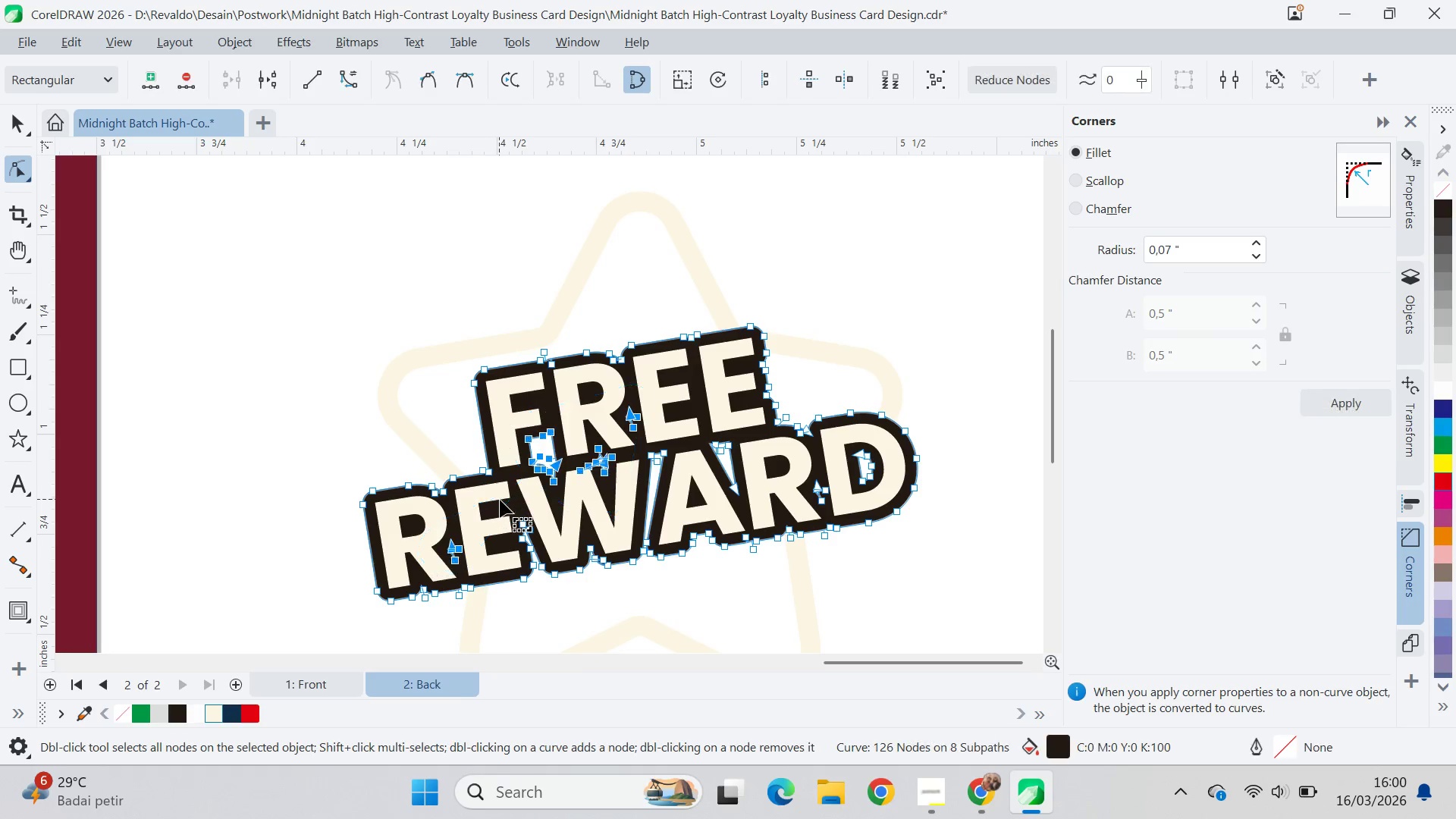 
key(Alt+AltLeft)
 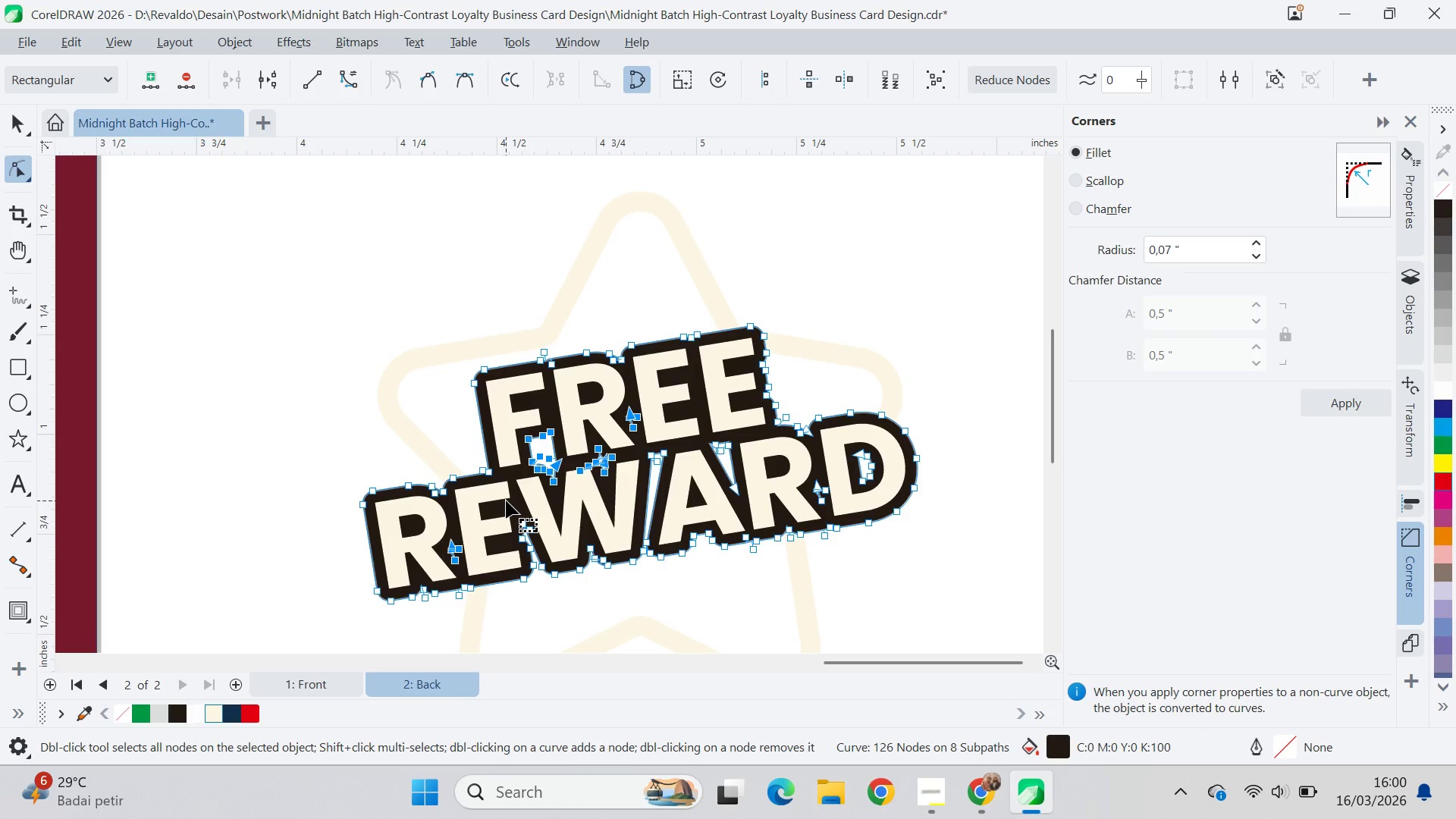 
key(Delete)
 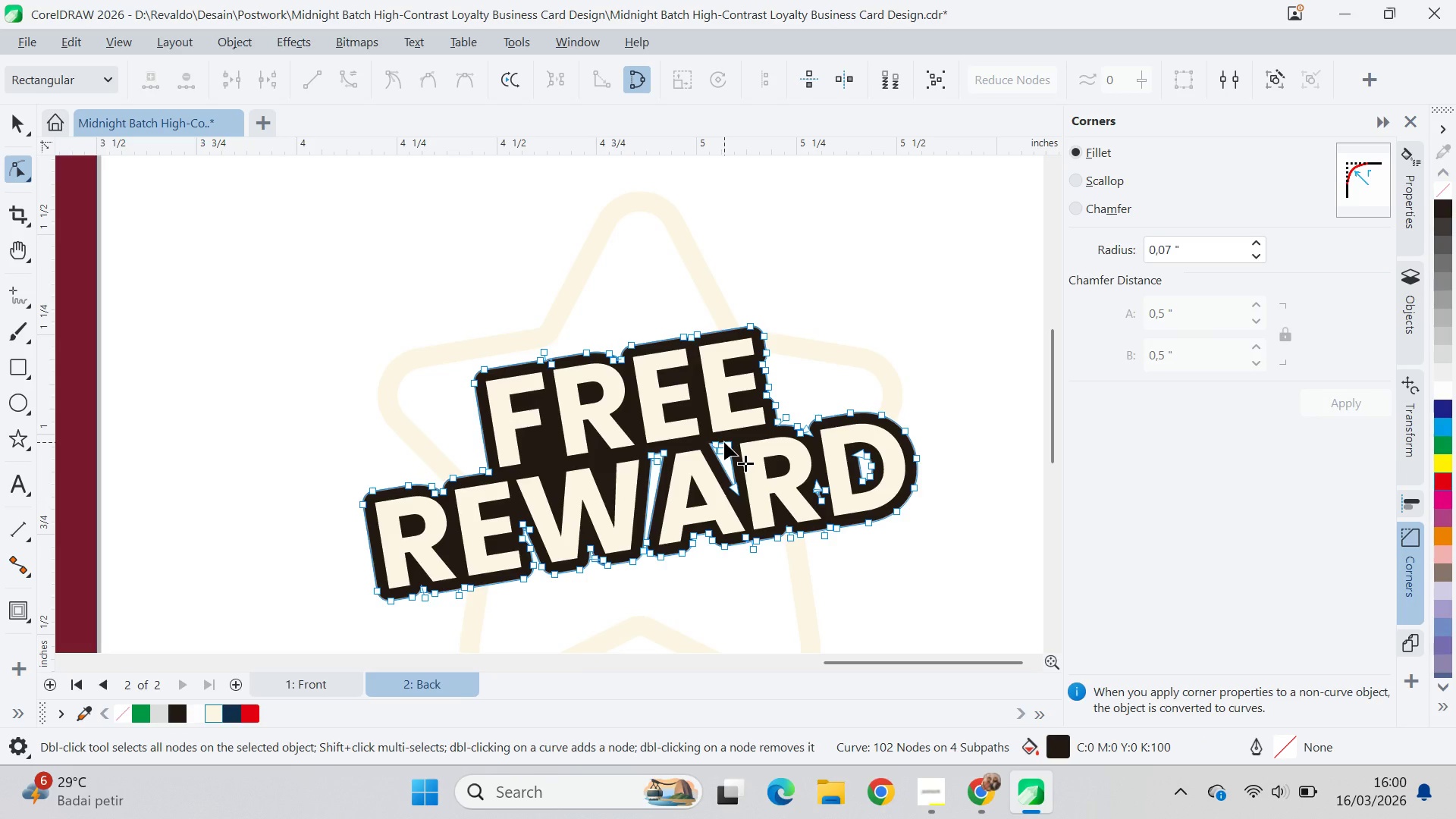 
hold_key(key=AltLeft, duration=1.51)
left_click_drag(start_coordinate=[683, 423], to_coordinate=[741, 421])
 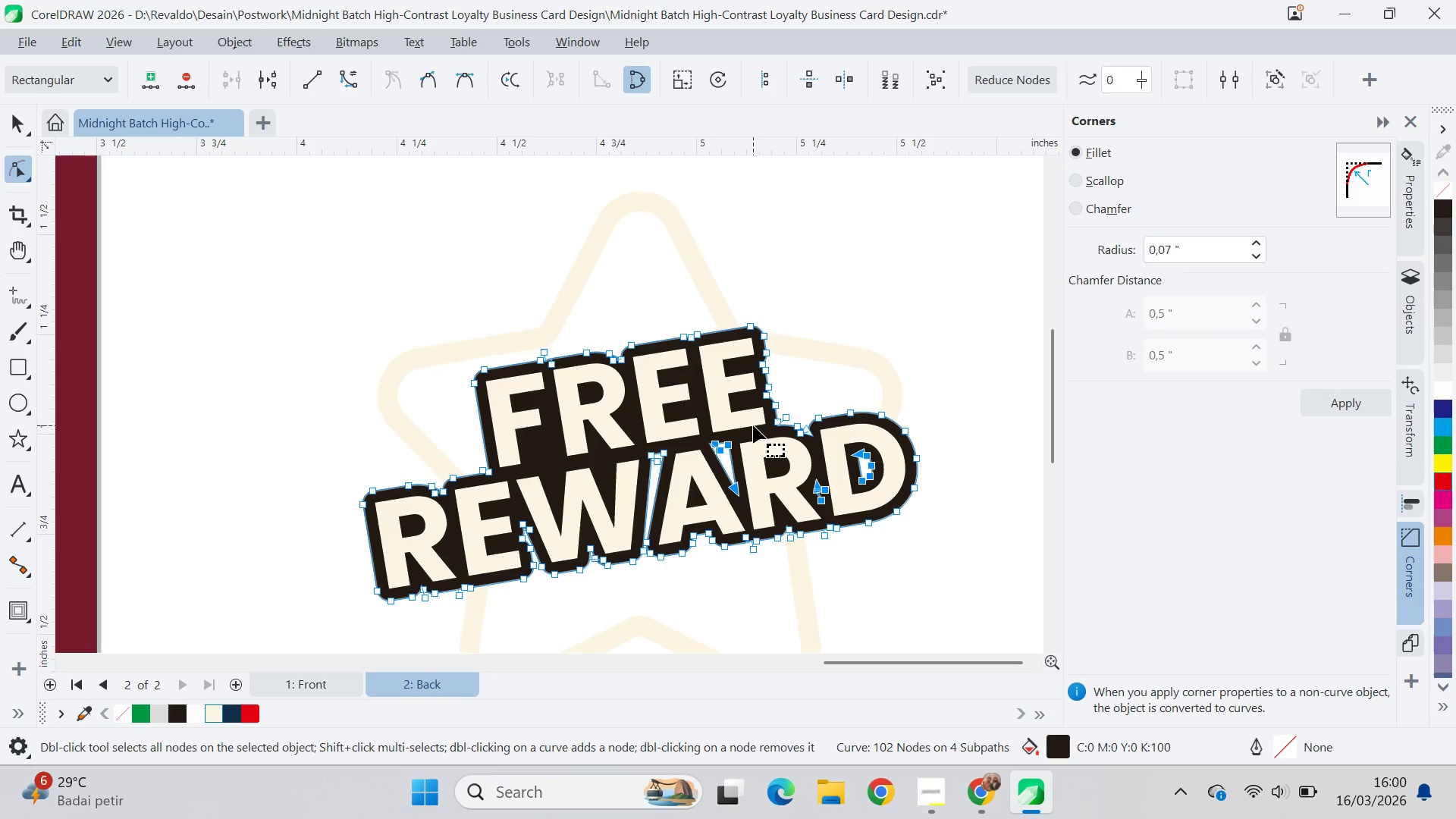 
hold_key(key=AltLeft, duration=1.5)
 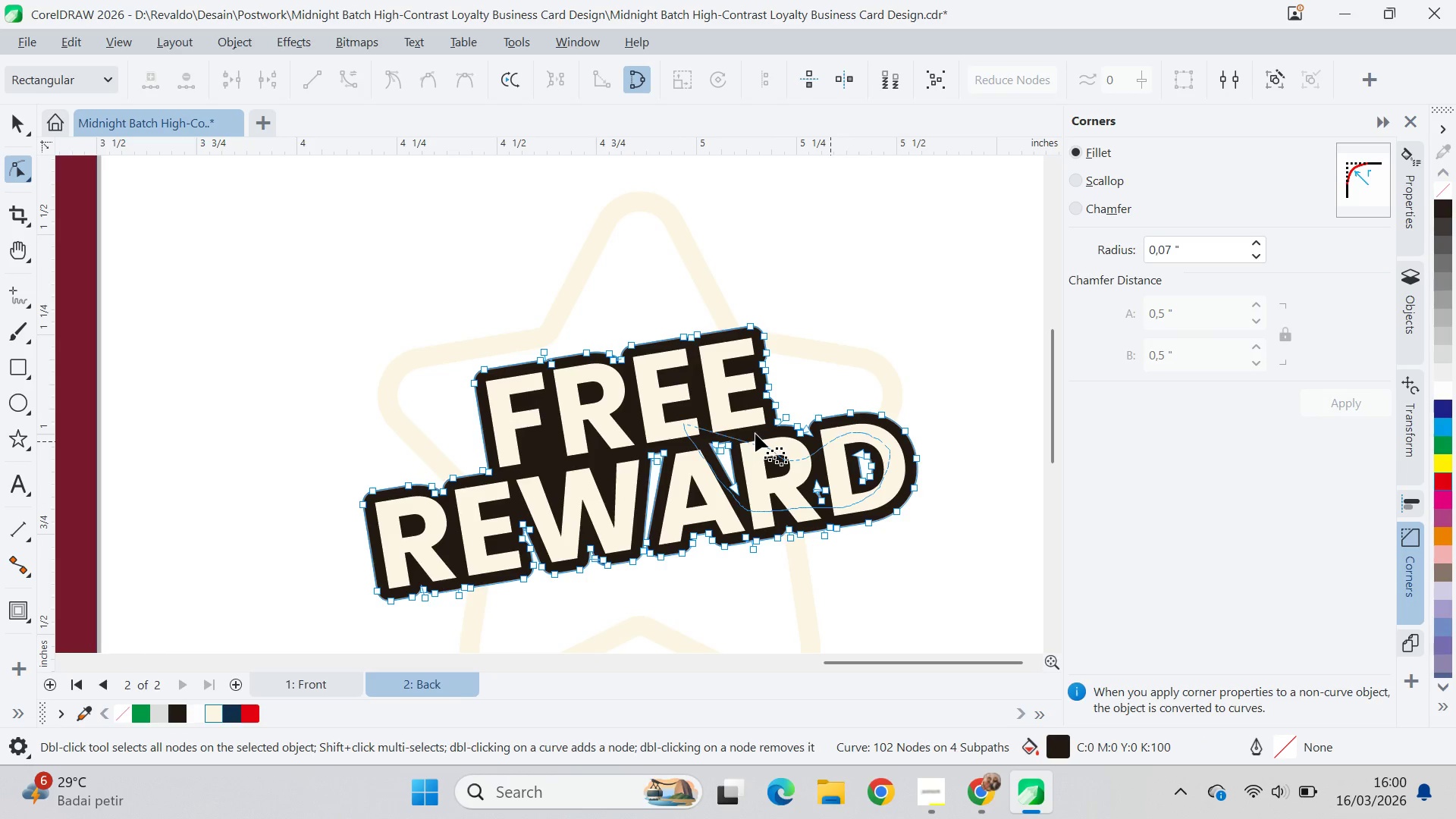 
hold_key(key=AltLeft, duration=1.12)
 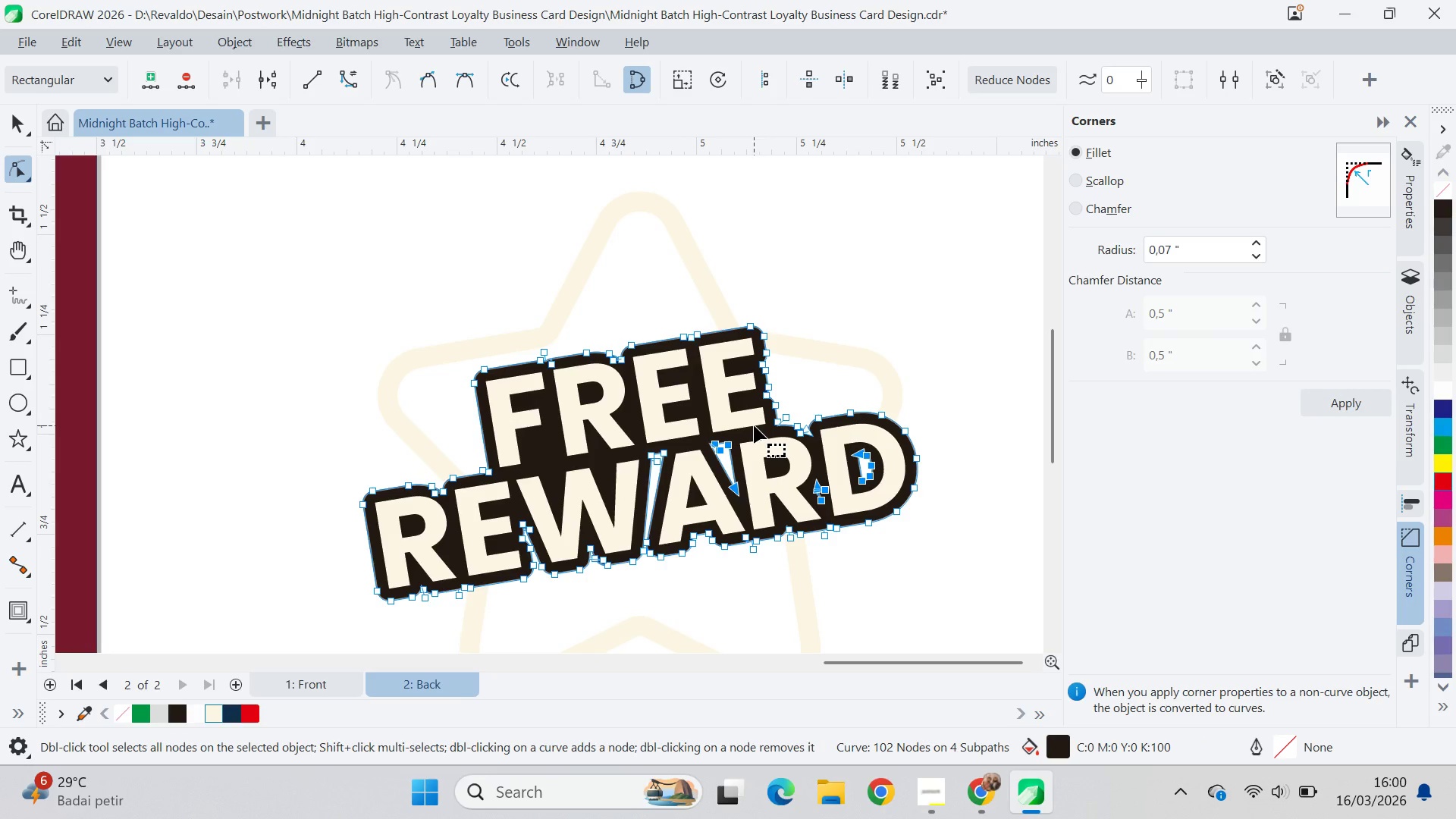 
key(Delete)
 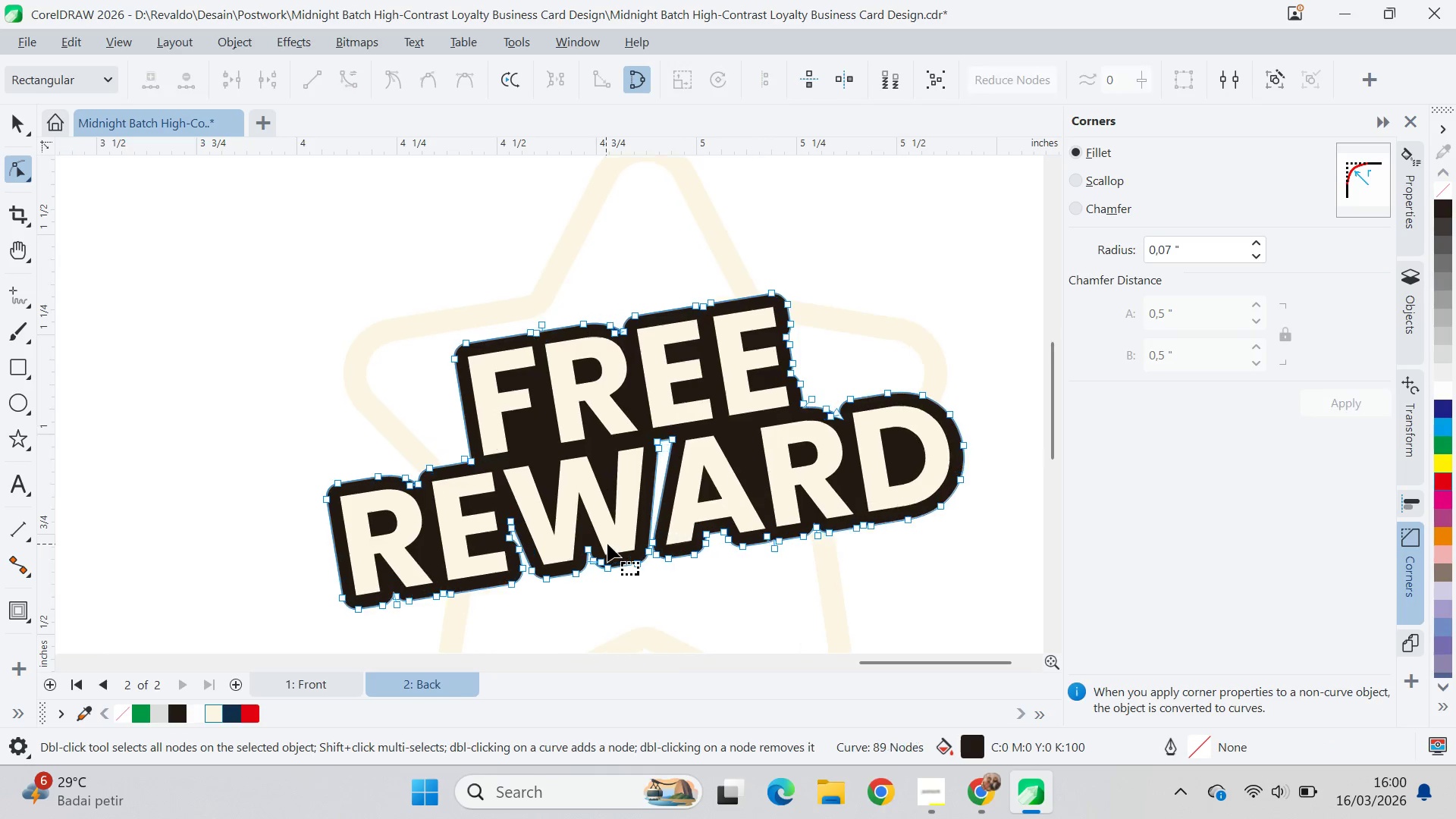 
scroll: coordinate [662, 561], scroll_direction: down, amount: 1.0
 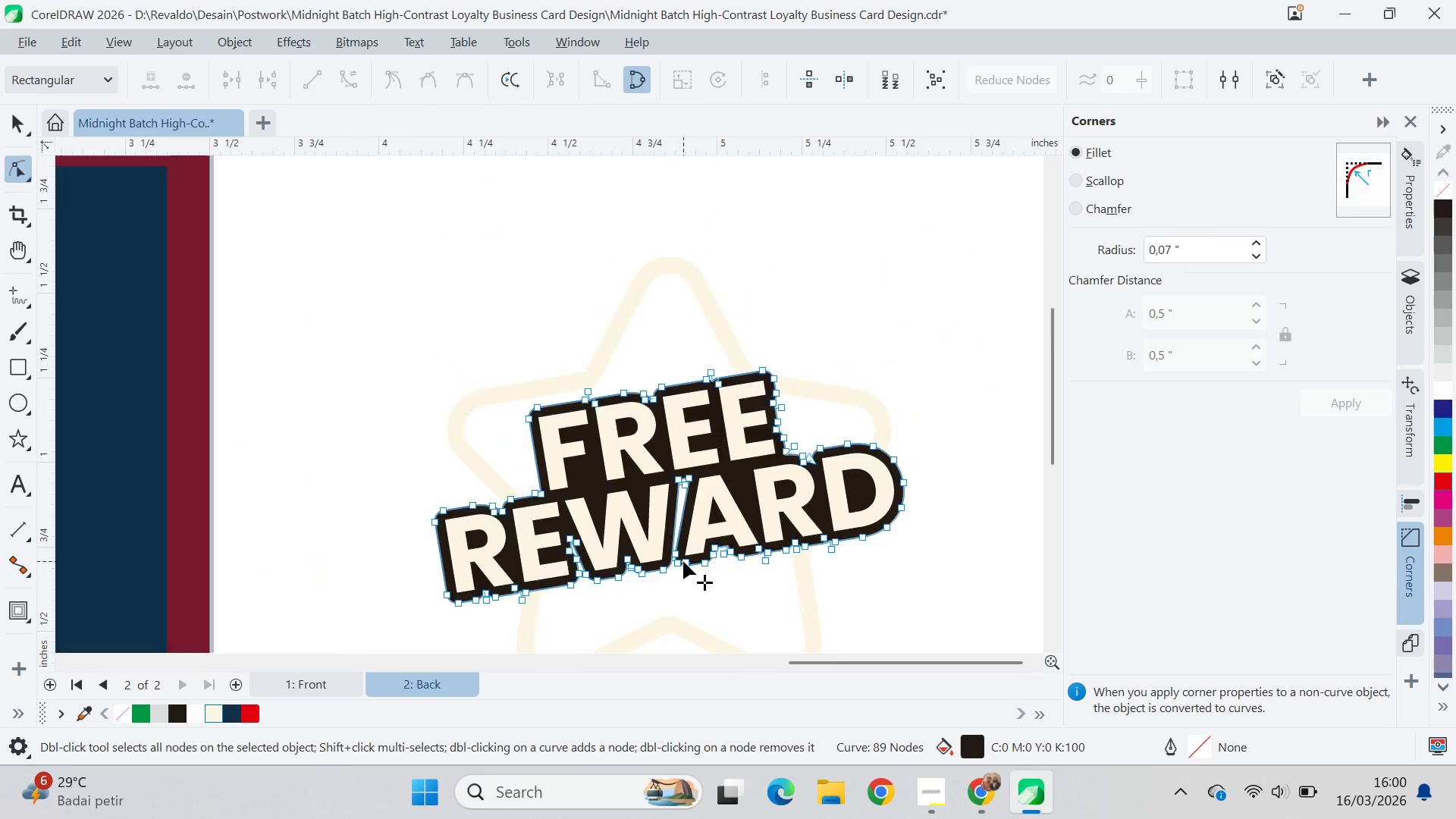 
scroll: coordinate [683, 561], scroll_direction: up, amount: 5.0
 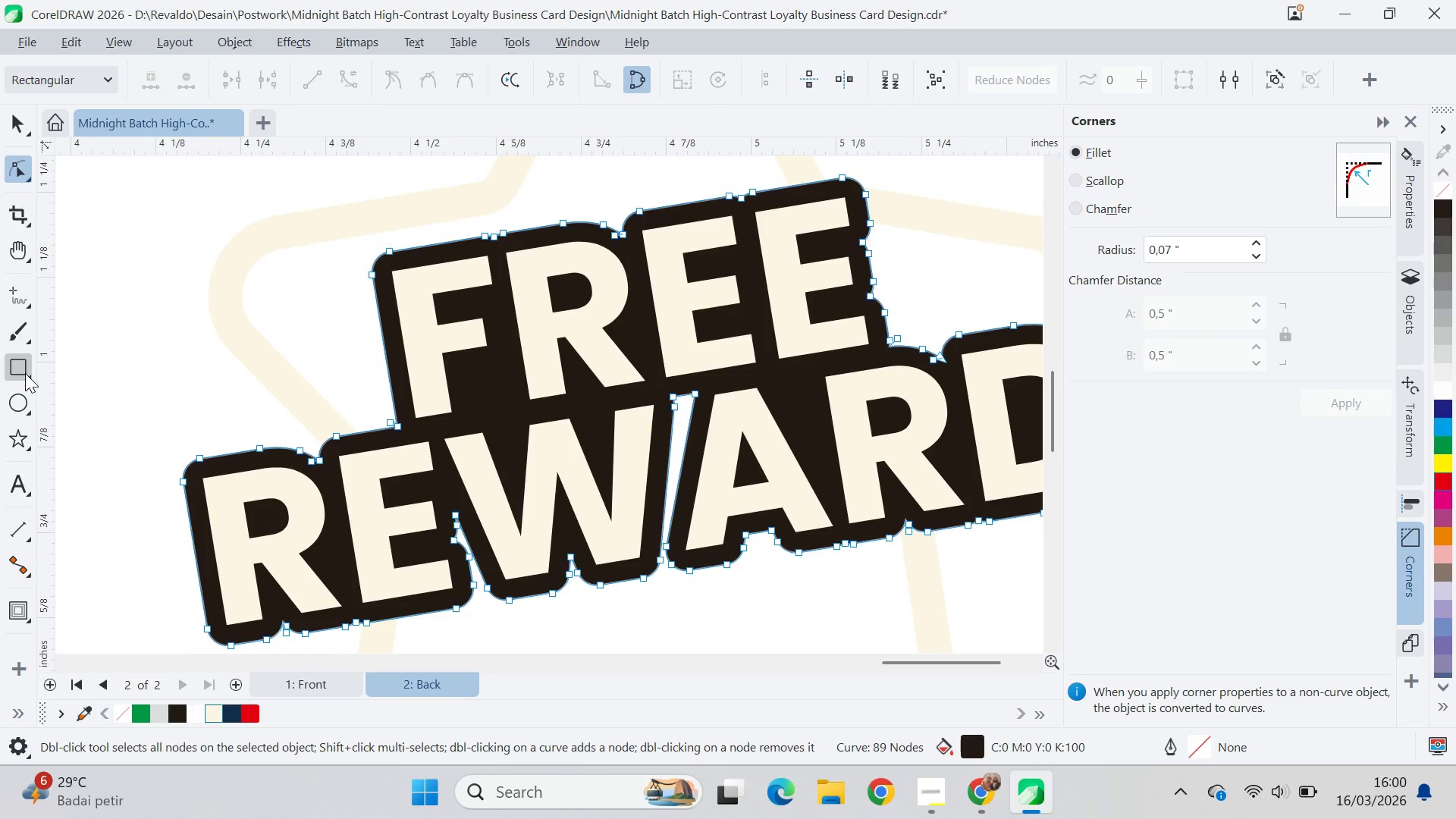 
left_click_drag(start_coordinate=[390, 578], to_coordinate=[456, 519])
 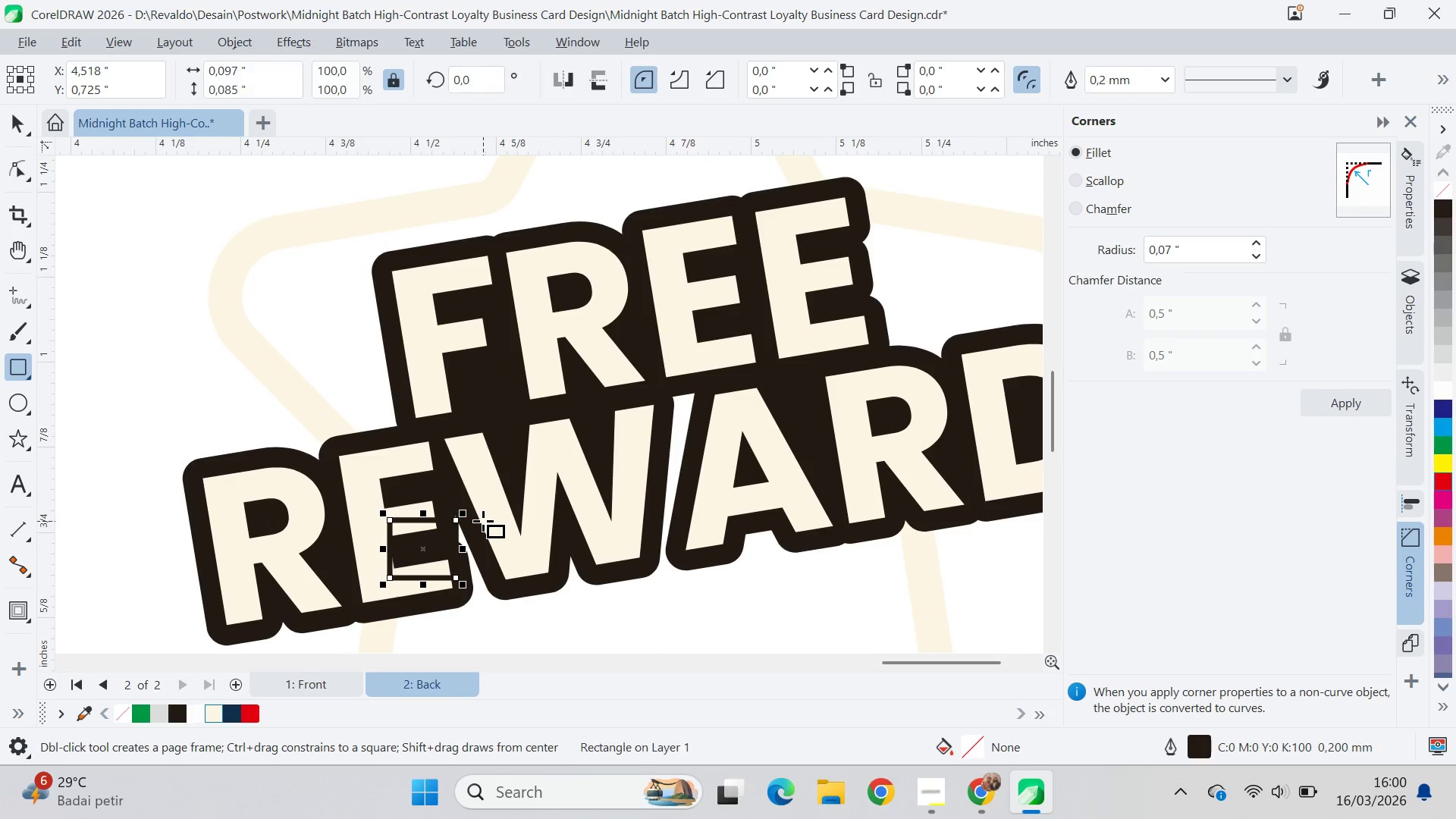 
key(Control+ControlLeft)
 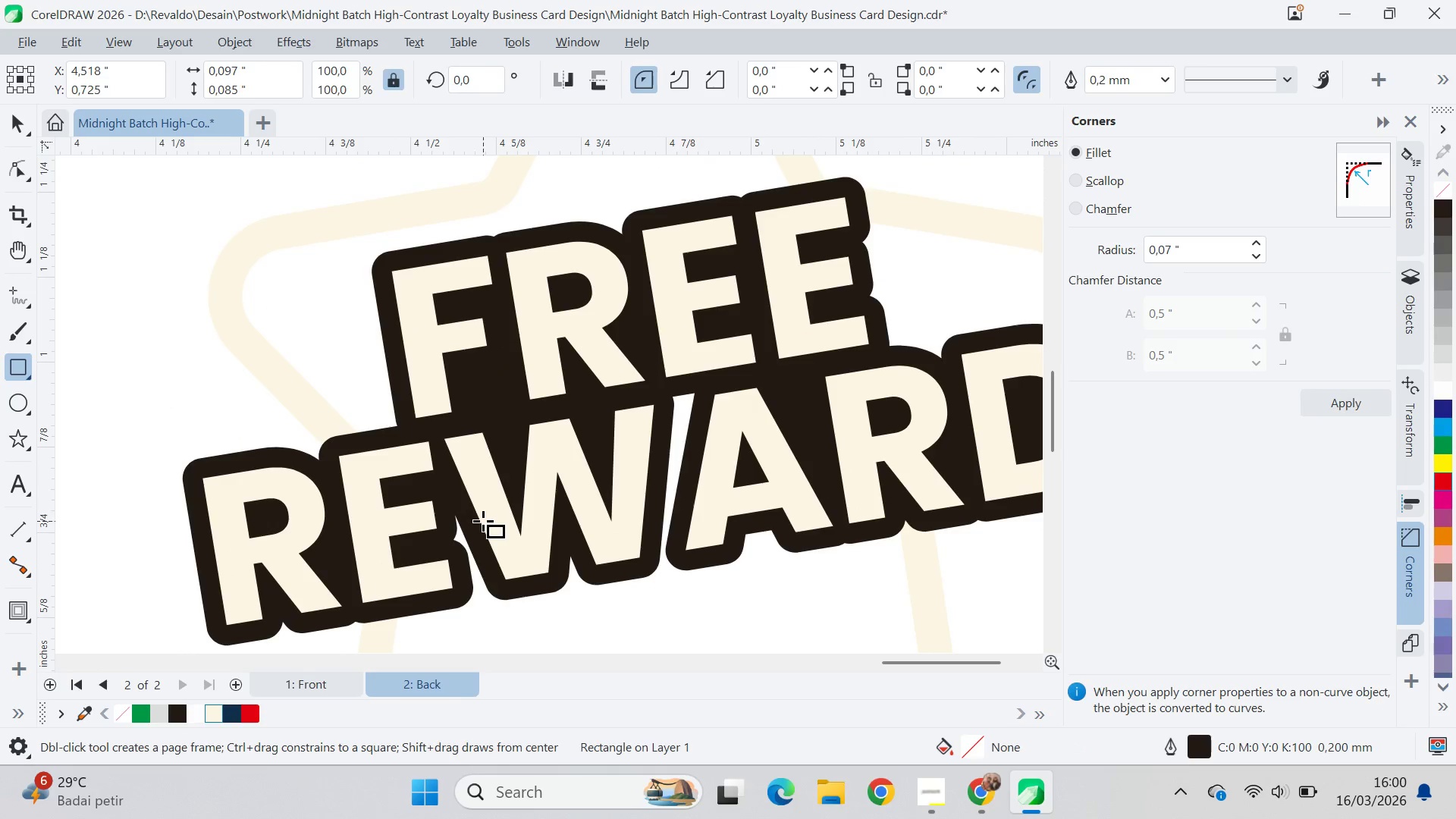 
key(Control+Z)
 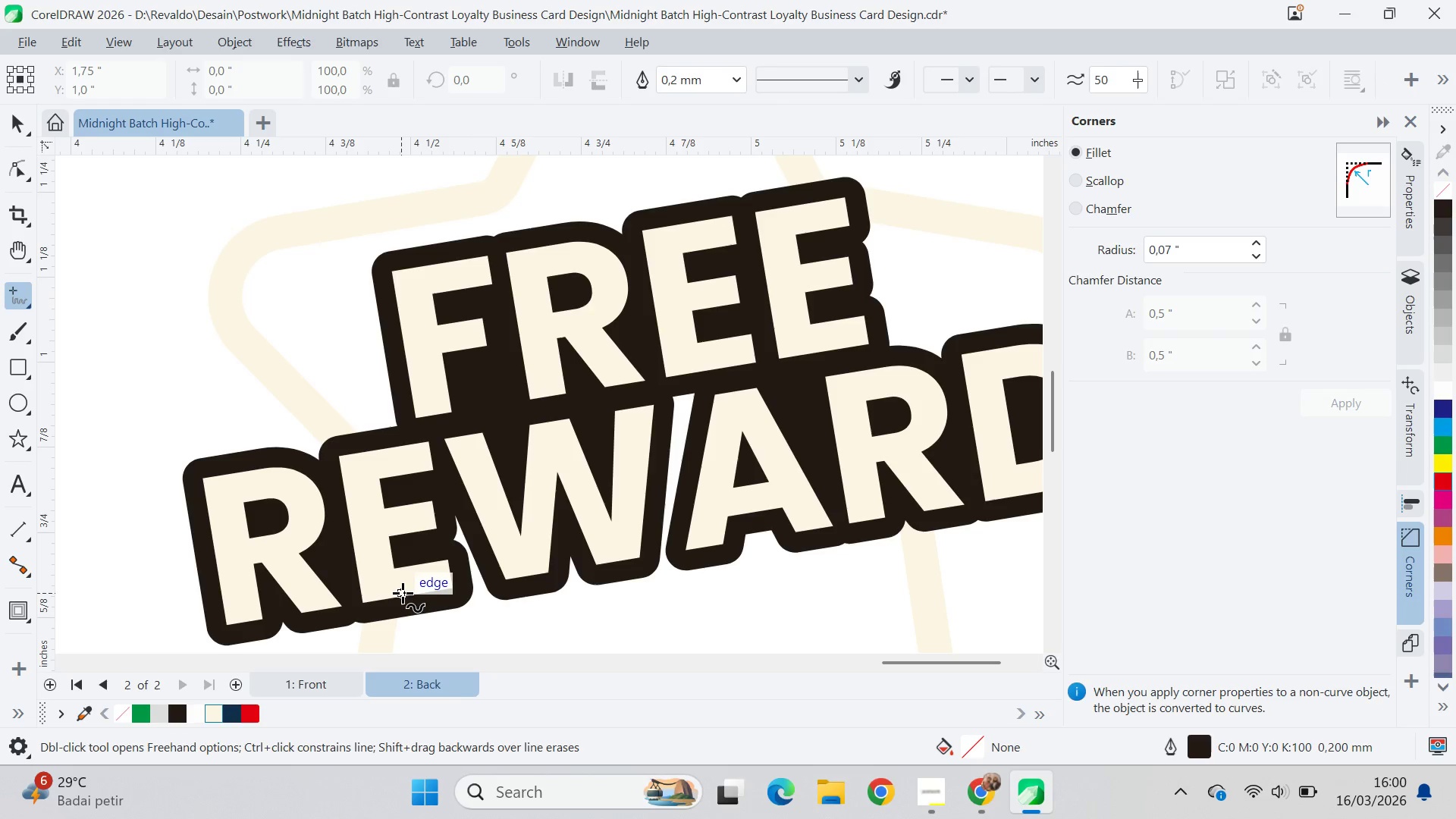 
left_click([403, 598])
 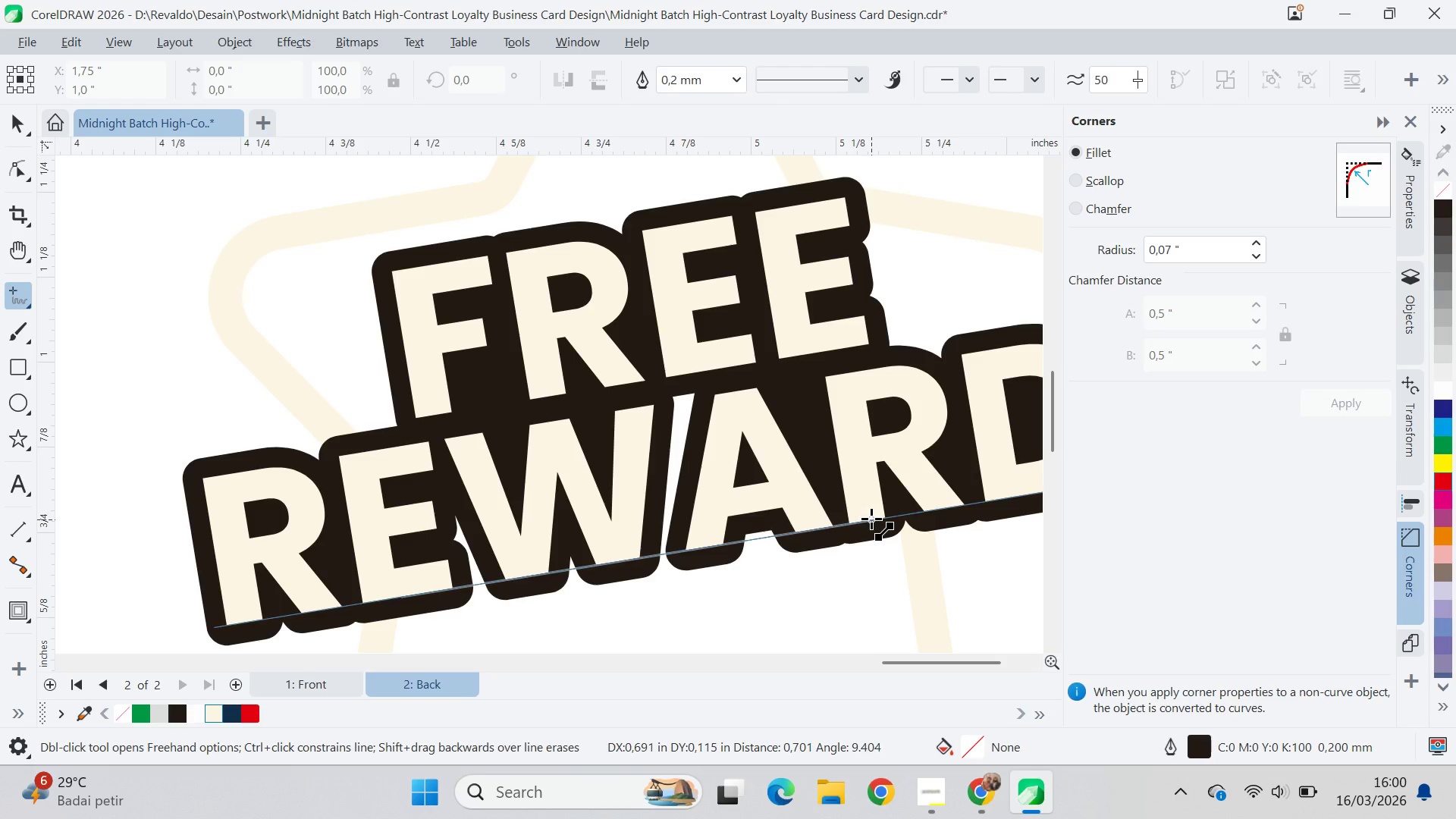 
left_click([871, 519])
 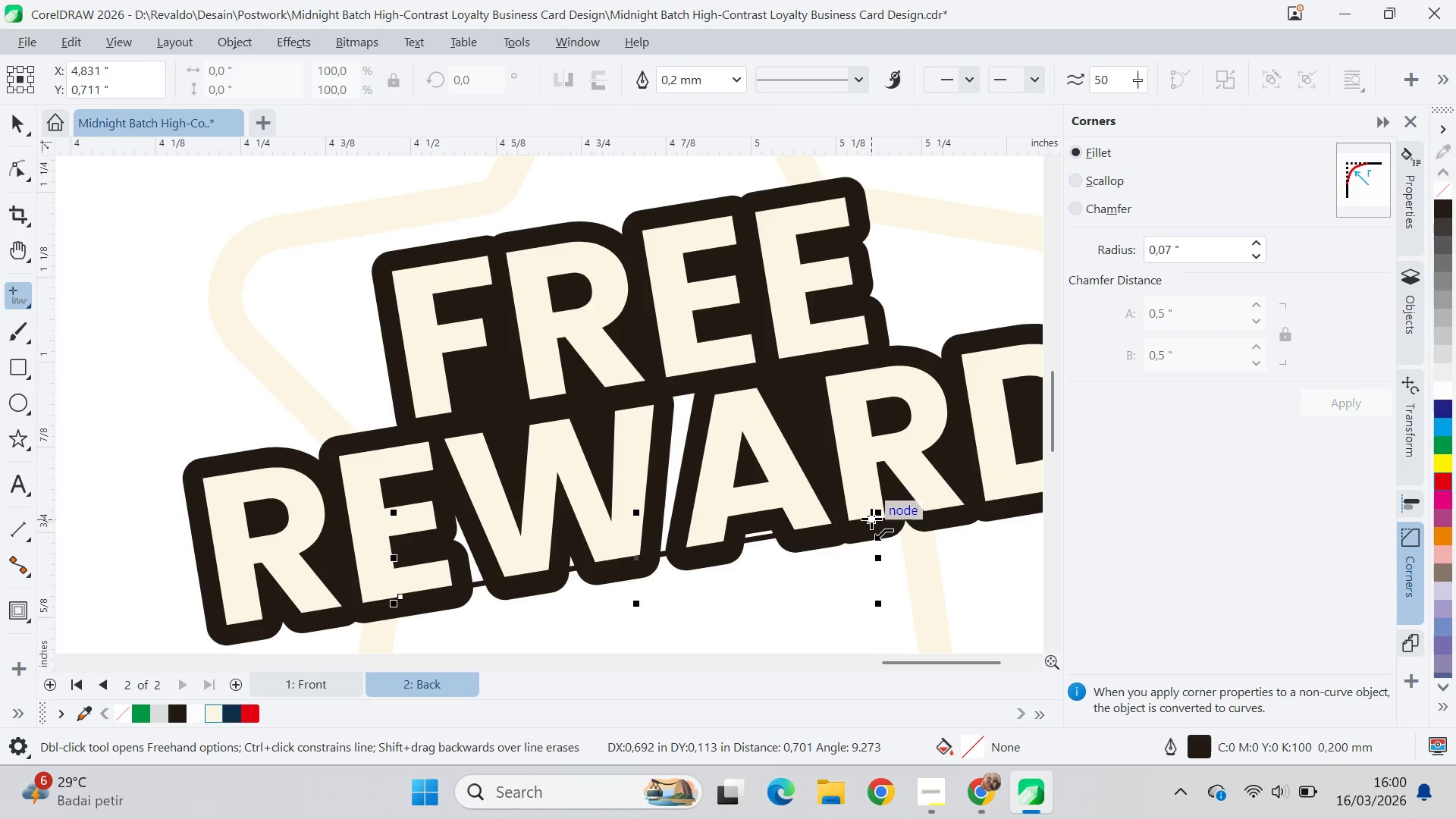 
left_click_drag(start_coordinate=[871, 519], to_coordinate=[868, 514])
 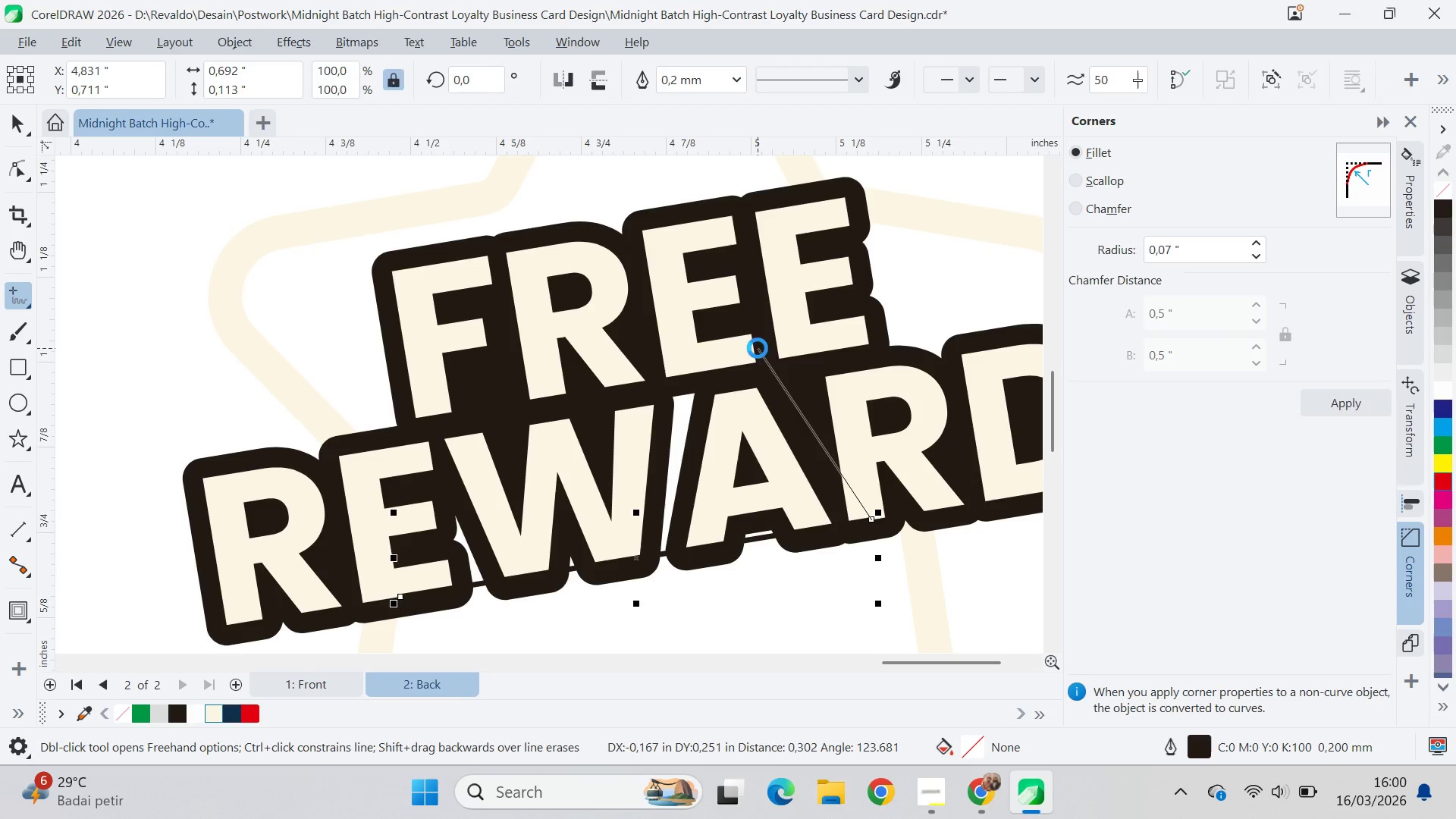 
double_click([758, 348])
 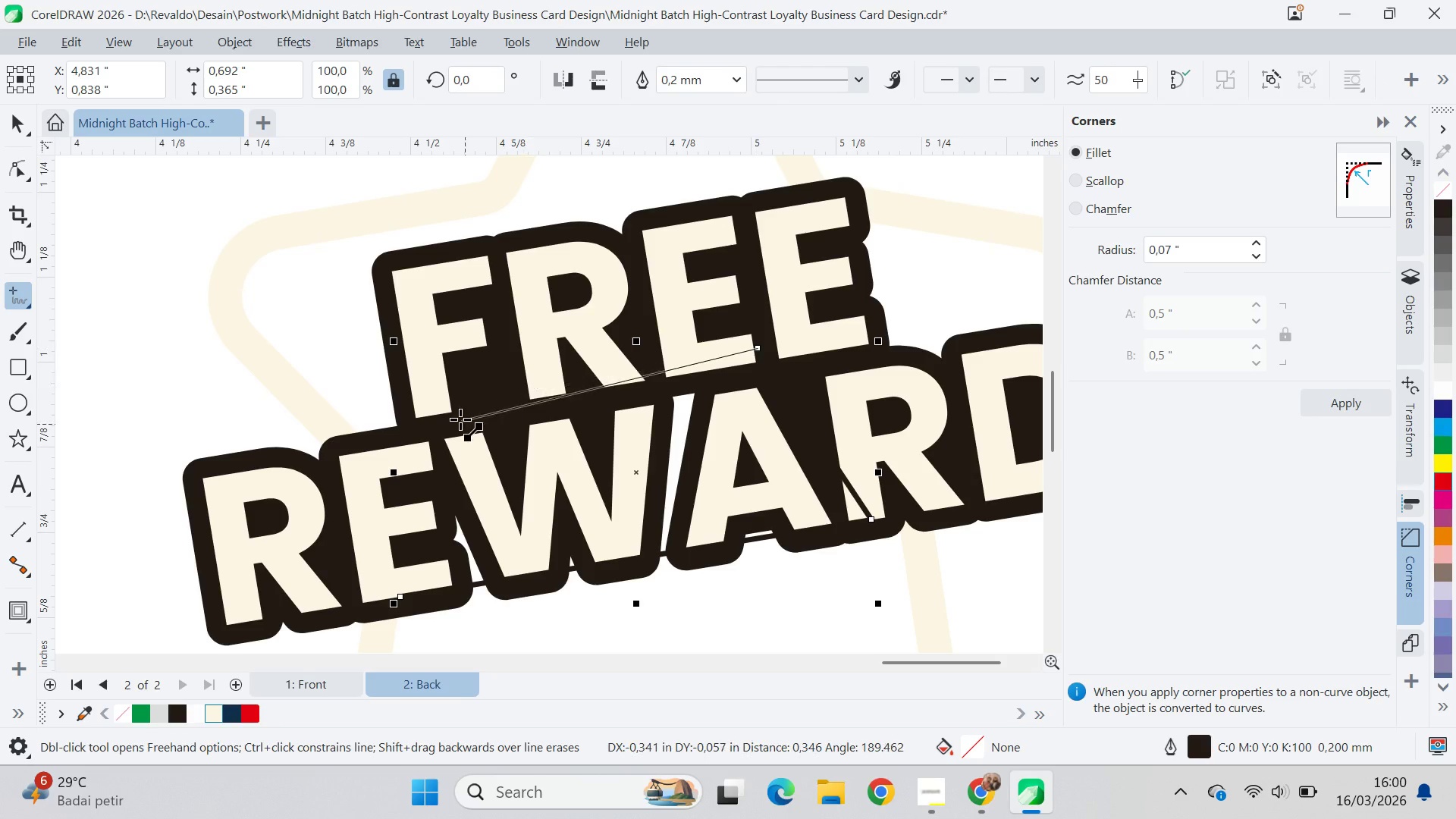 
left_click([459, 416])
 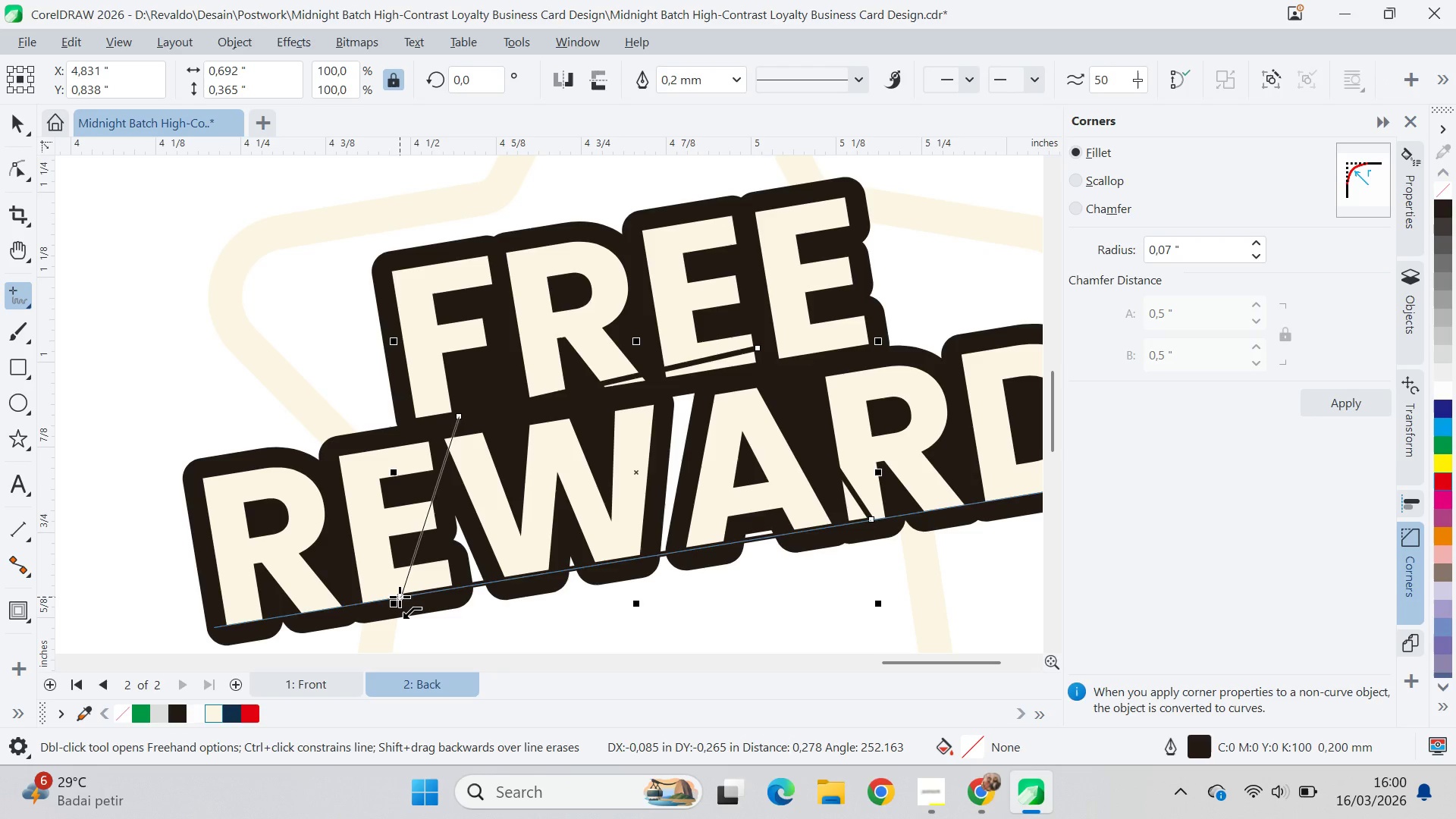 
key(V)
 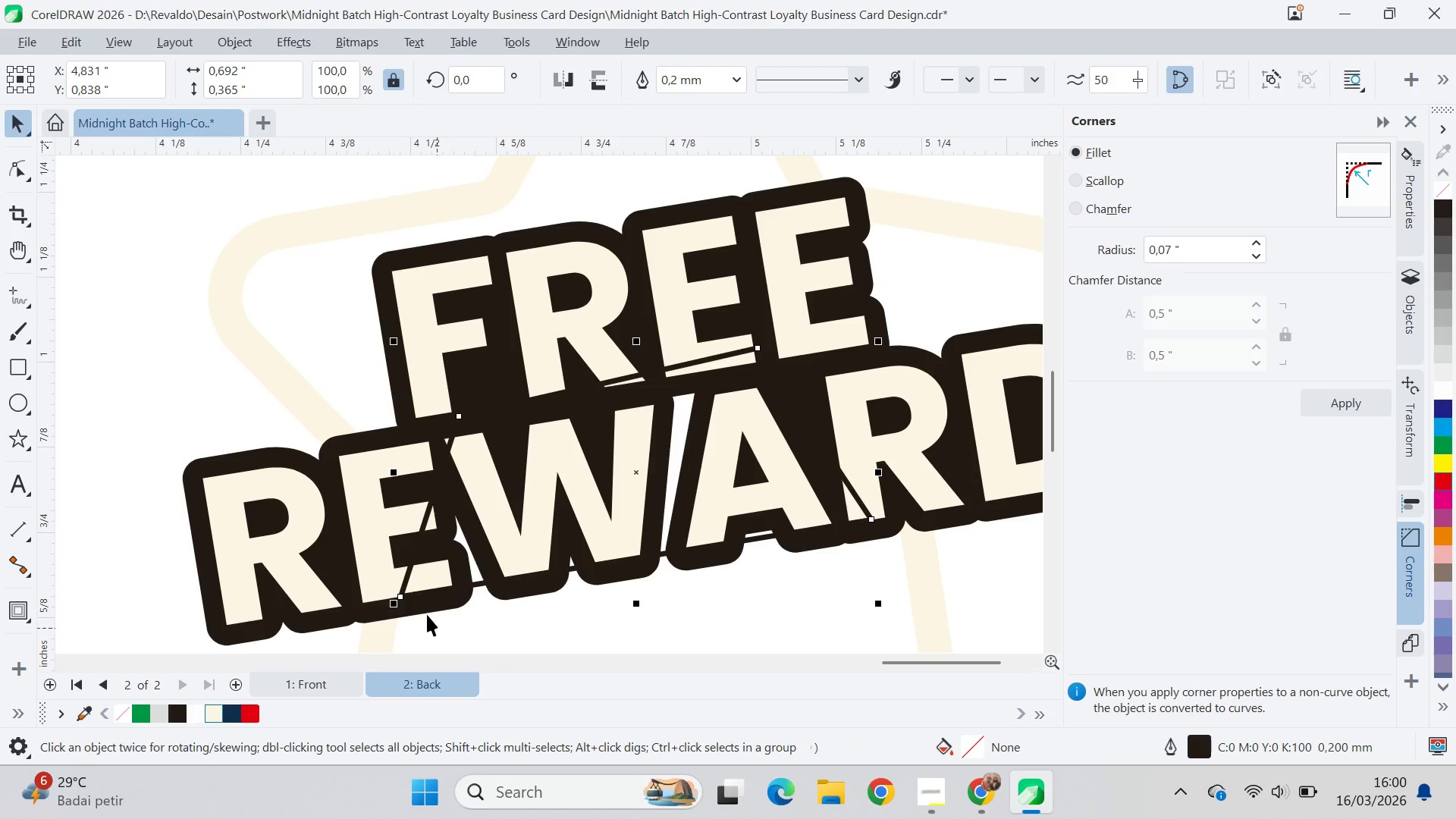 
hold_key(key=ShiftLeft, duration=0.41)
left_click([427, 609])
 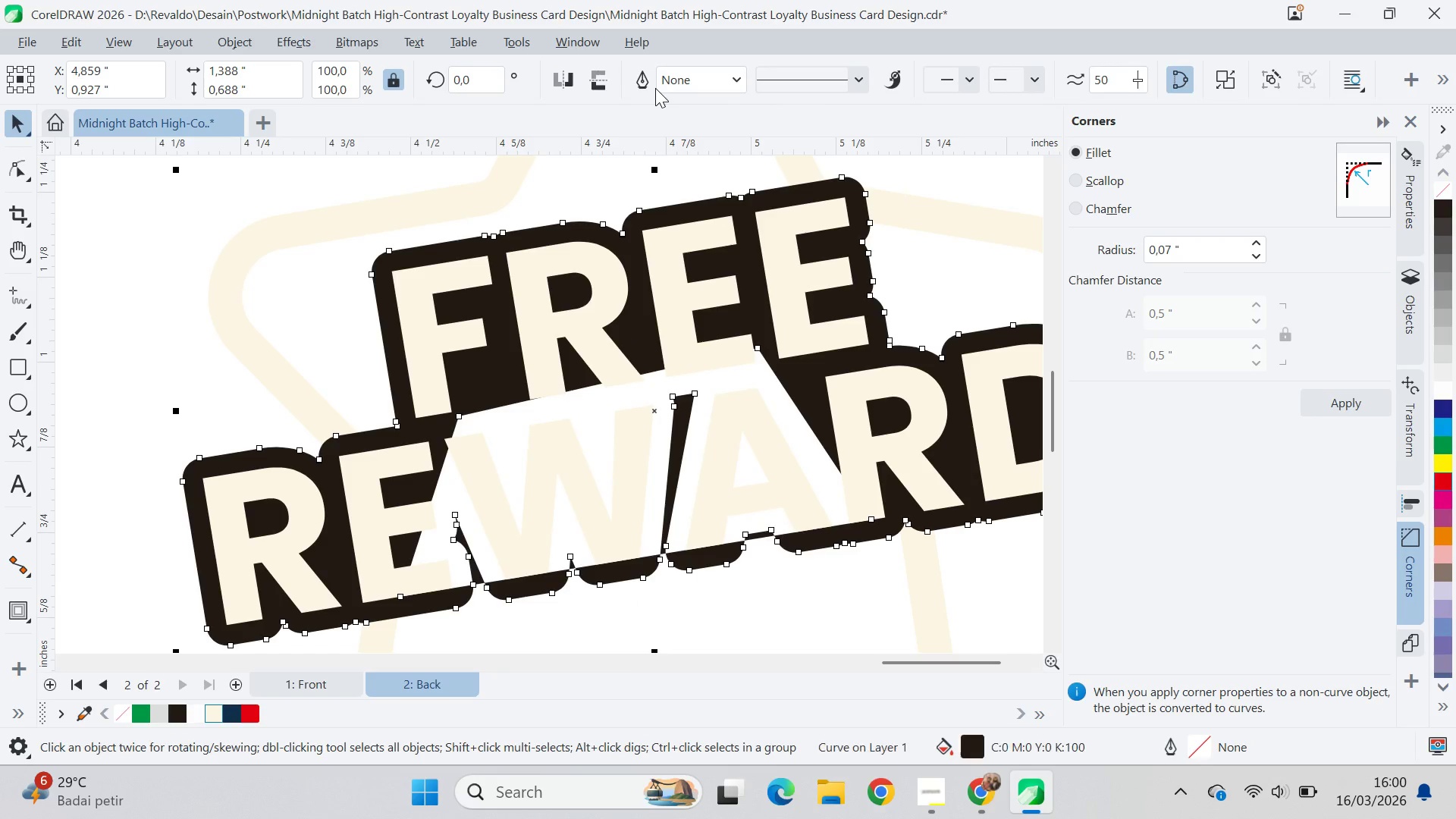 
key(Control+Z)
 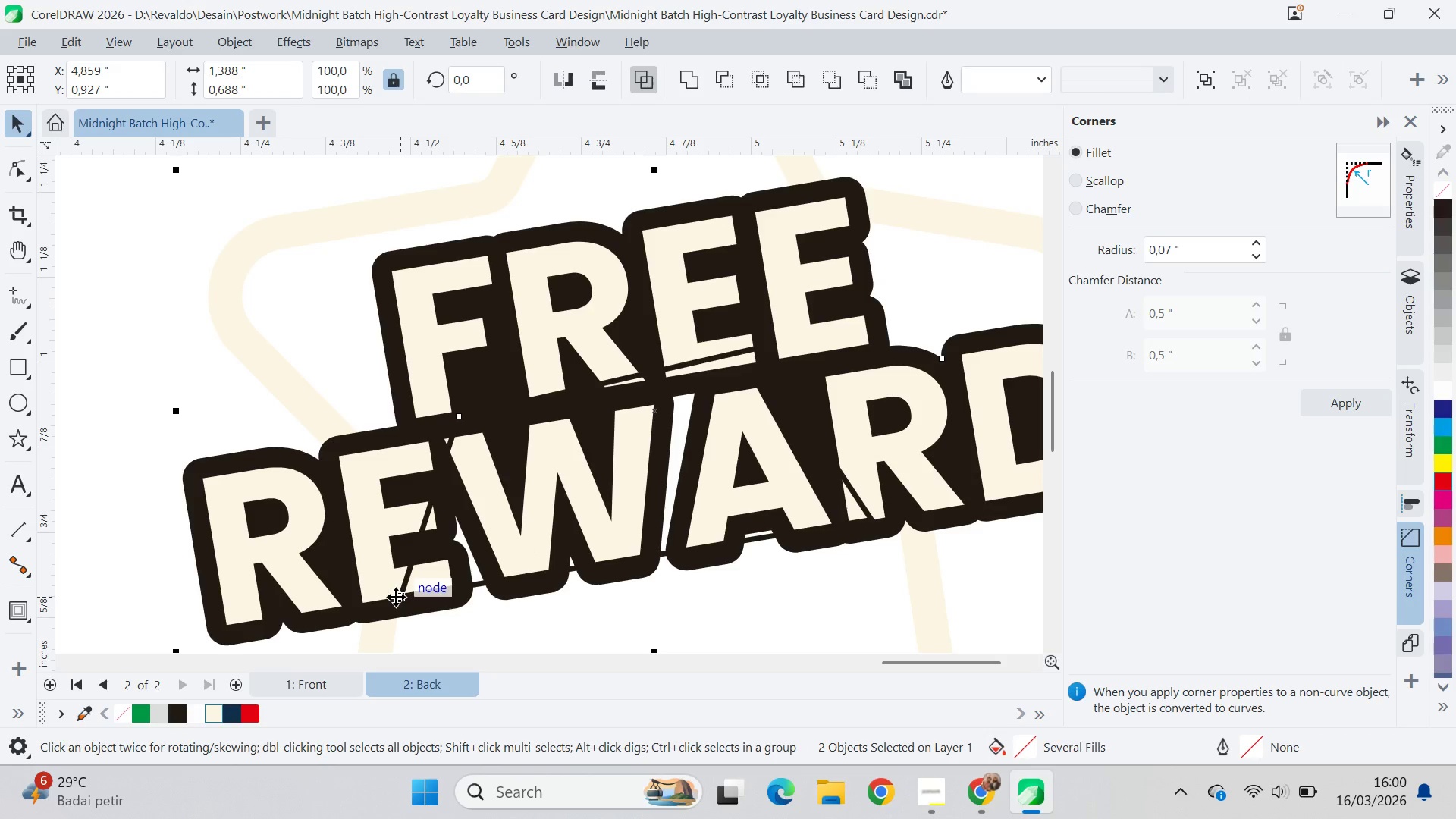 
hold_key(key=ShiftLeft, duration=1.47)
left_click([389, 591])
 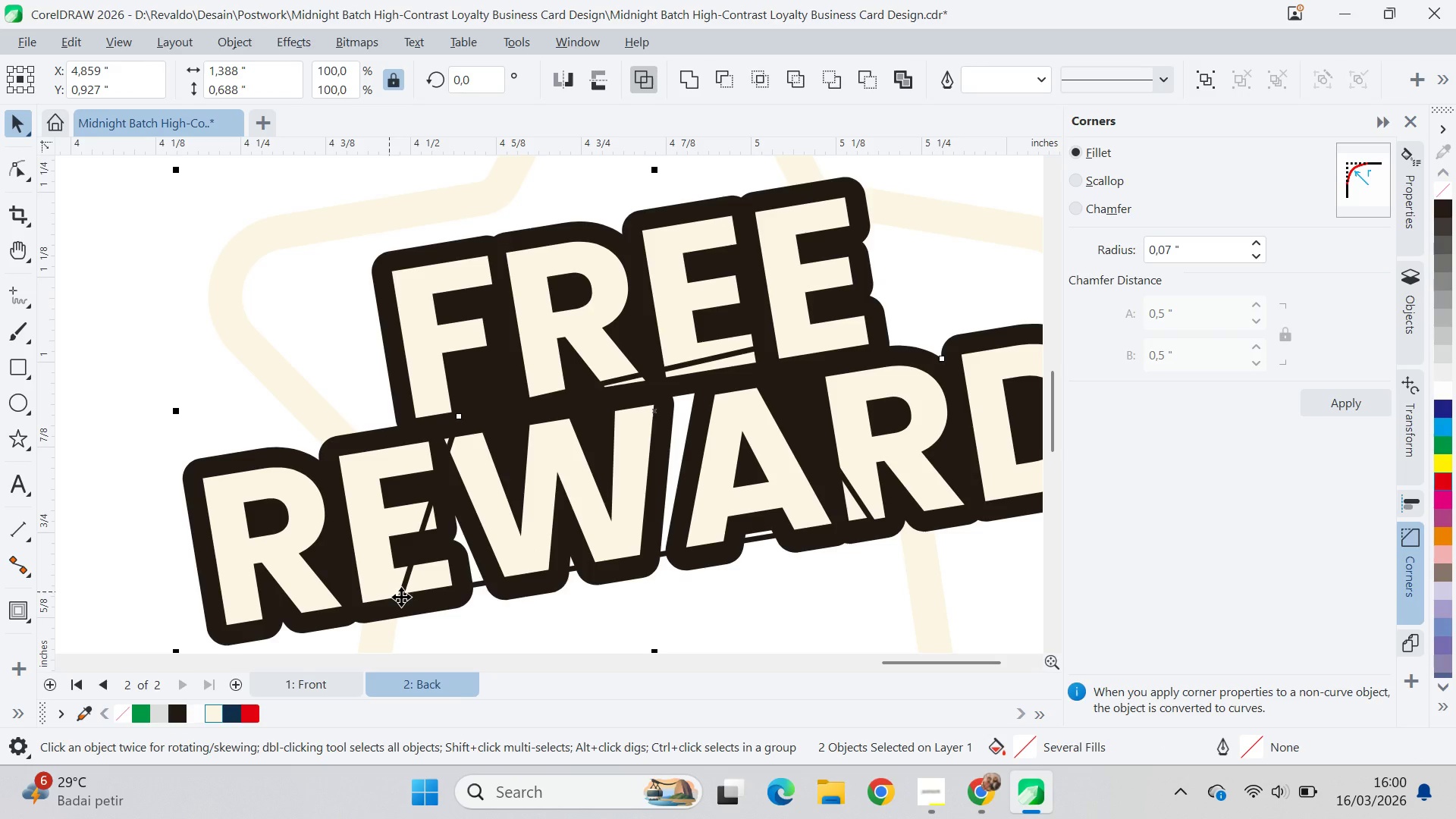 
hold_key(key=ShiftLeft, duration=3.11)
left_click([494, 610])
 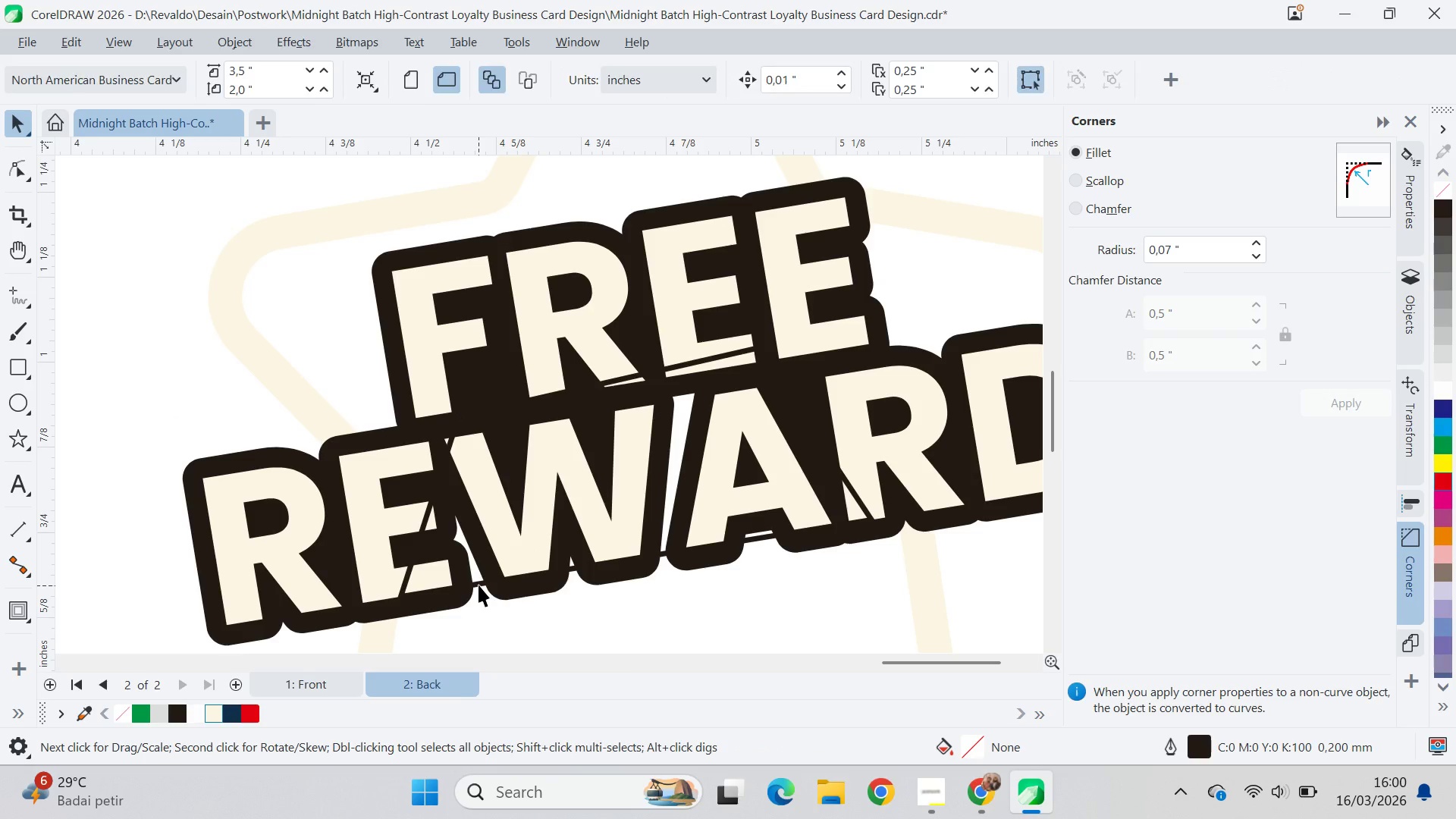 
left_click_drag(start_coordinate=[479, 585], to_coordinate=[504, 631])
 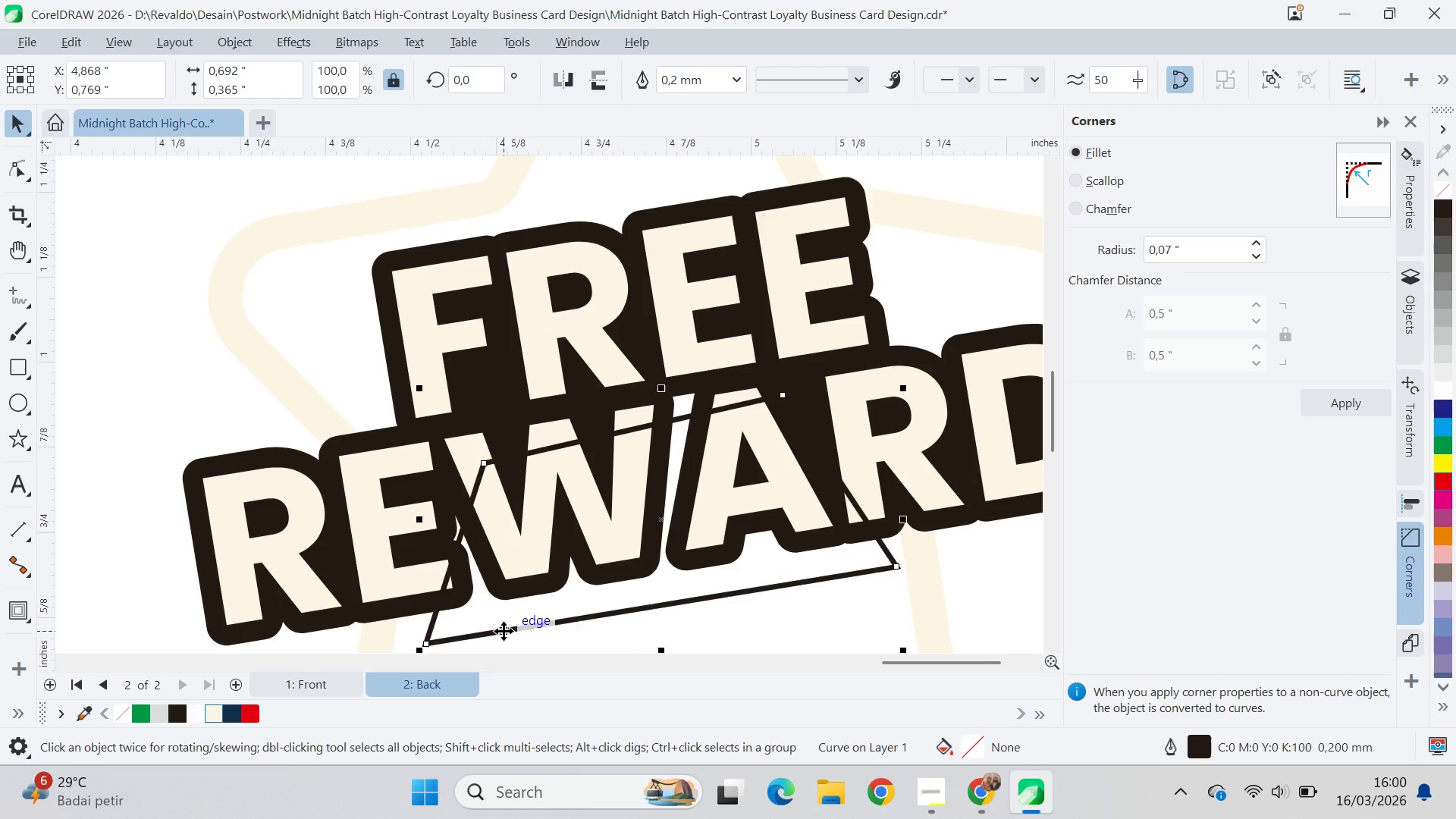 
key(Control+Z)
 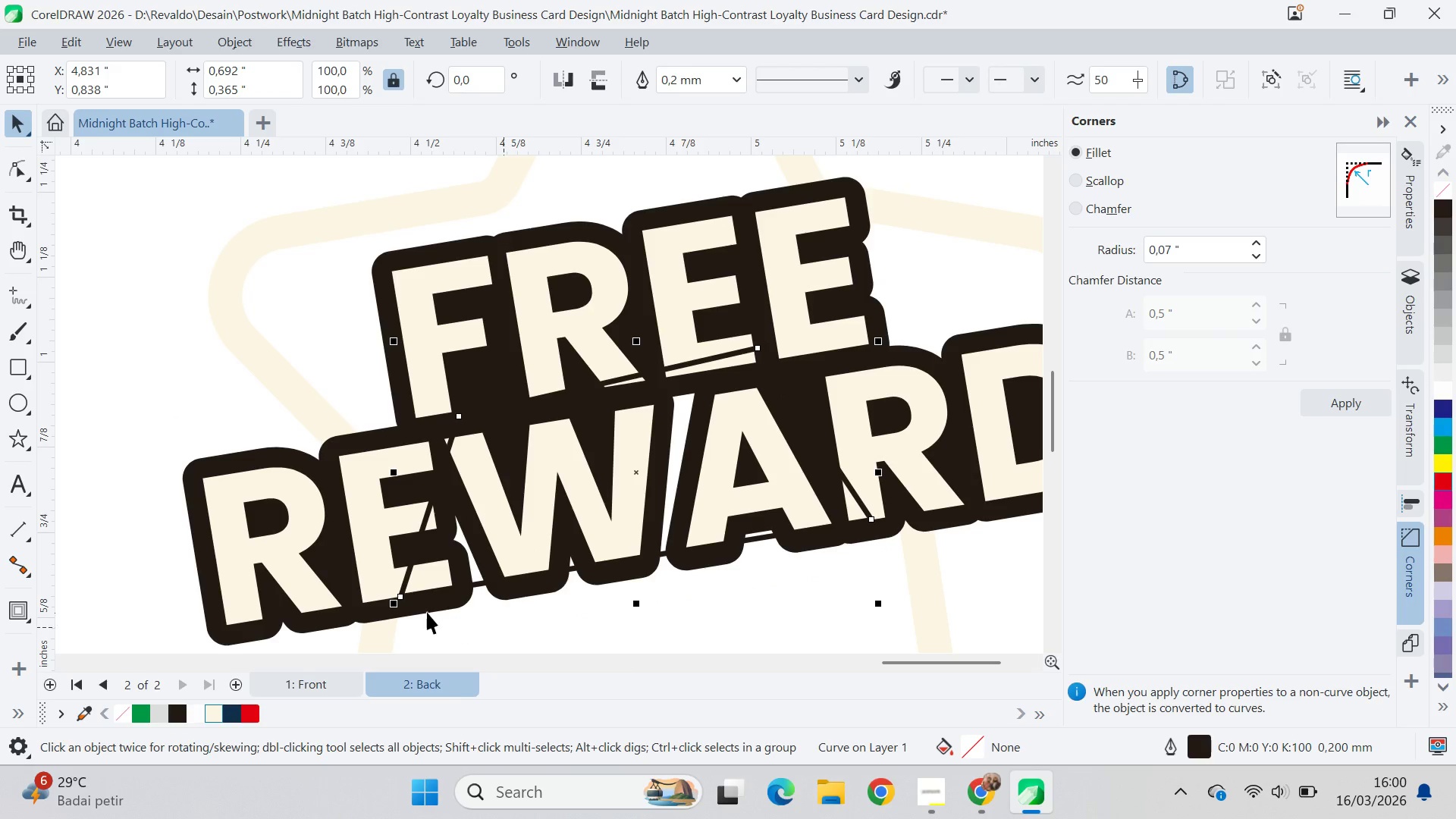 
hold_key(key=ShiftLeft, duration=0.95)
left_click([426, 610])
 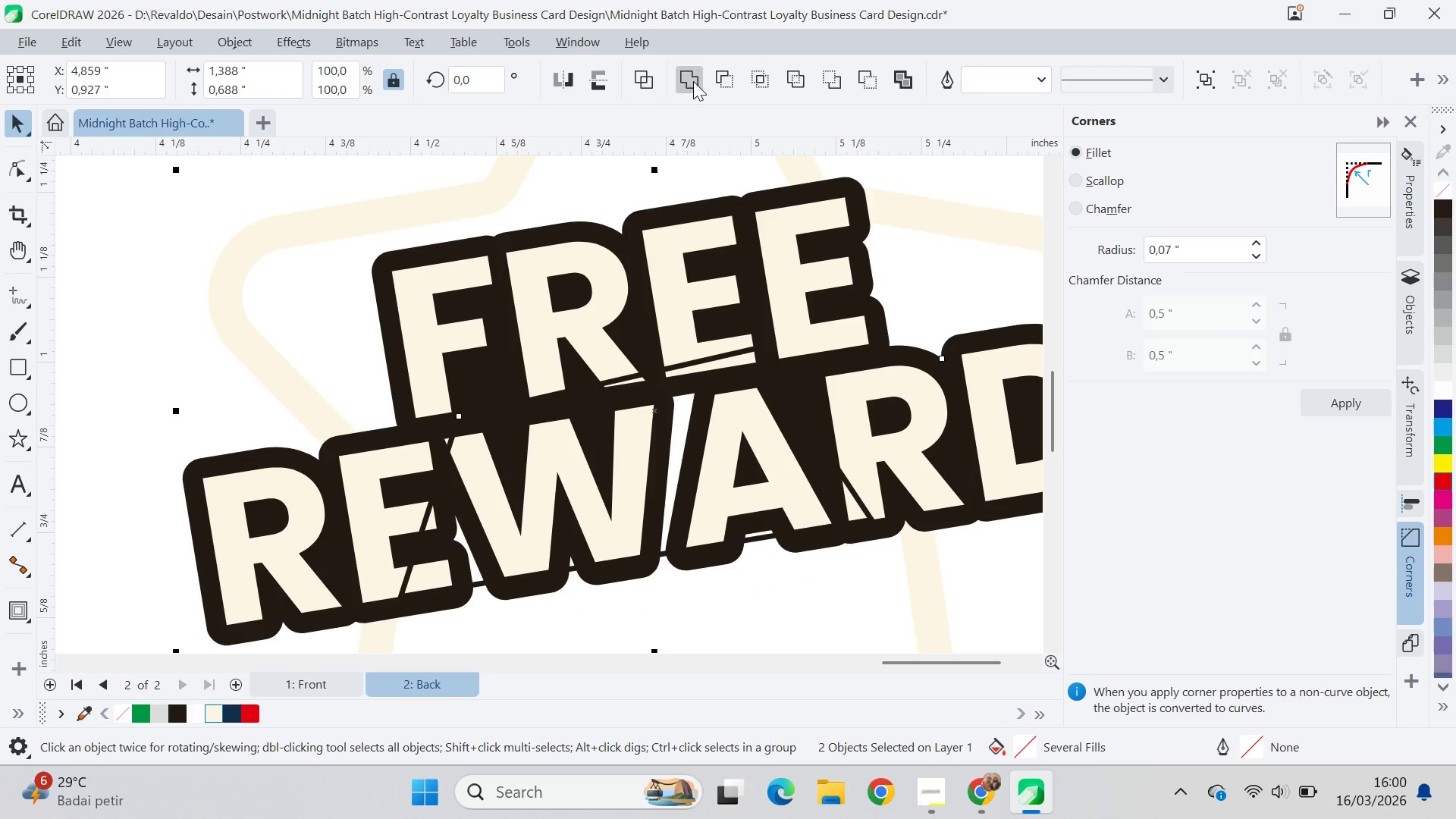 
left_click([693, 80])
 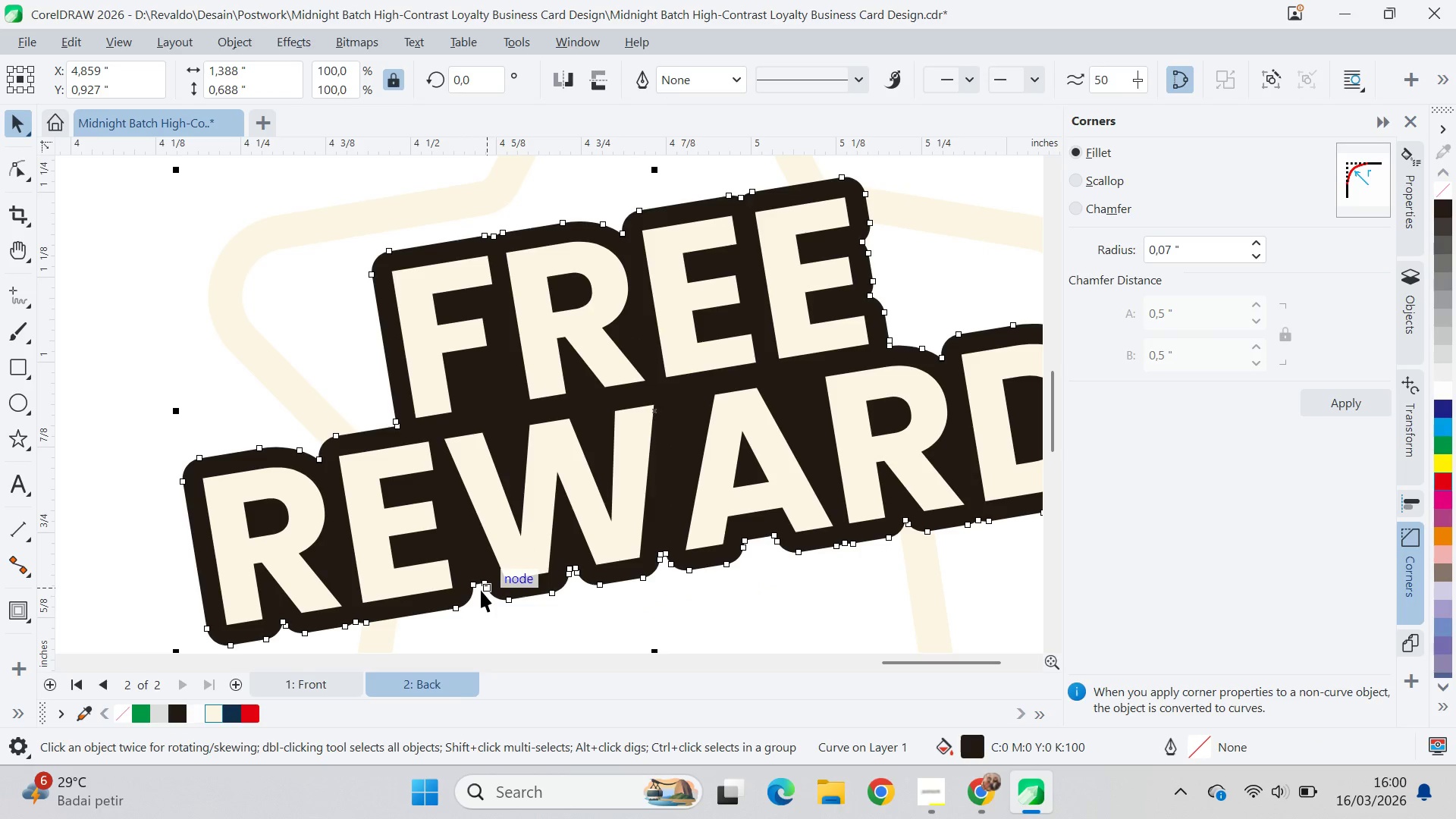 
double_click([481, 589])
 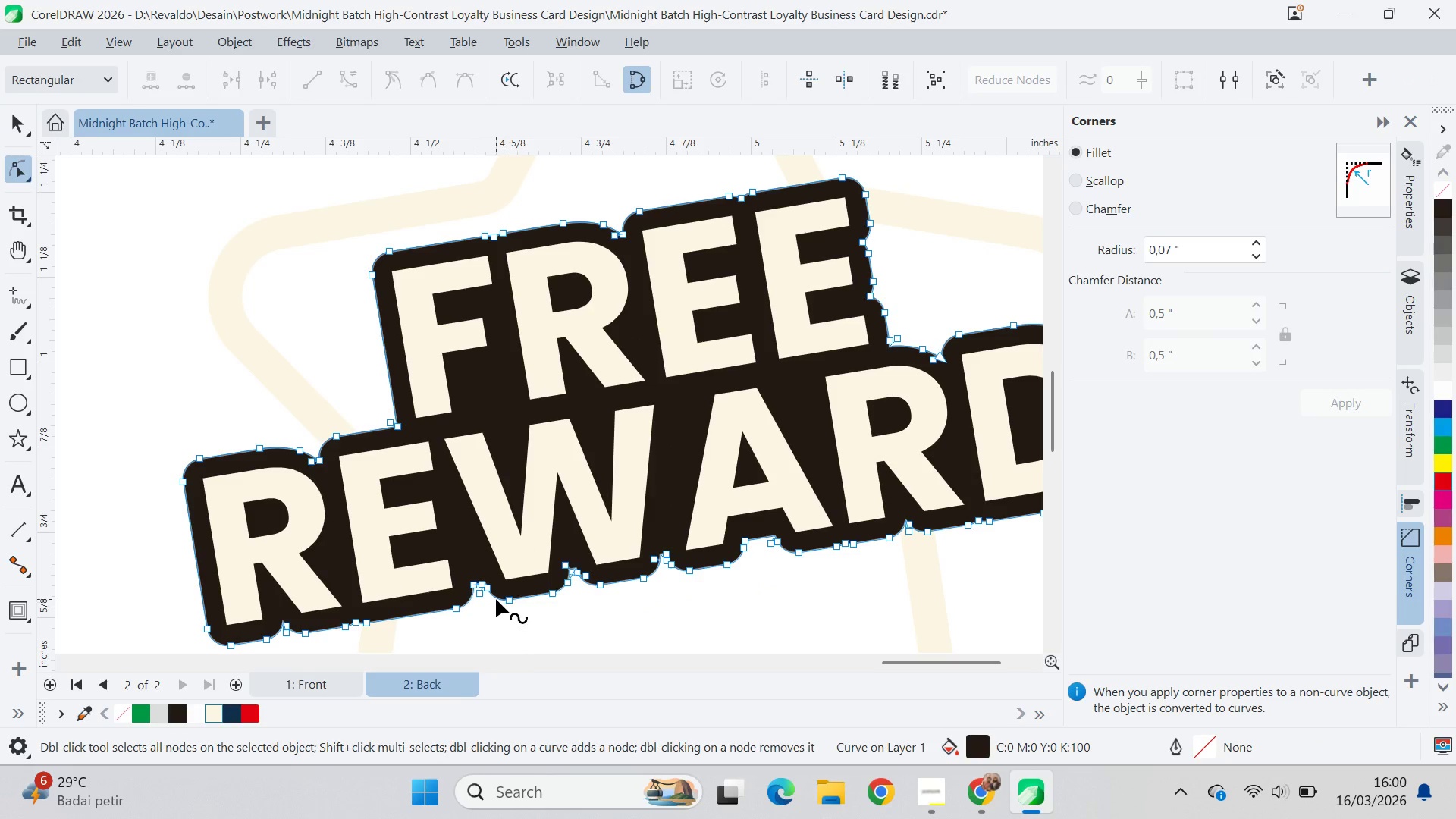 
key(Control+A)
 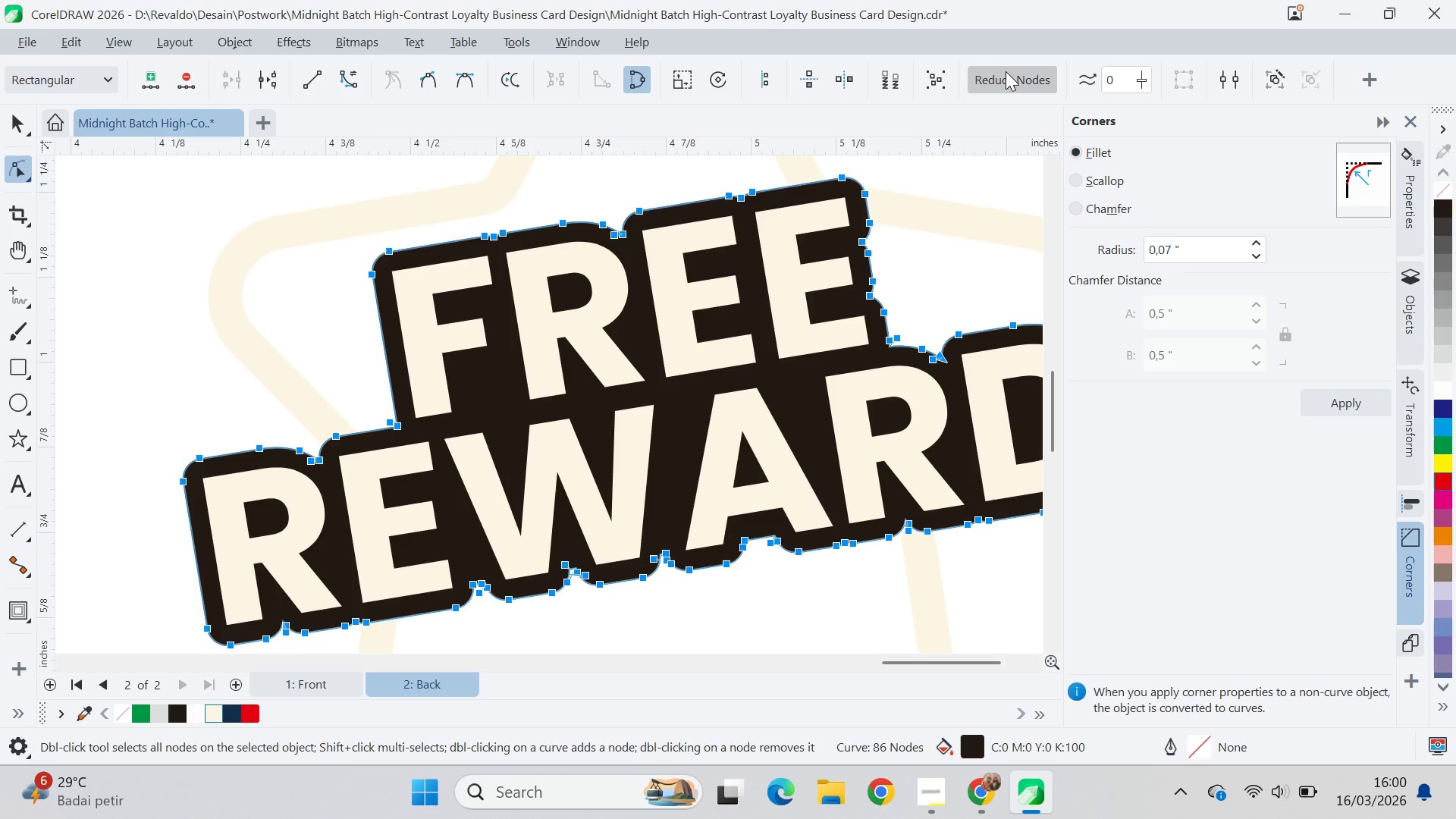 
double_click([1006, 71])
 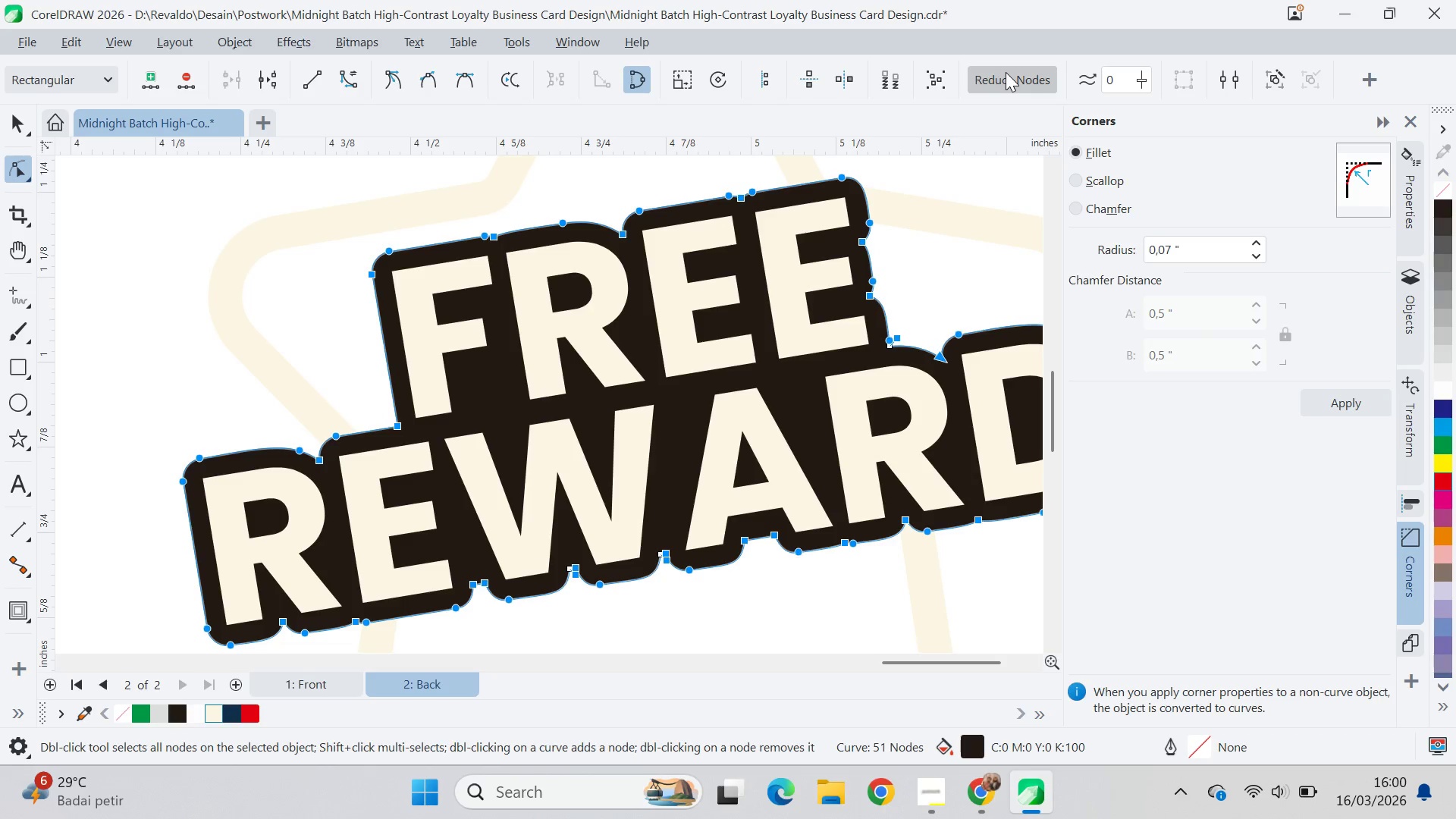 
triple_click([1006, 72])
 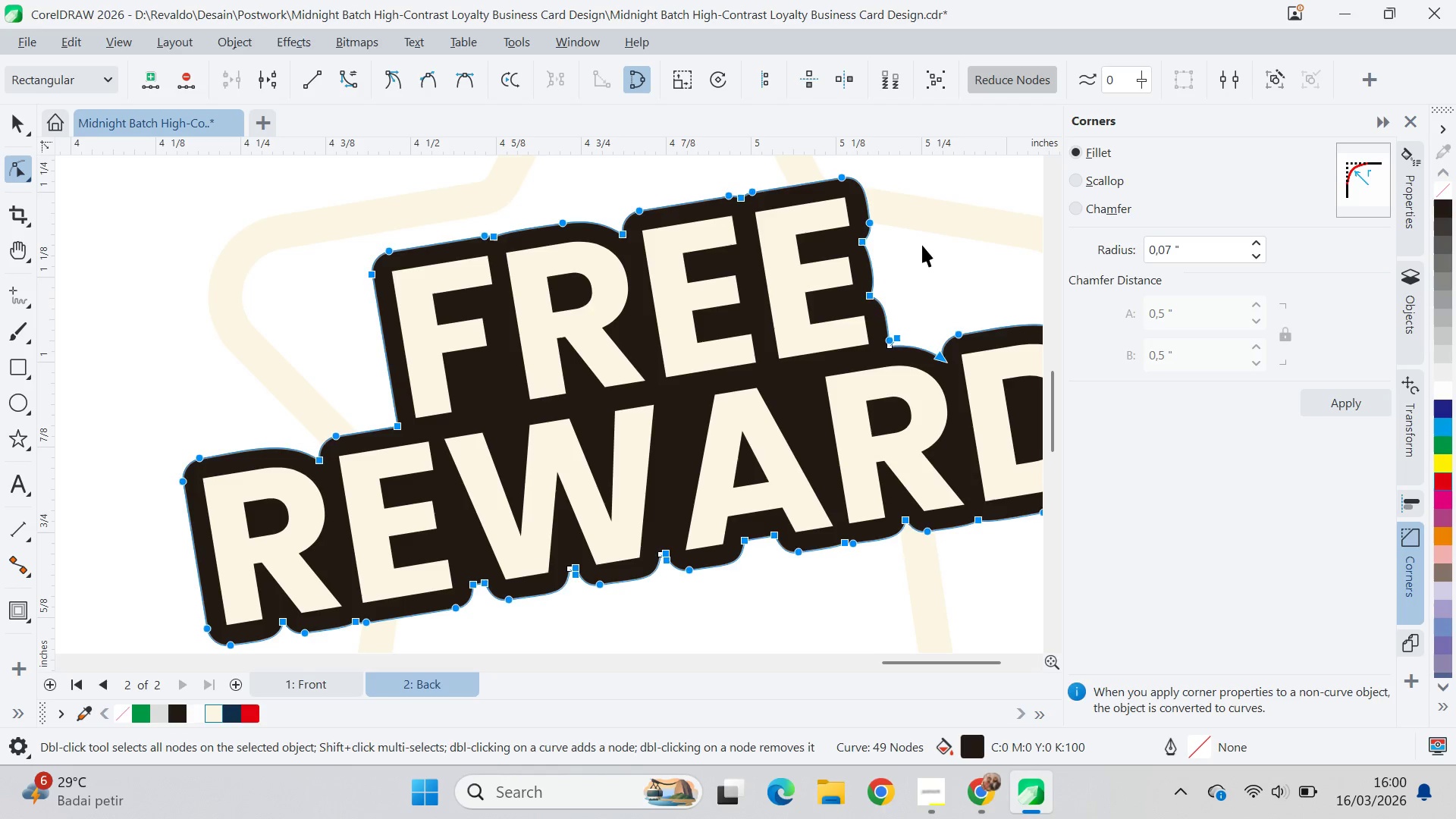 
key(V)
 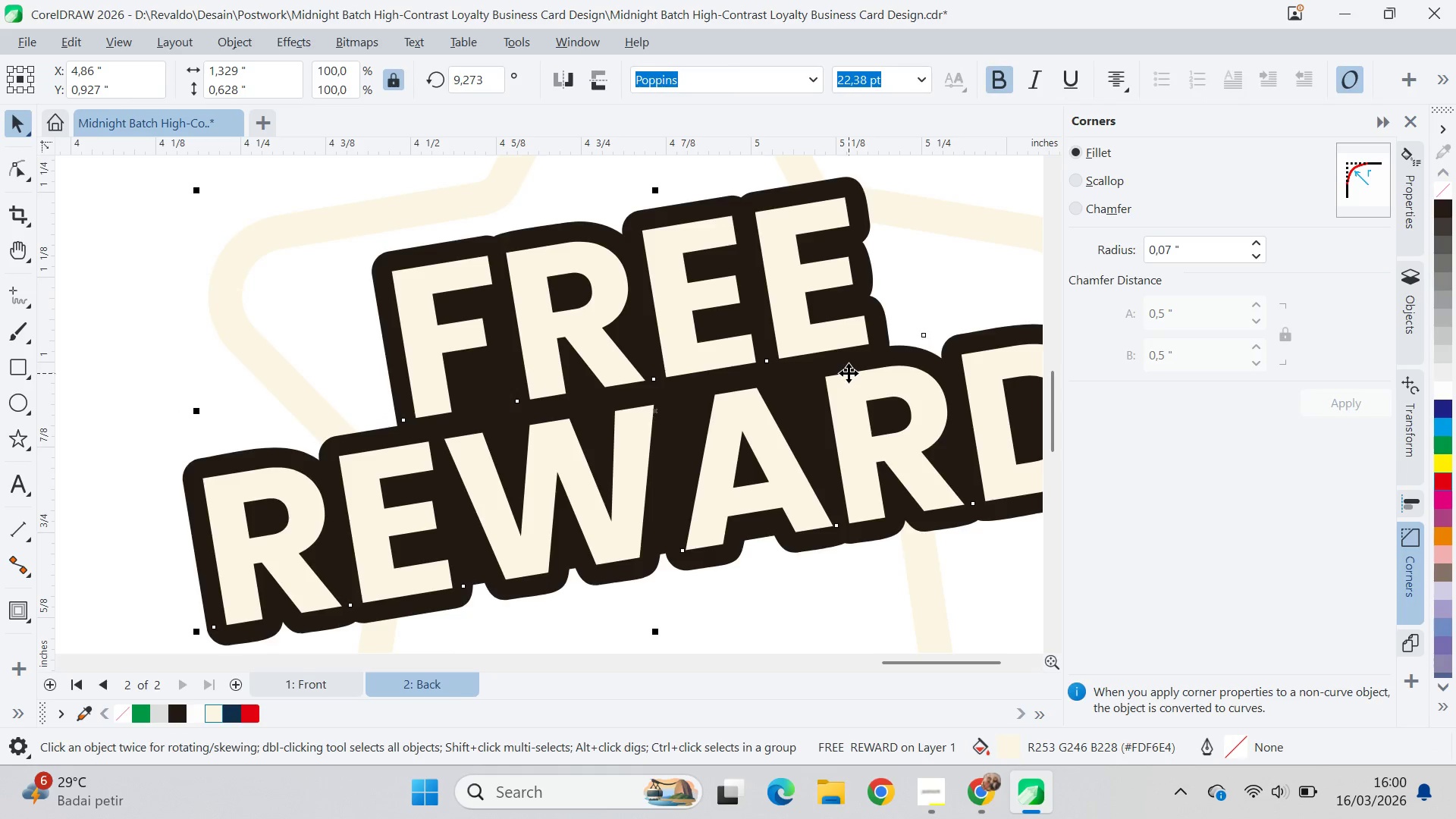 
key(Q)
 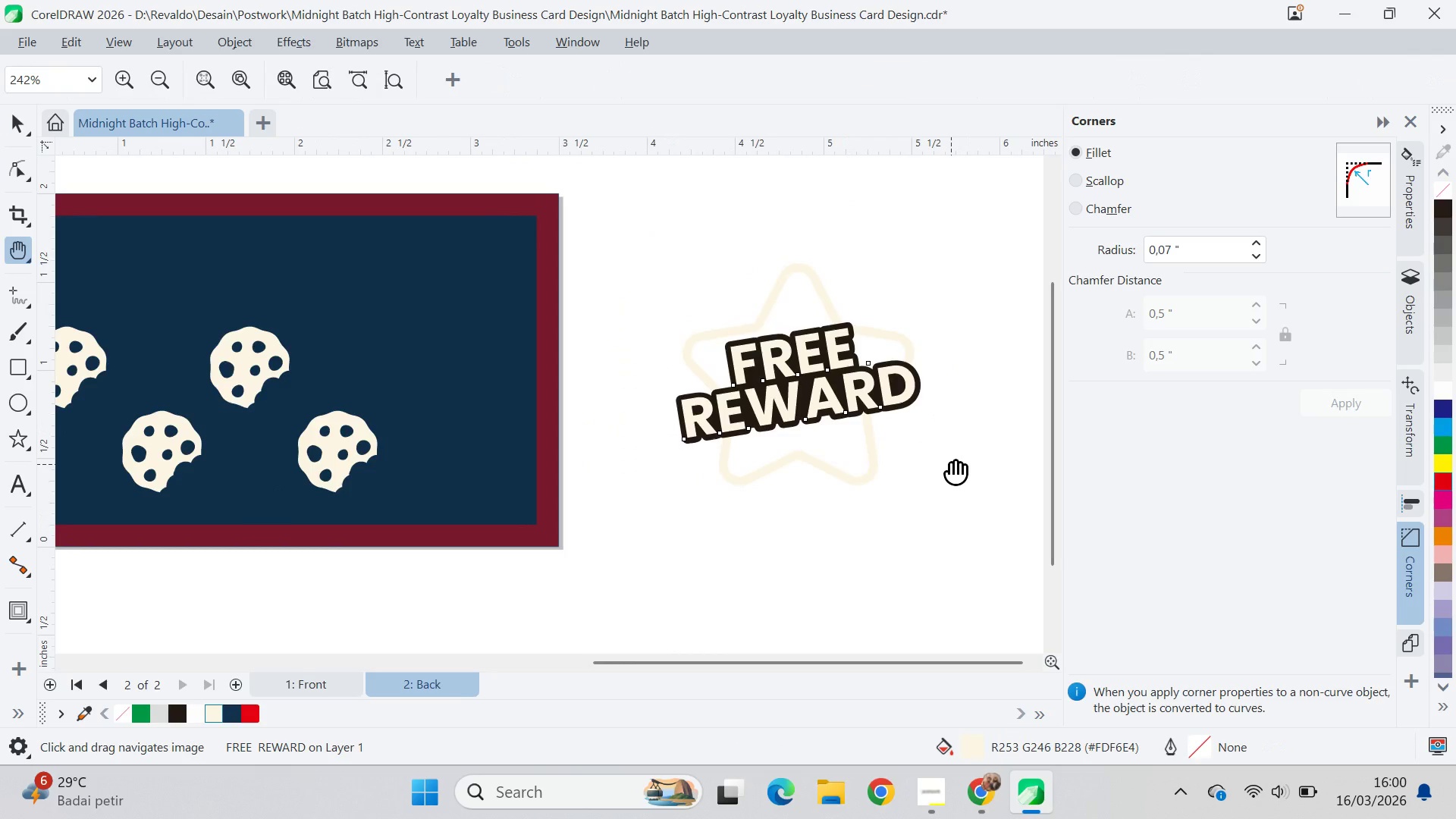 
scroll: coordinate [849, 373], scroll_direction: down, amount: 10.0
 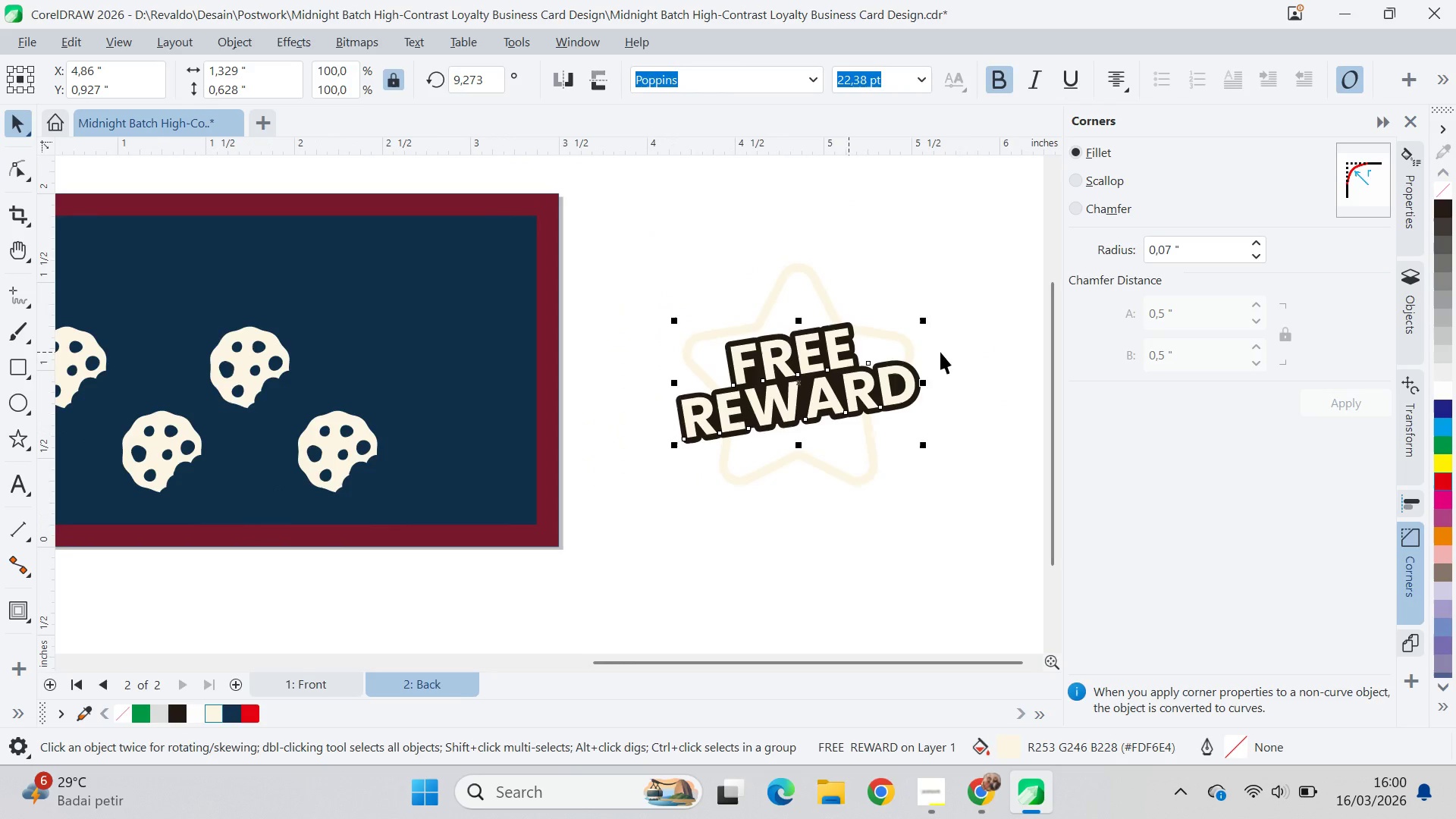 
left_click([951, 464])
 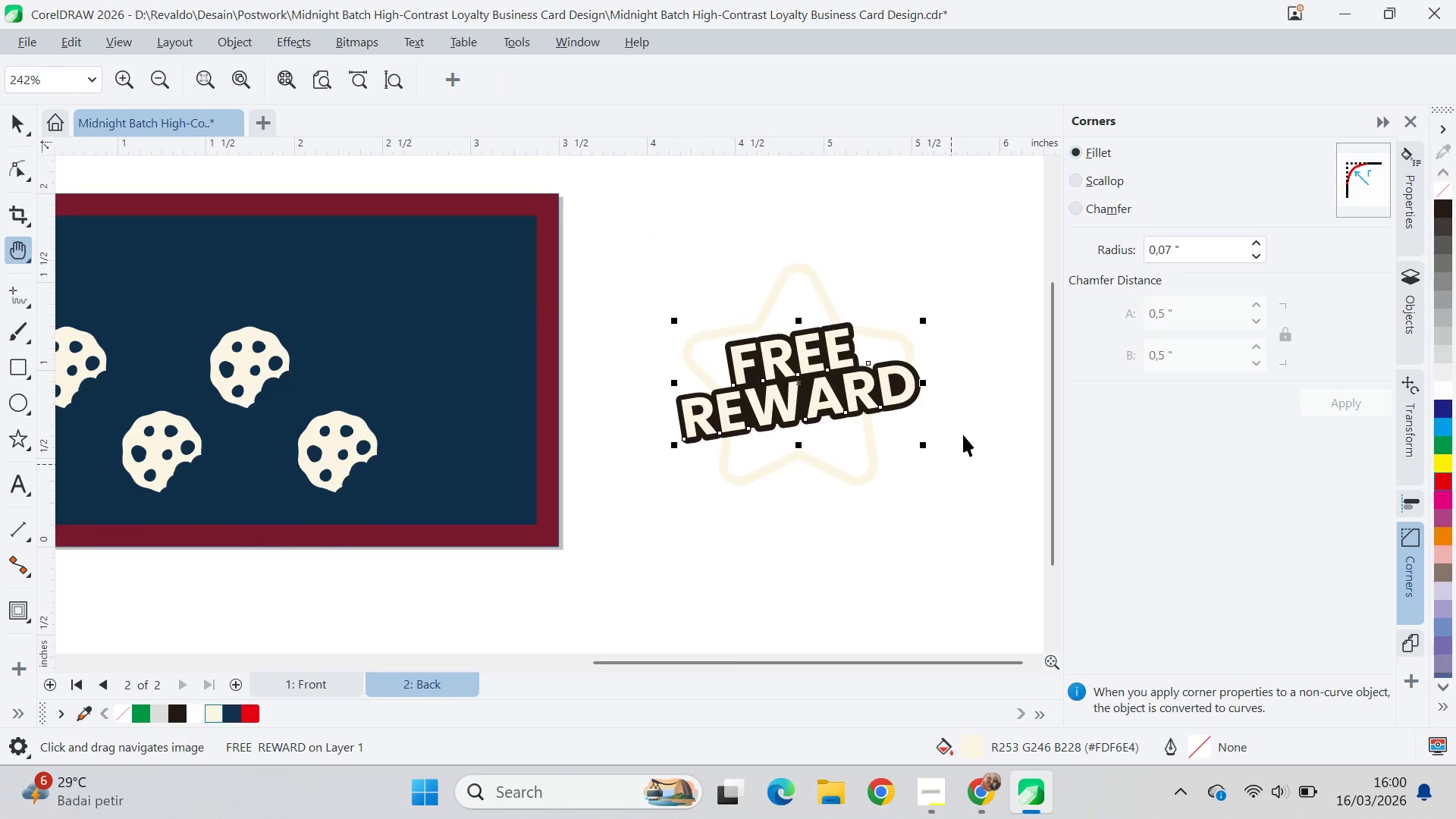 
type(vqv)
 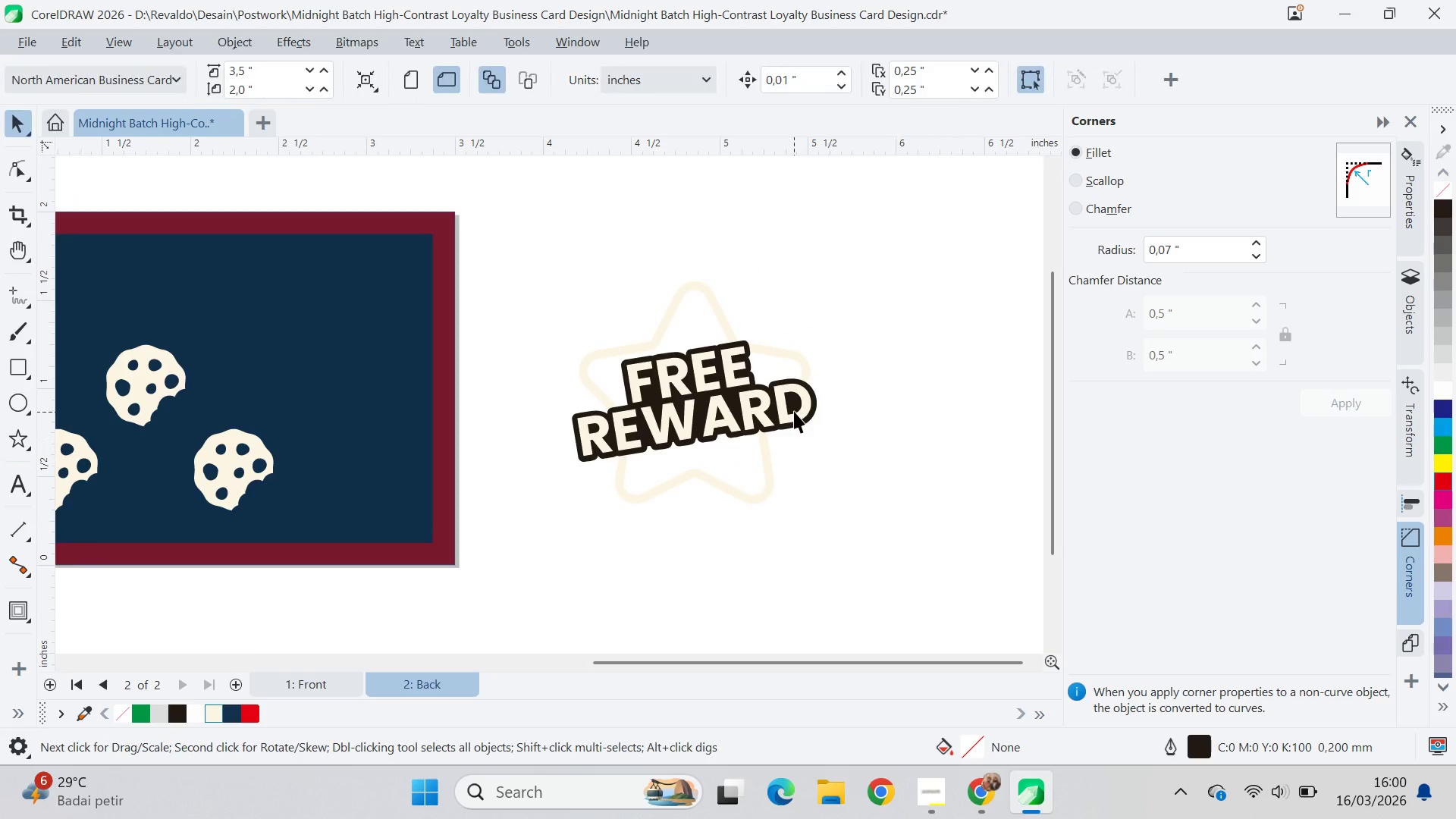 
left_click_drag(start_coordinate=[974, 420], to_coordinate=[889, 431])
 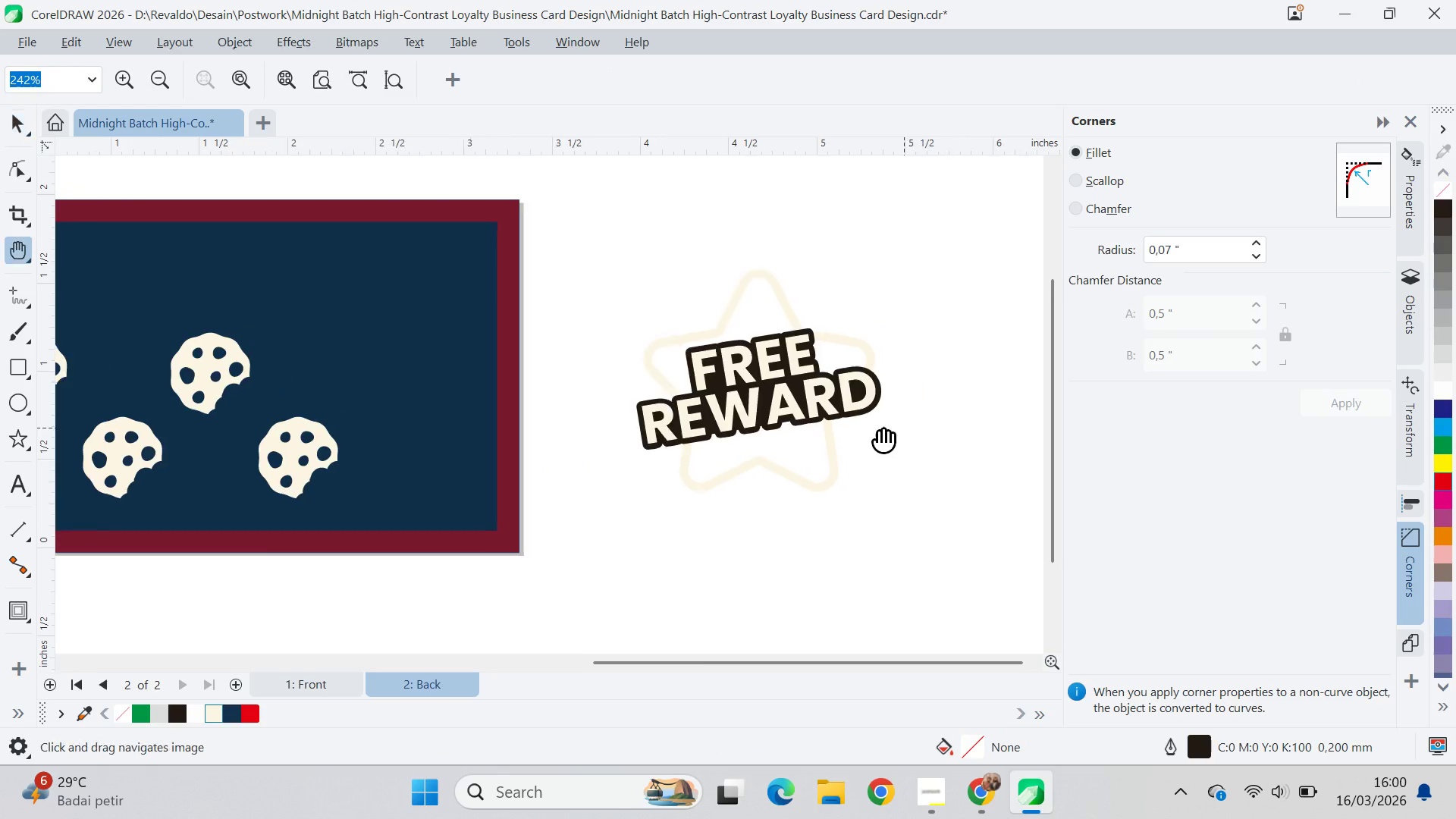 
left_click_drag(start_coordinate=[934, 422], to_coordinate=[830, 441])
 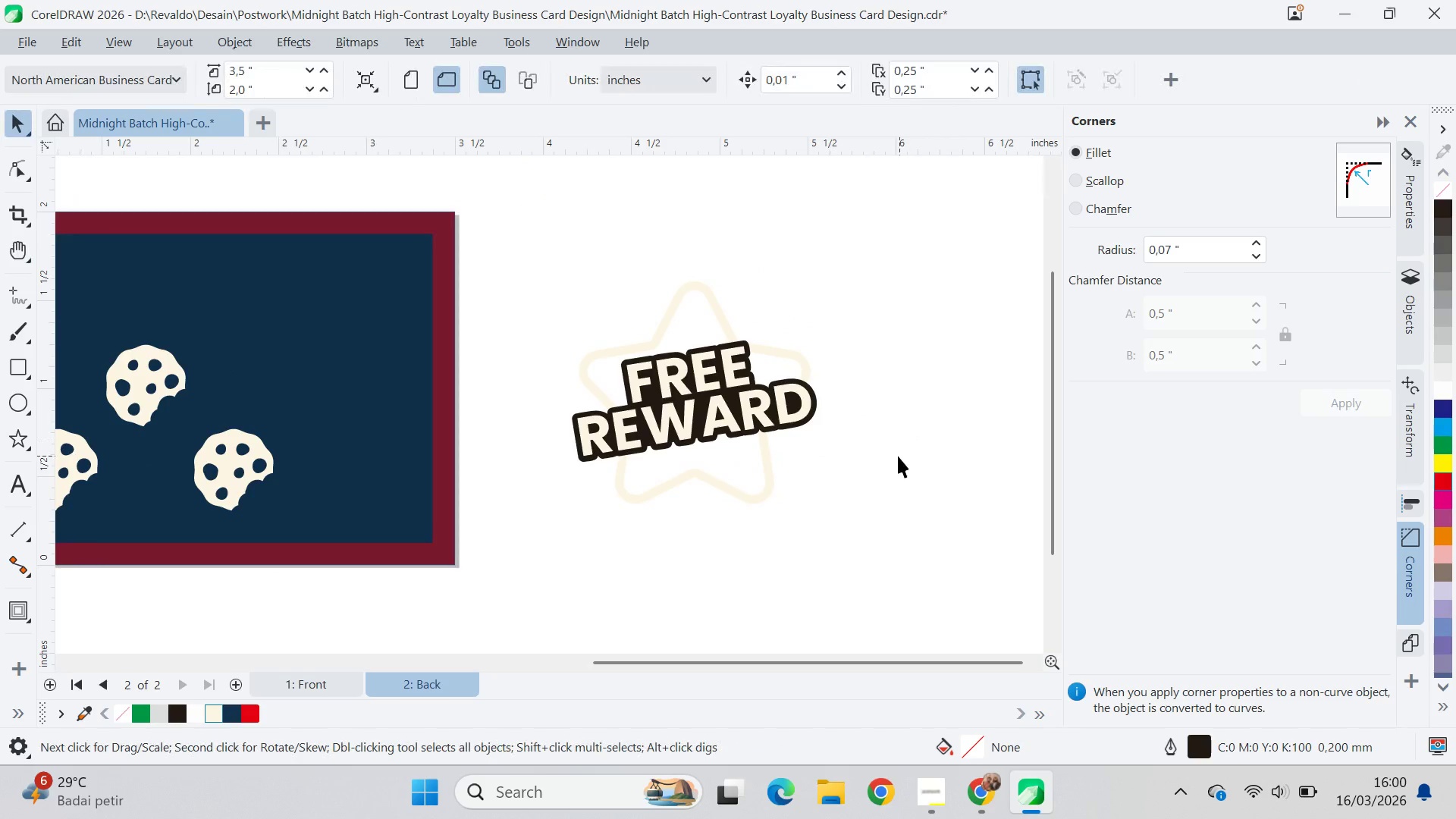 
left_click_drag(start_coordinate=[899, 456], to_coordinate=[888, 452])
 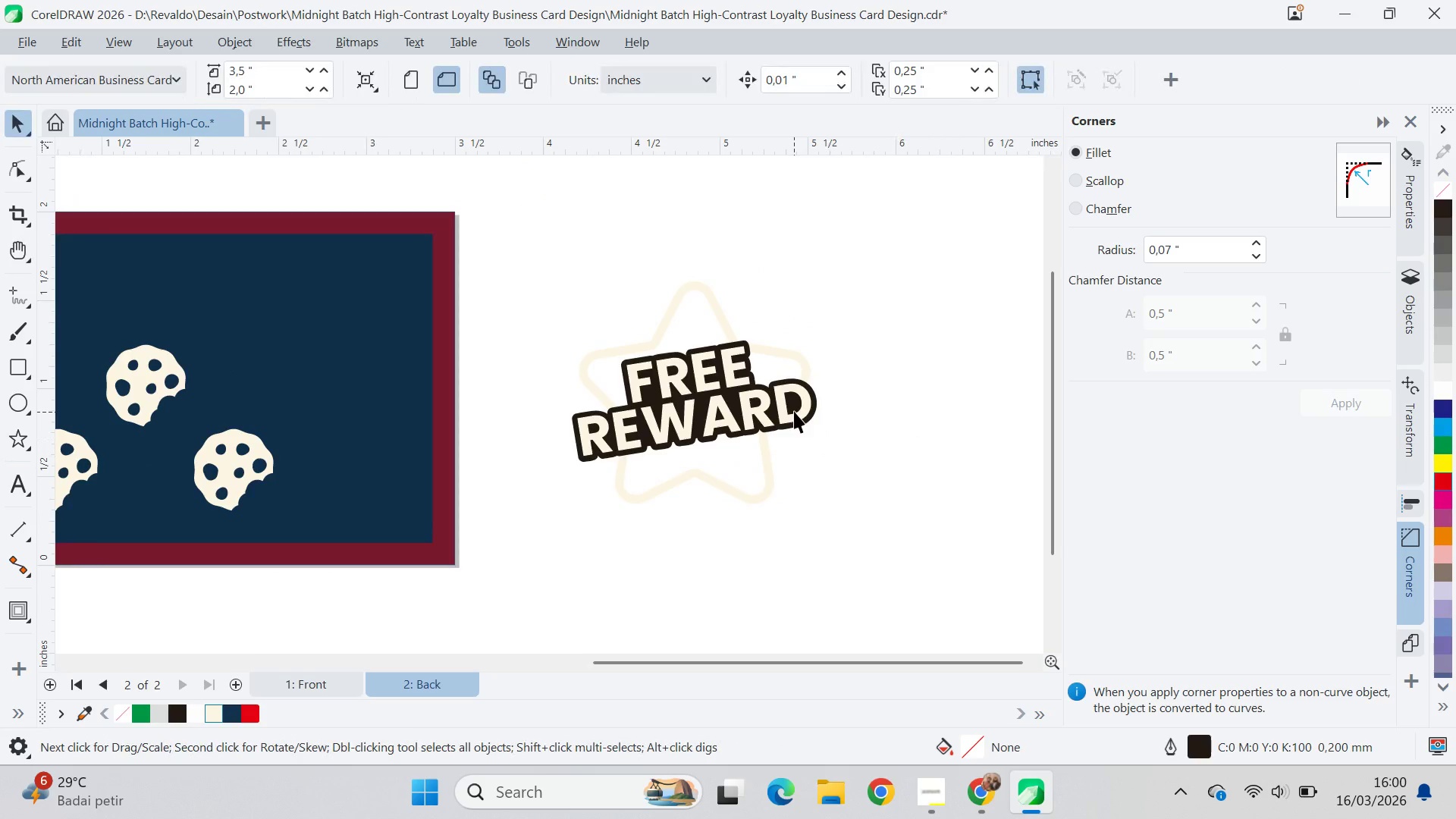 
left_click_drag(start_coordinate=[794, 411], to_coordinate=[796, 417])
 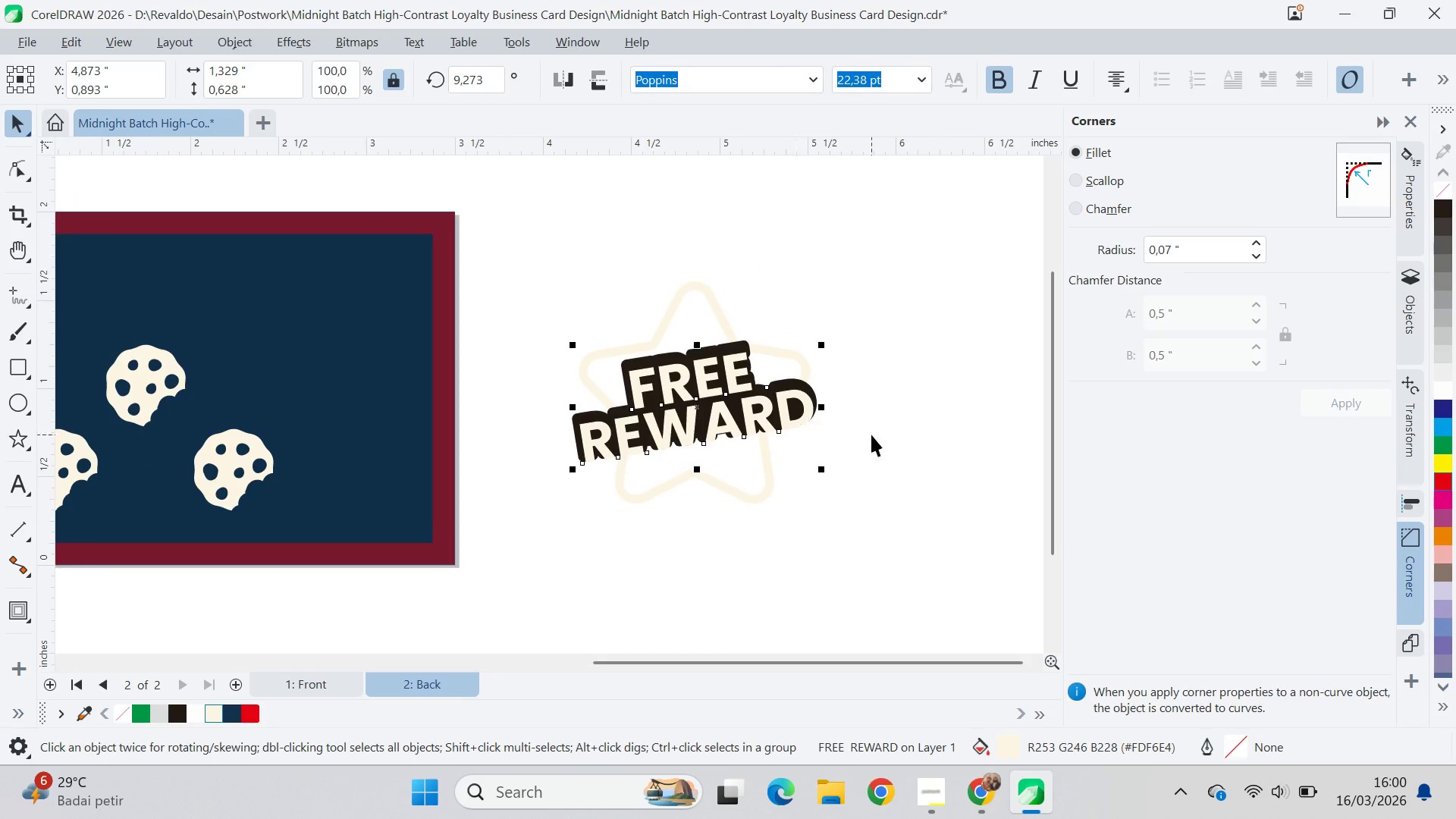 
key(Control+Z)
 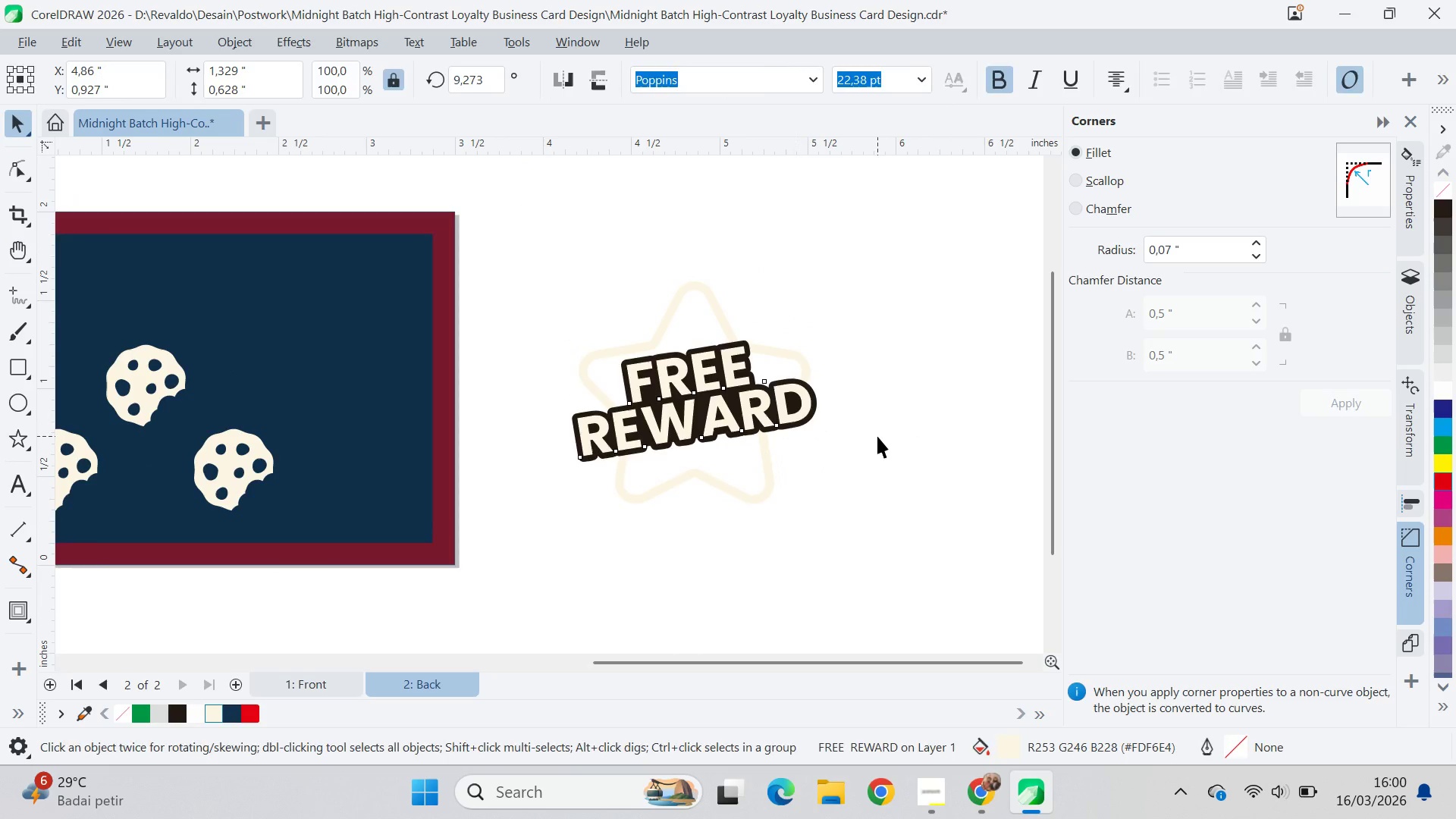 
left_click([877, 436])
 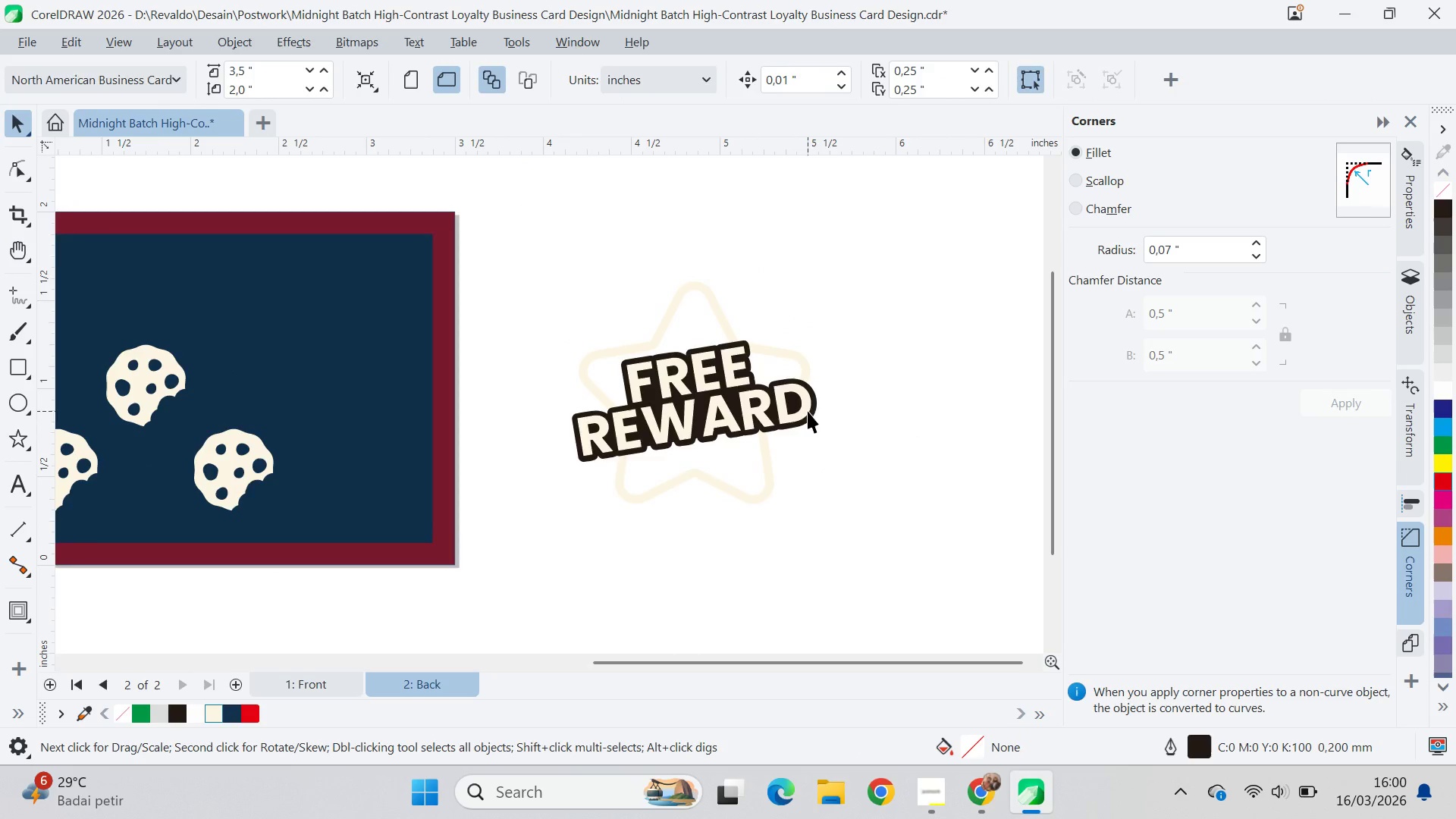 
left_click([807, 409])
 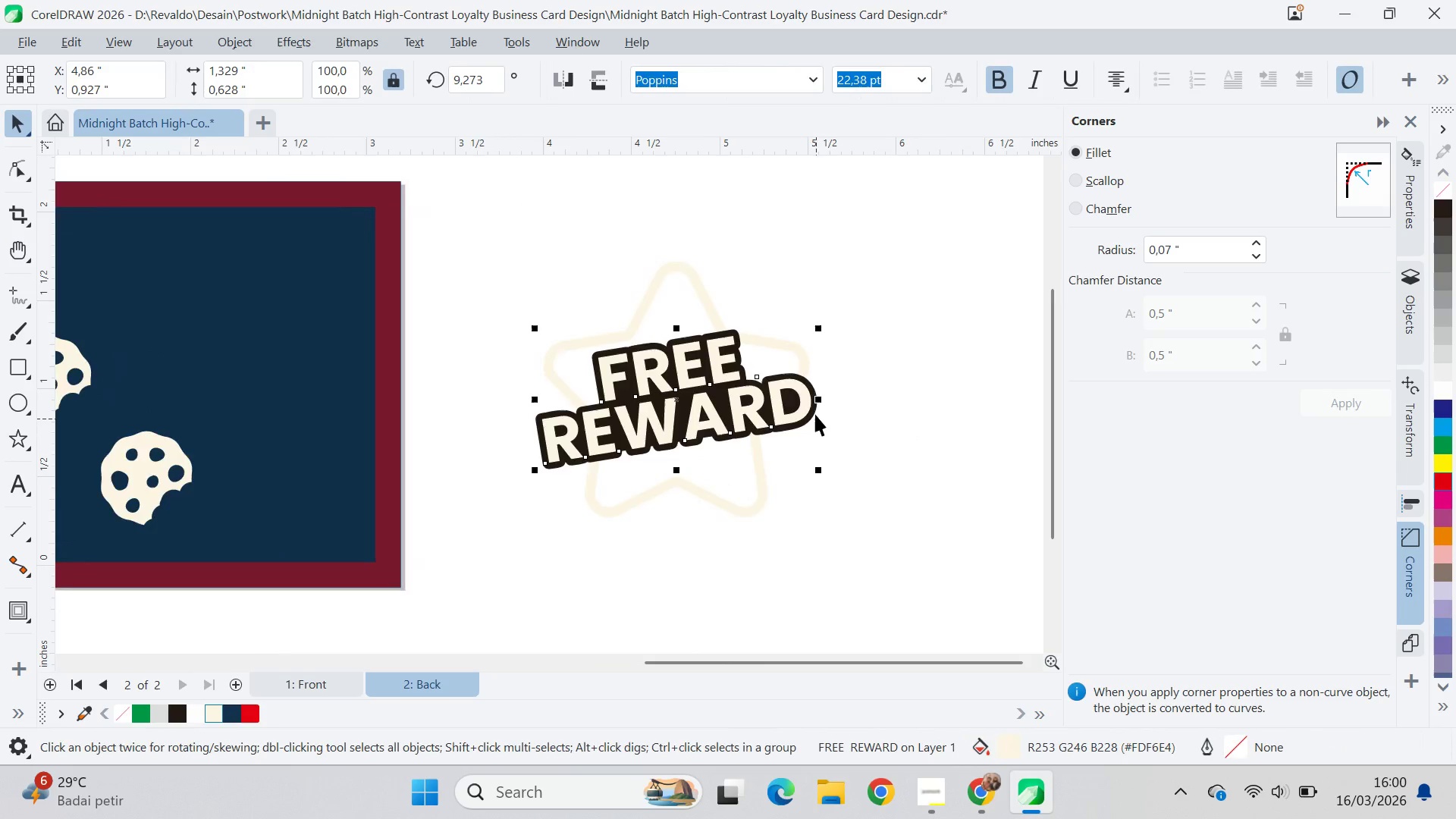 
hold_key(key=ShiftLeft, duration=0.58)
 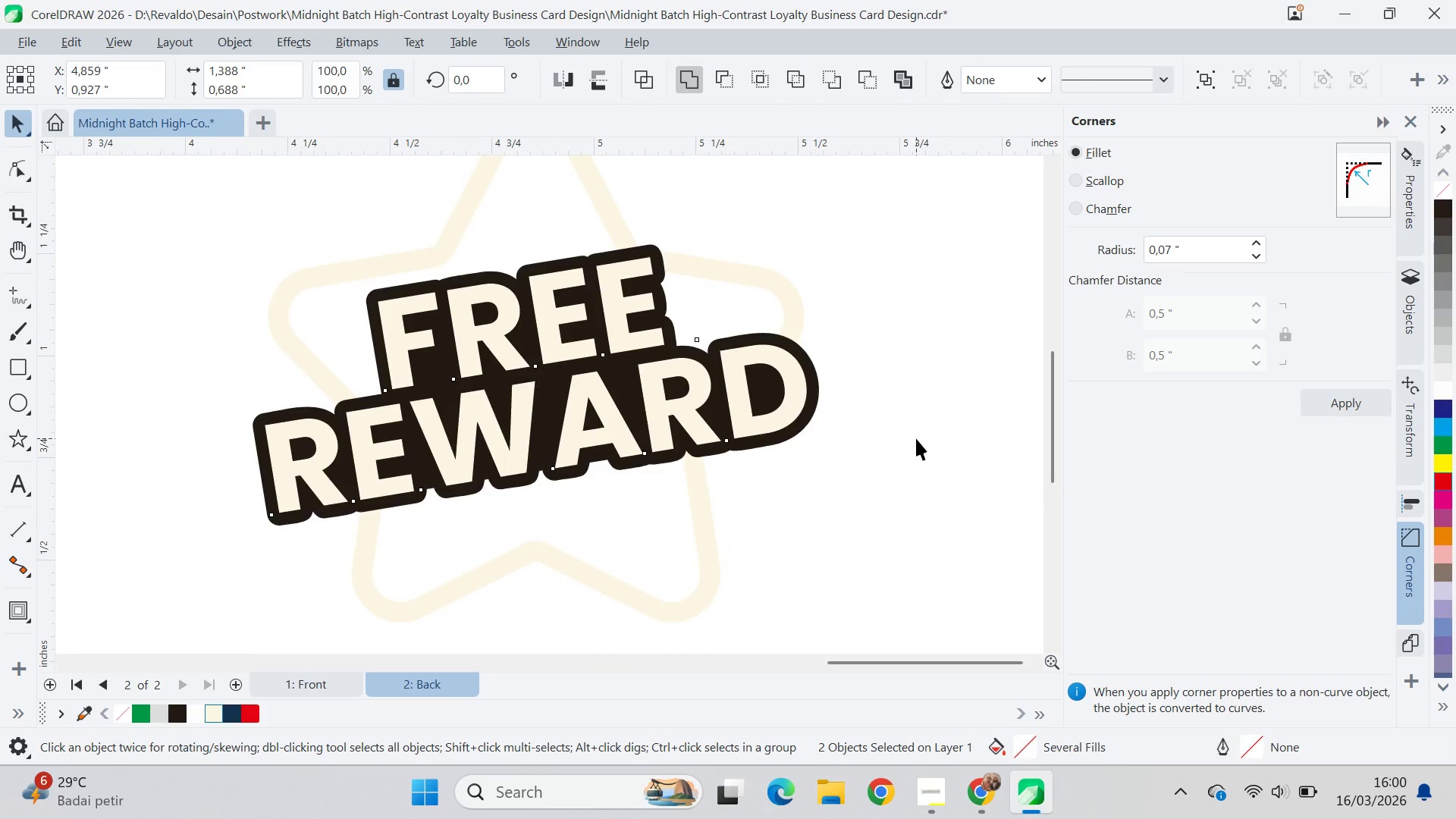 
scroll: coordinate [815, 413], scroll_direction: up, amount: 6.0
 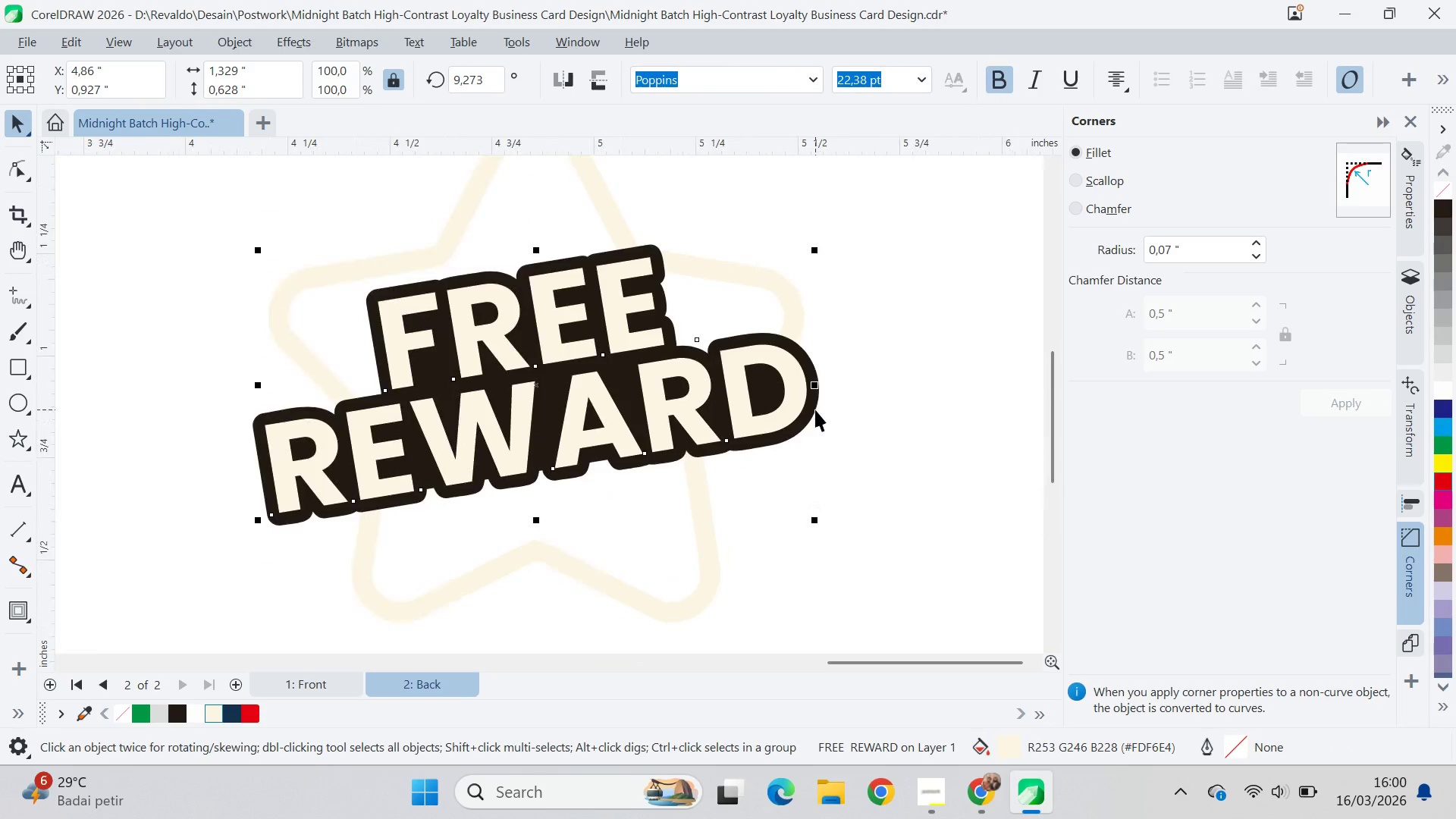 
double_click([916, 438])
 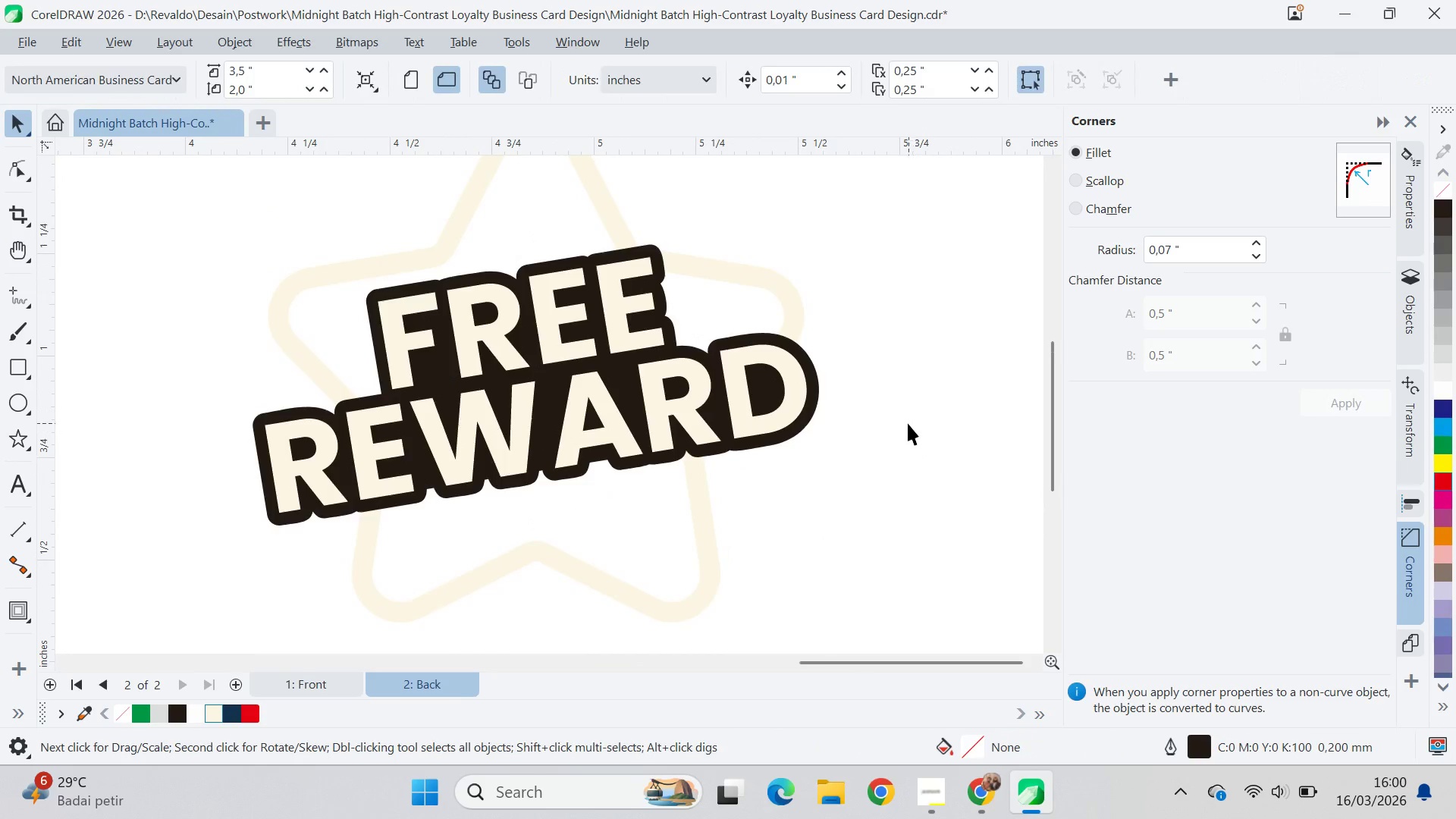 
left_click_drag(start_coordinate=[896, 259], to_coordinate=[532, 590])
 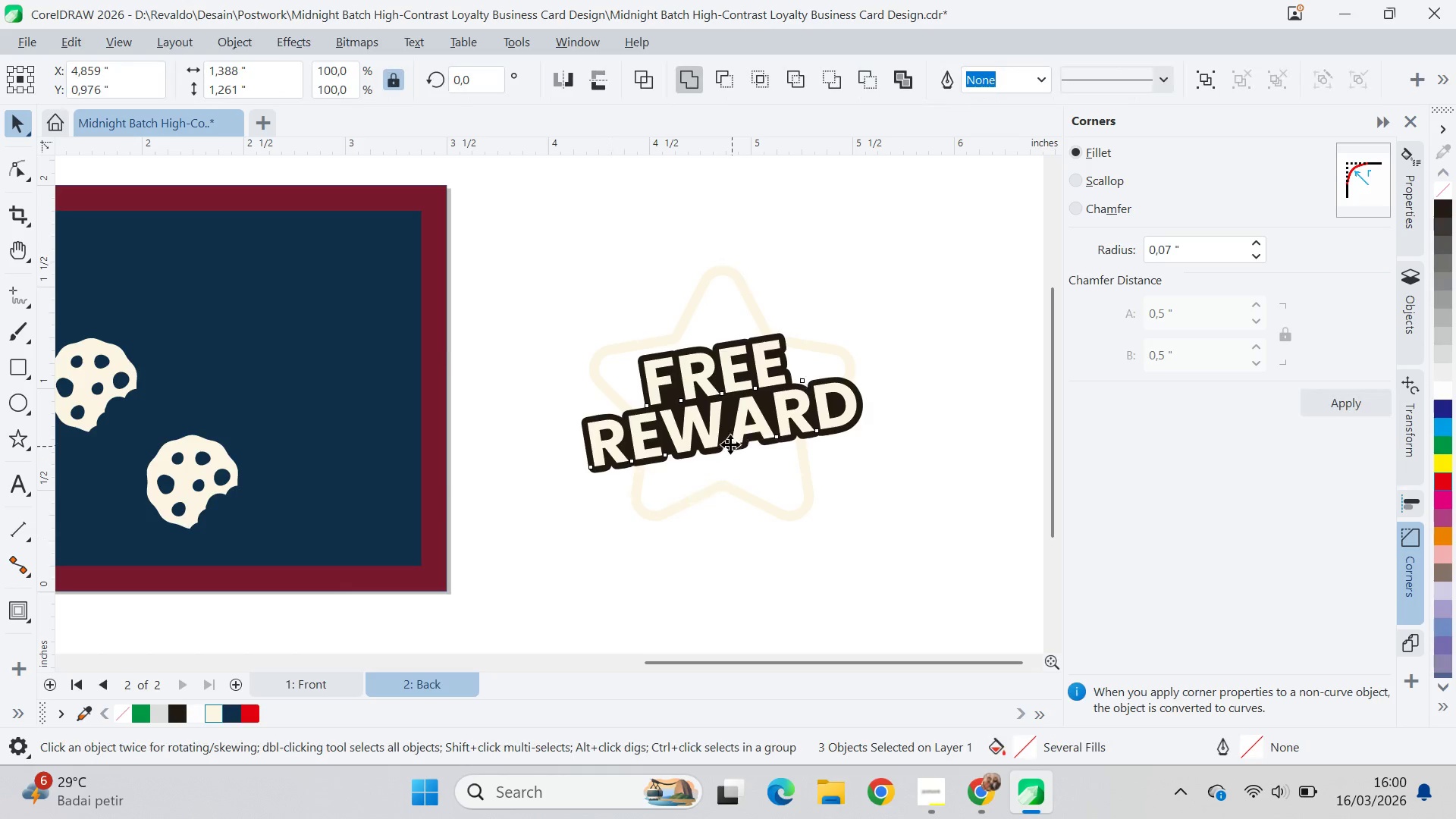 
scroll: coordinate [897, 406], scroll_direction: down, amount: 5.0
 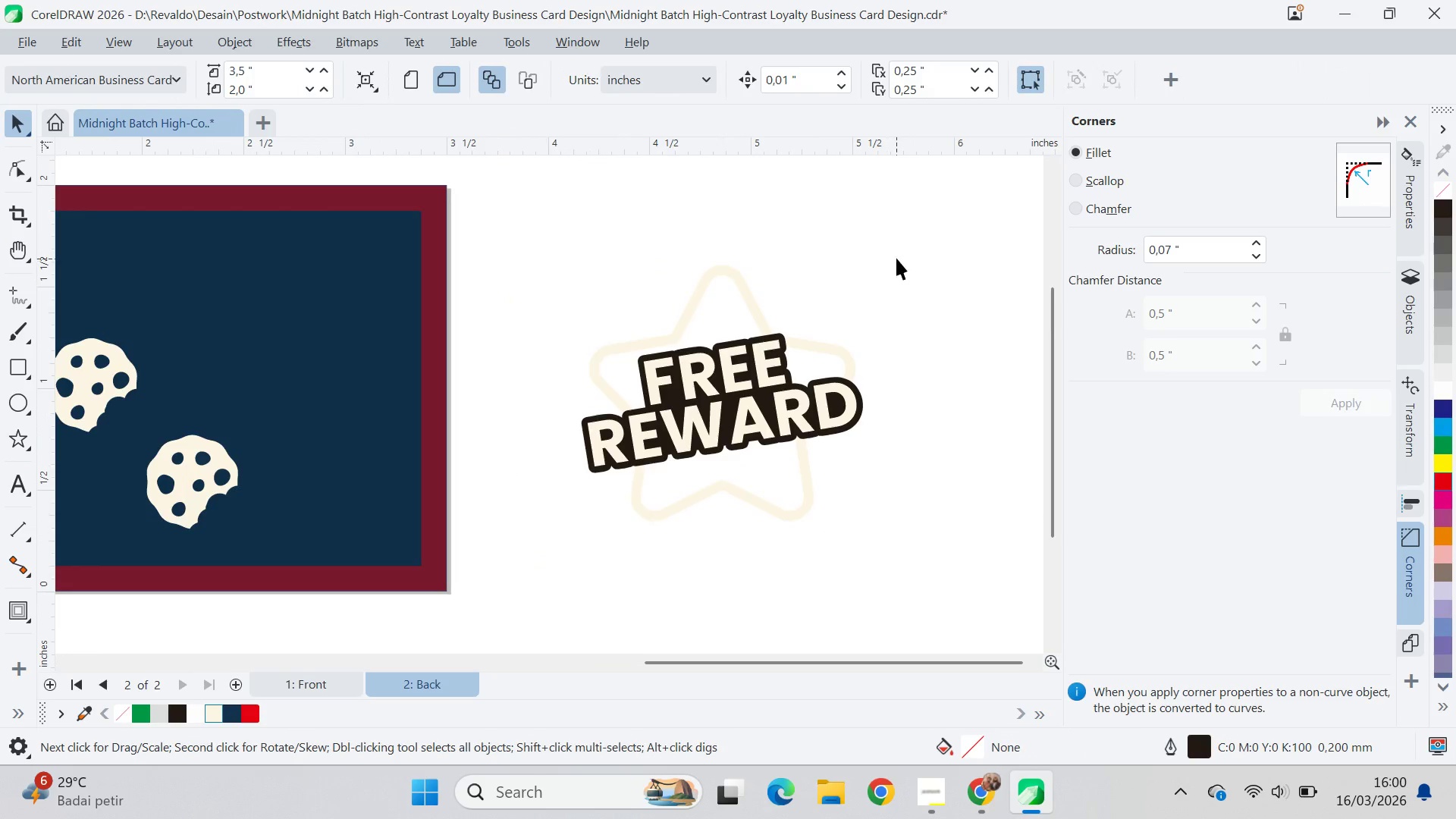 
left_click_drag(start_coordinate=[731, 447], to_coordinate=[353, 422])
 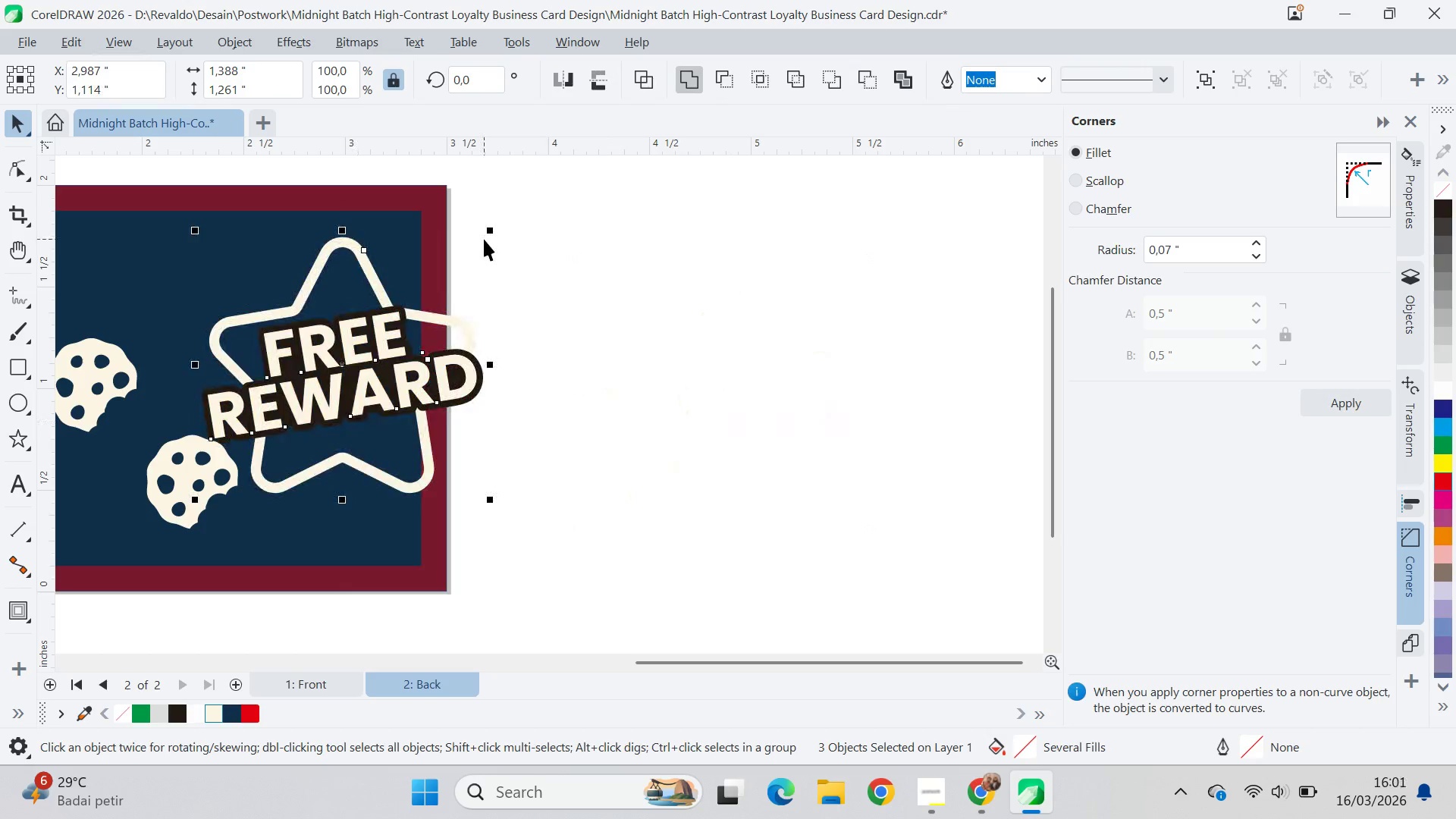 
hold_key(key=ShiftLeft, duration=1.5)
left_click_drag(start_coordinate=[490, 230], to_coordinate=[522, 316])
 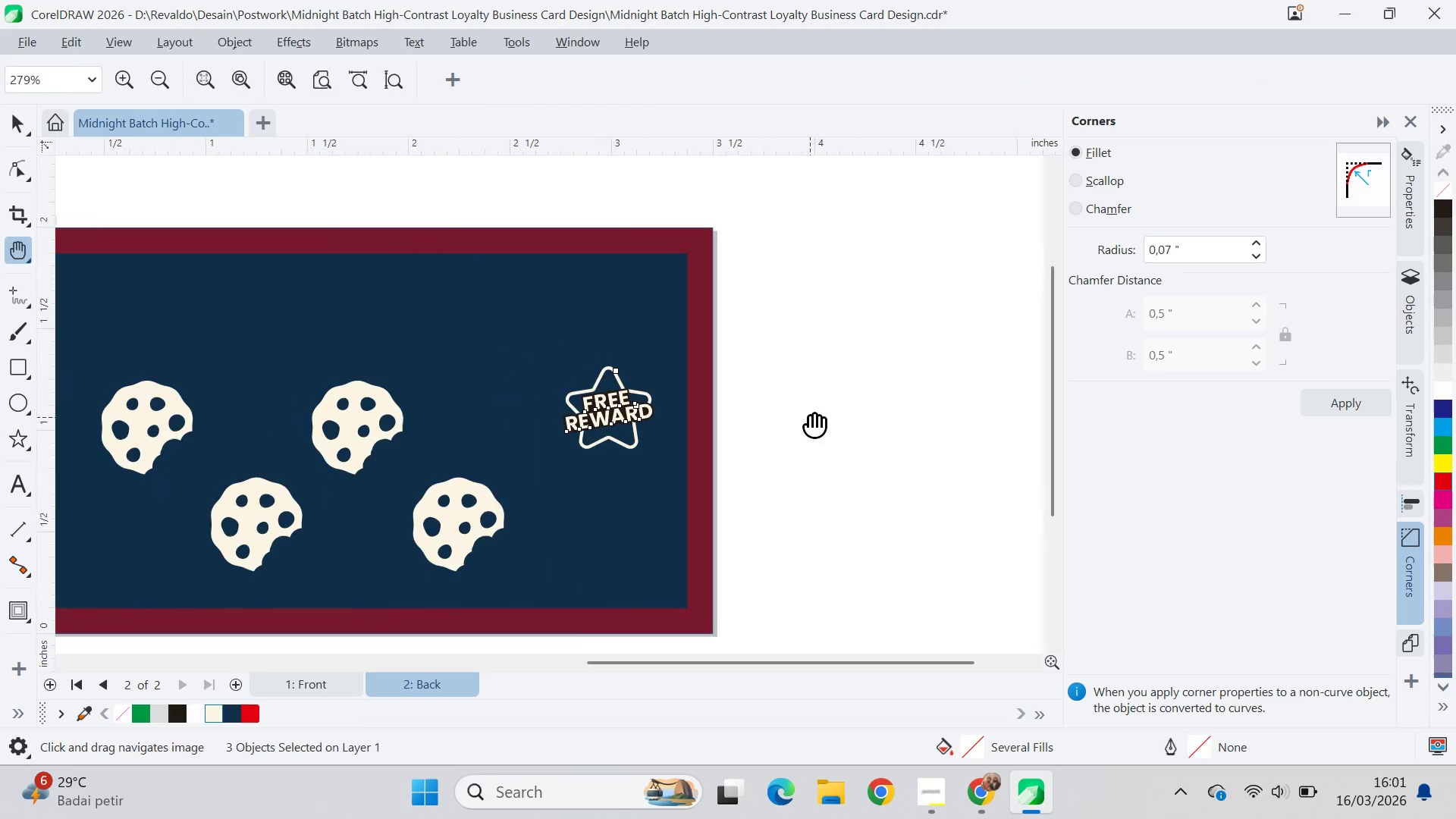 
hold_key(key=ShiftLeft, duration=0.5)
 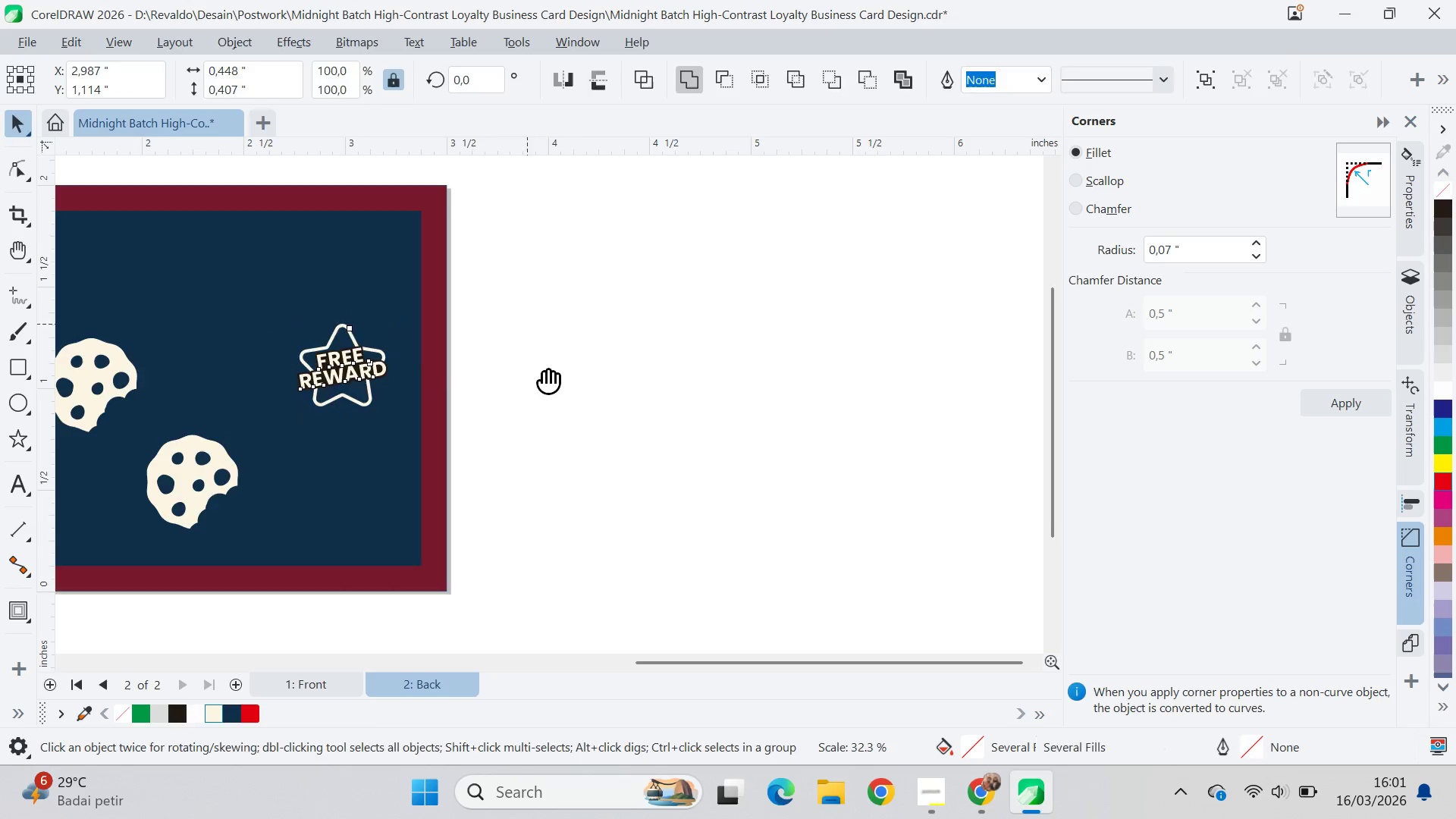 
type(qv)
 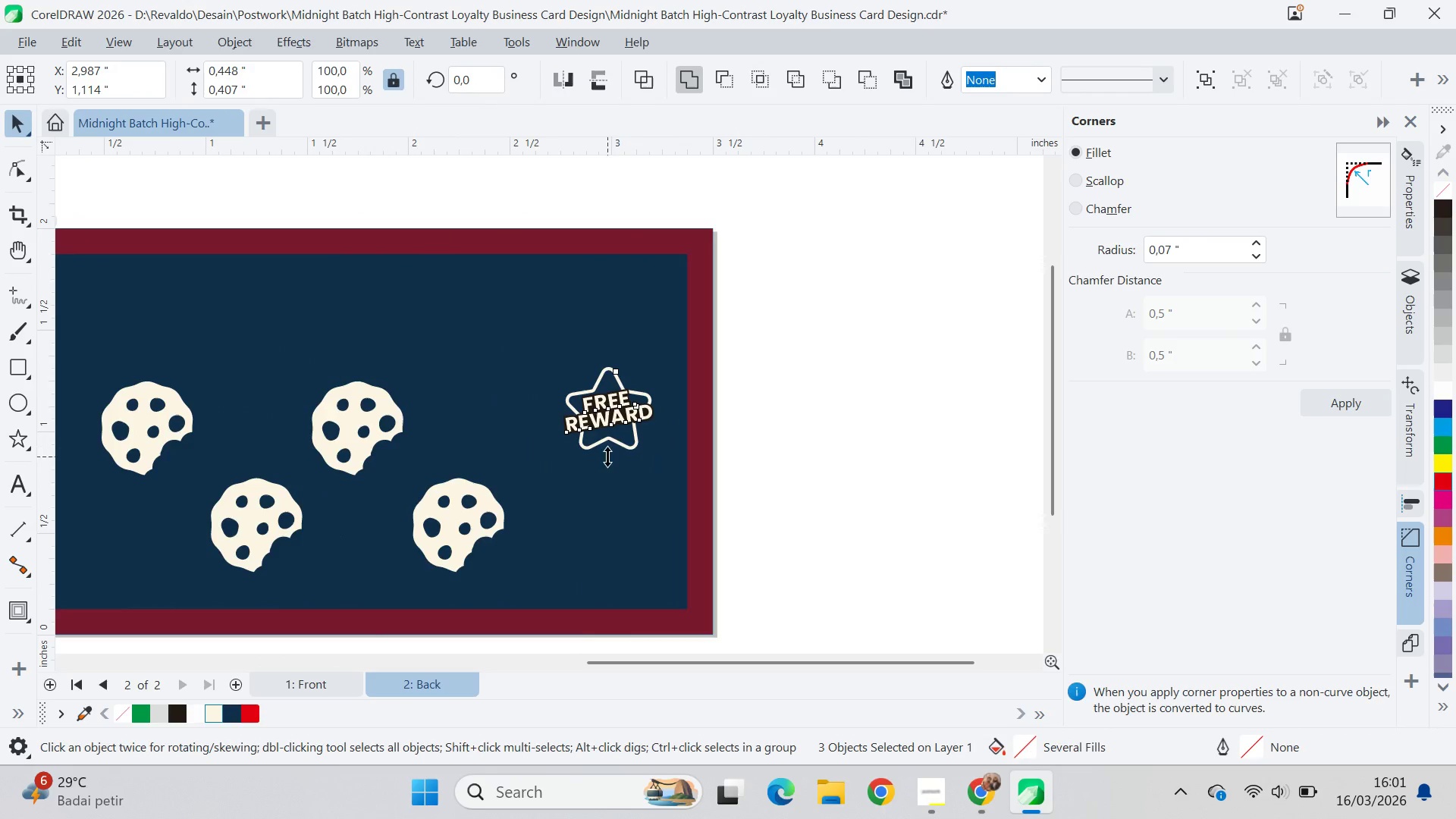 
left_click_drag(start_coordinate=[544, 375], to_coordinate=[810, 418])
 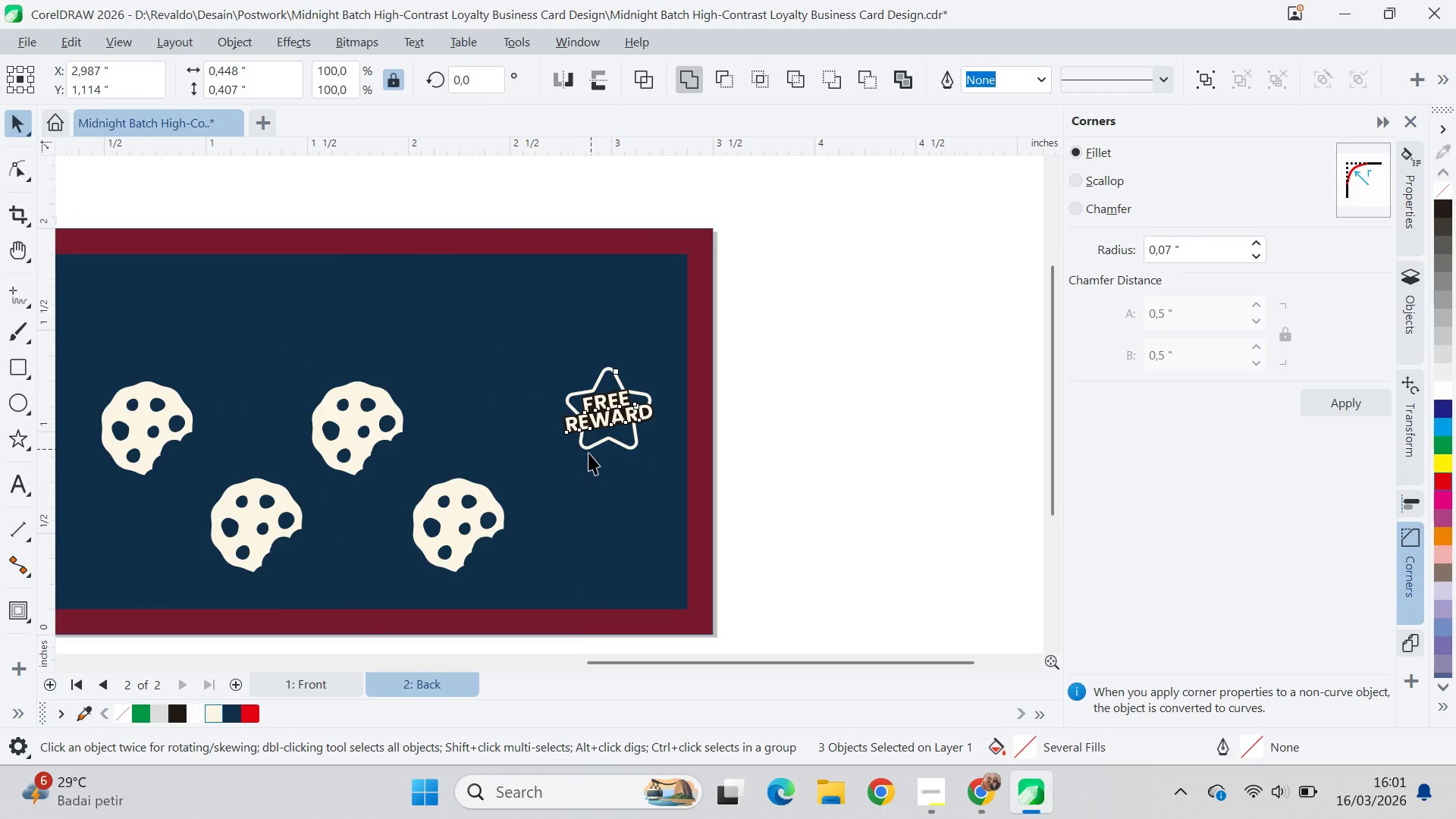 
scroll: coordinate [591, 450], scroll_direction: up, amount: 5.0
 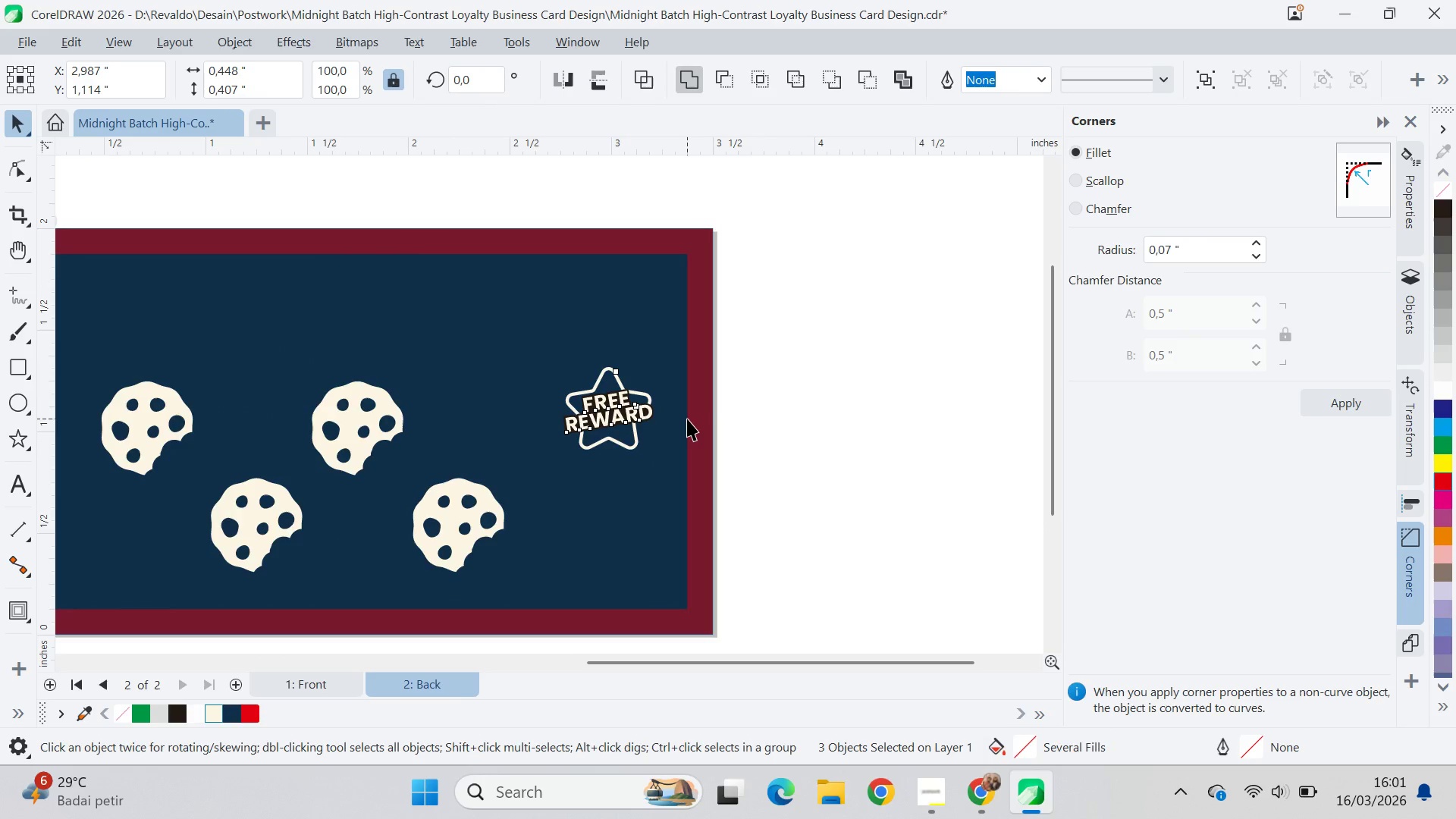 
key(Control+Z)
 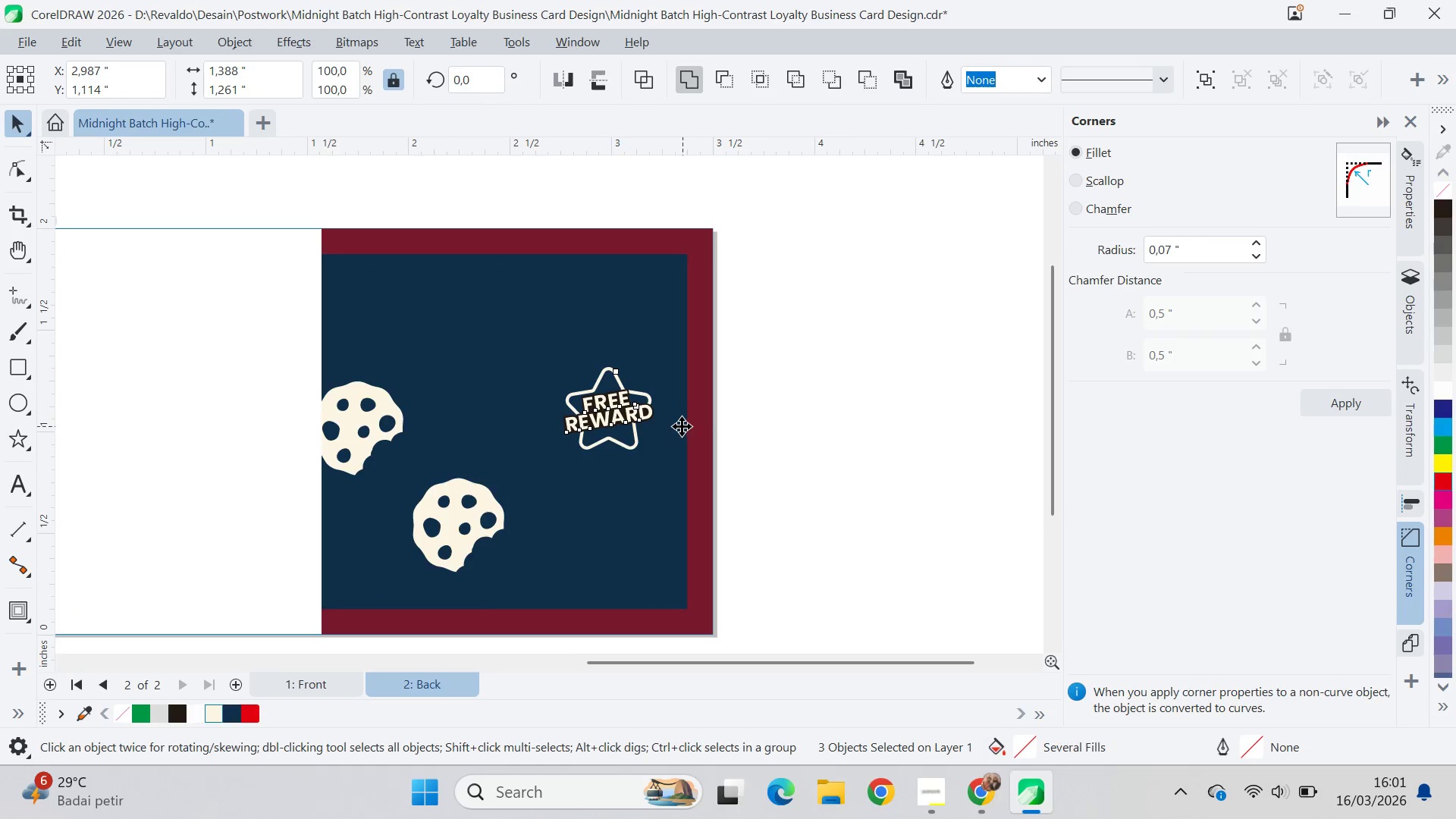 
key(Q)
 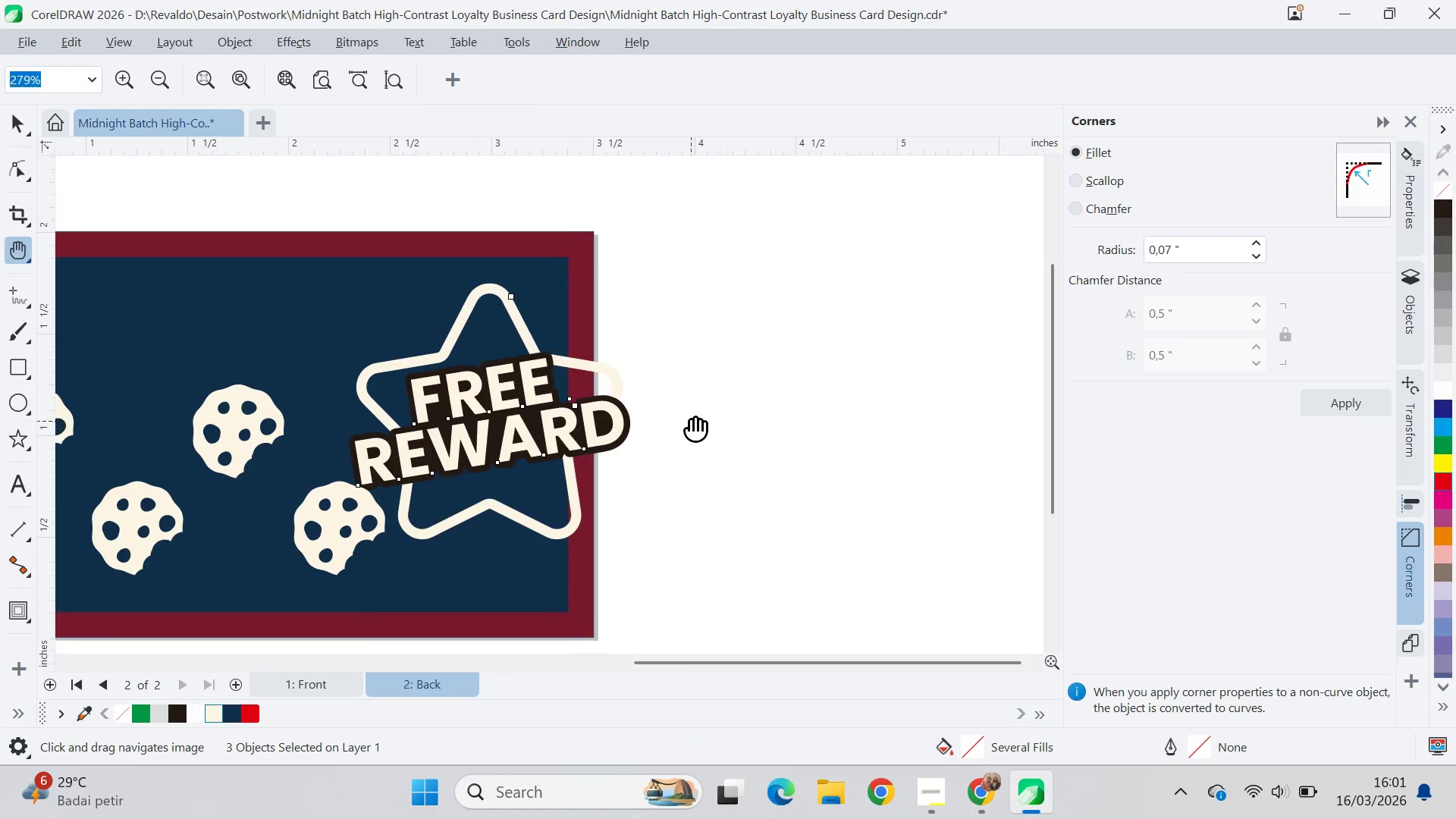 
left_click_drag(start_coordinate=[694, 416], to_coordinate=[668, 369])
 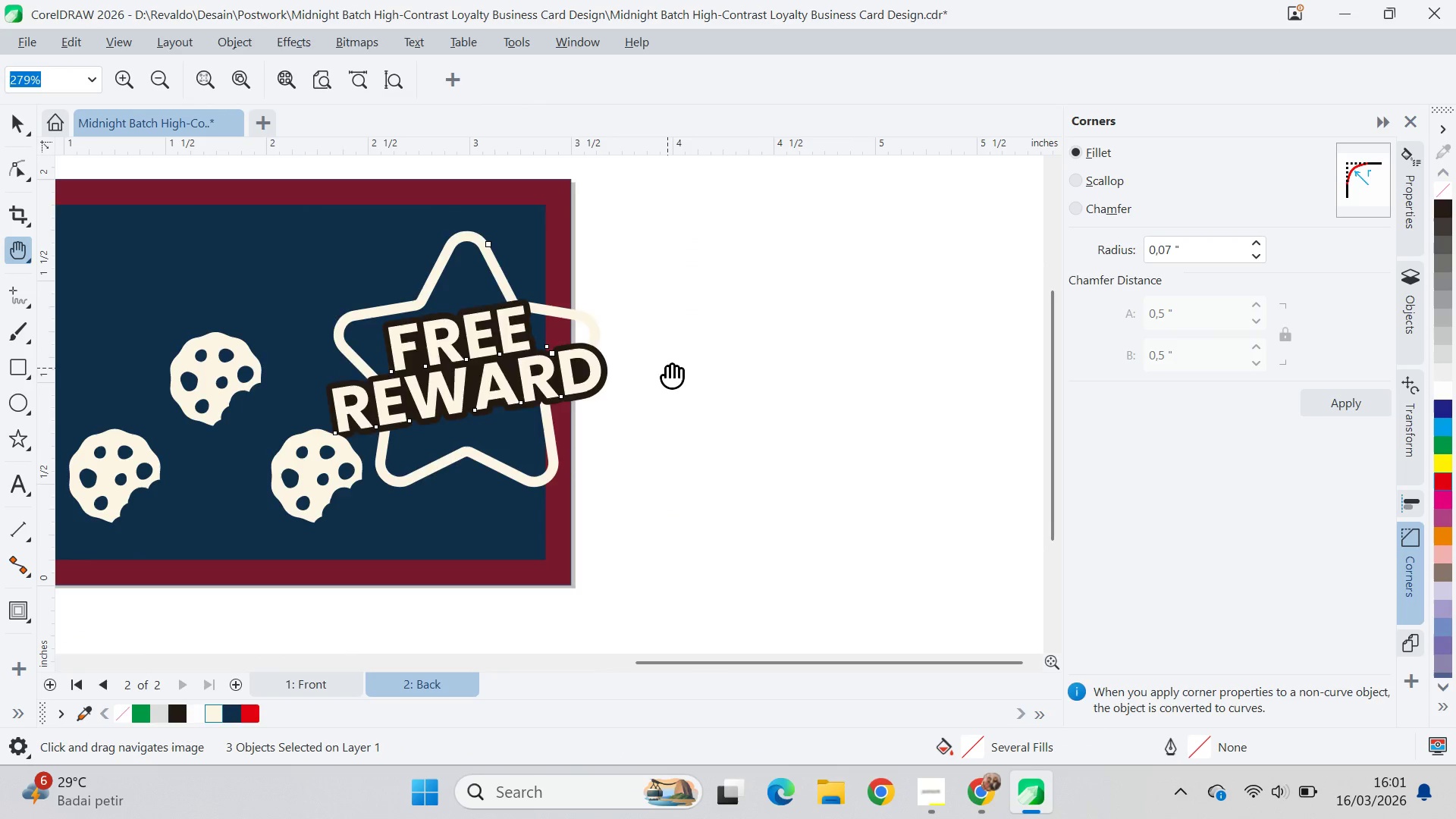 
scroll: coordinate [680, 429], scroll_direction: up, amount: 2.0
 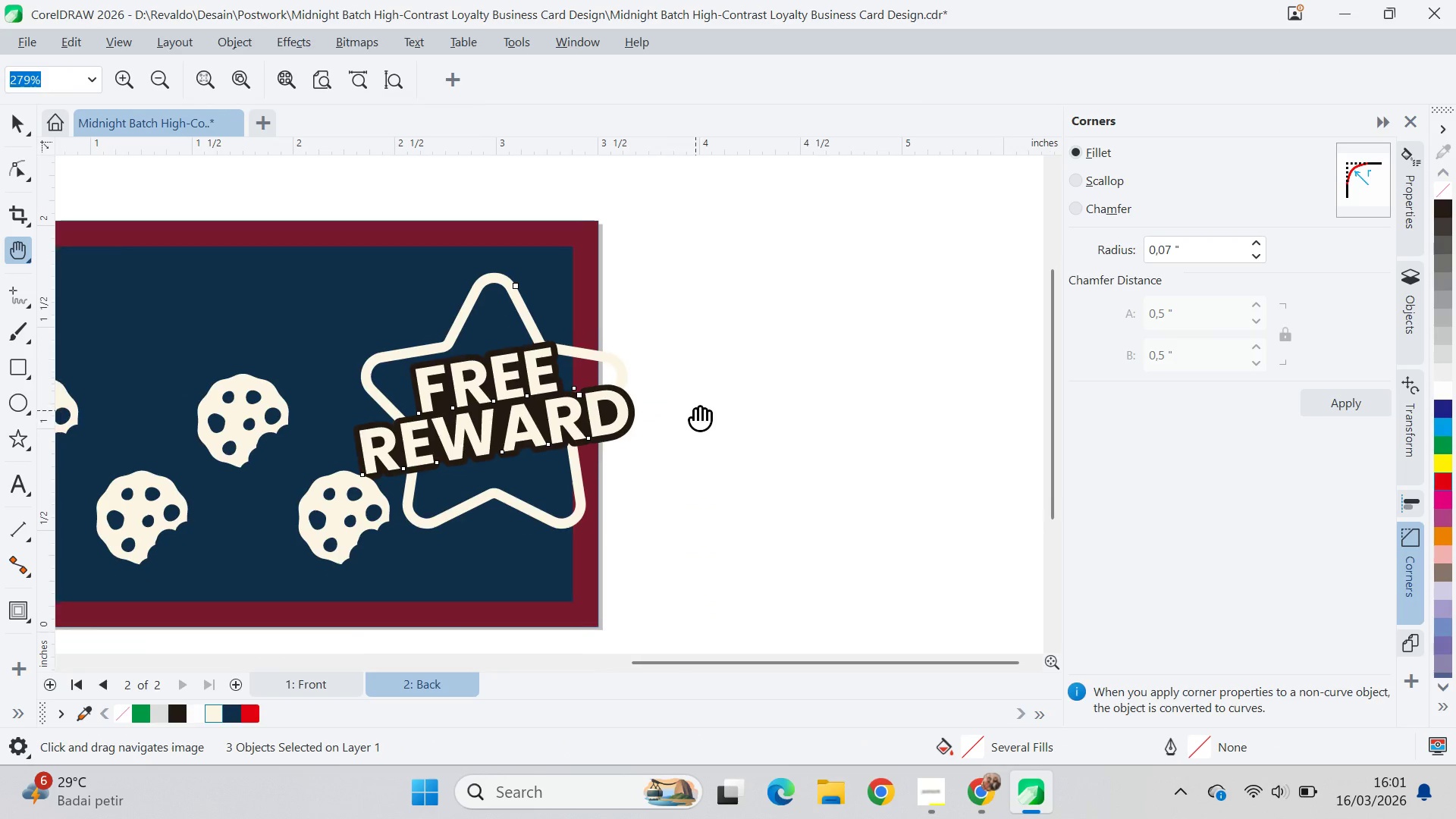 
key(Control+Z)
 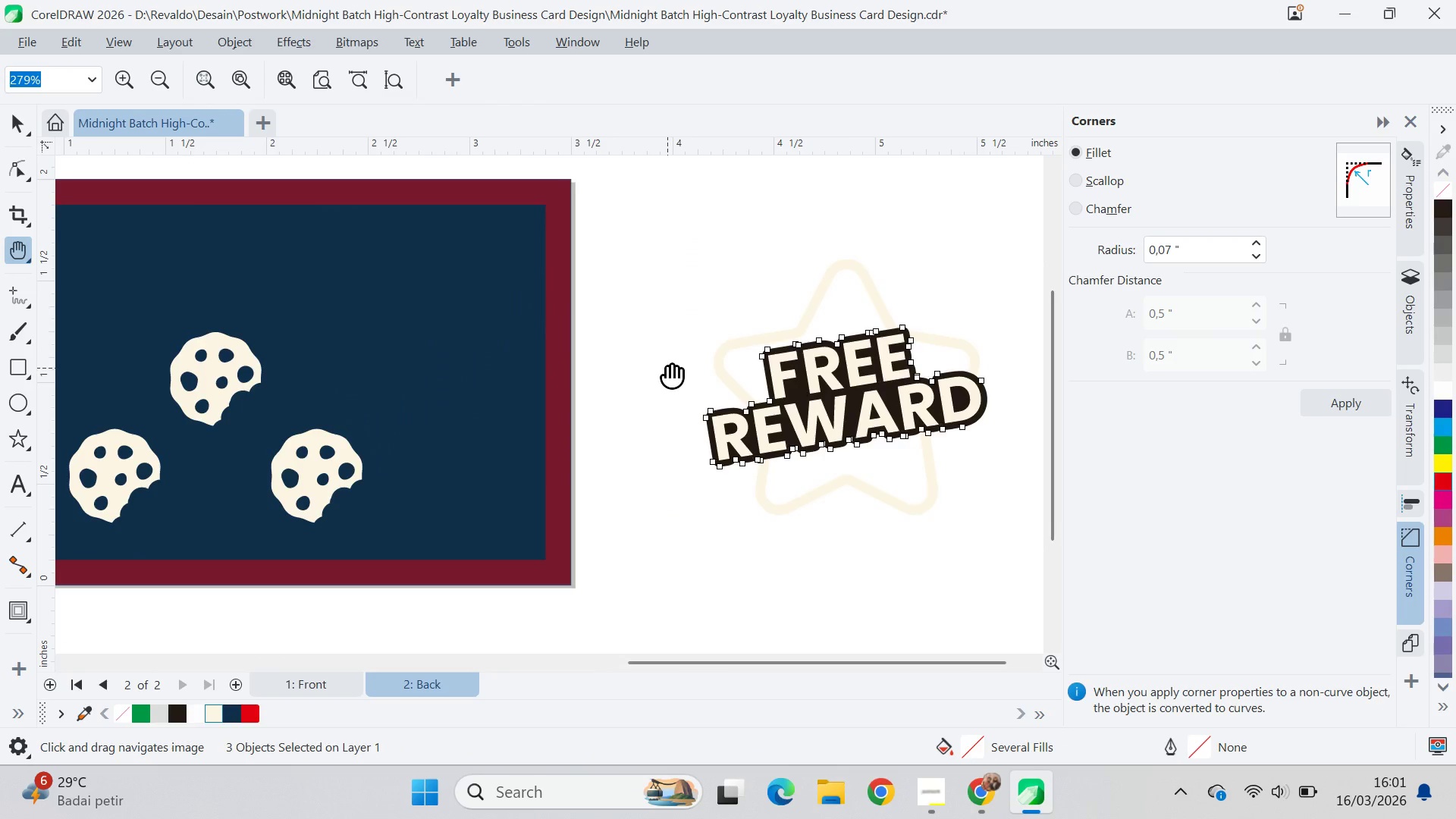 
key(Control+Z)
 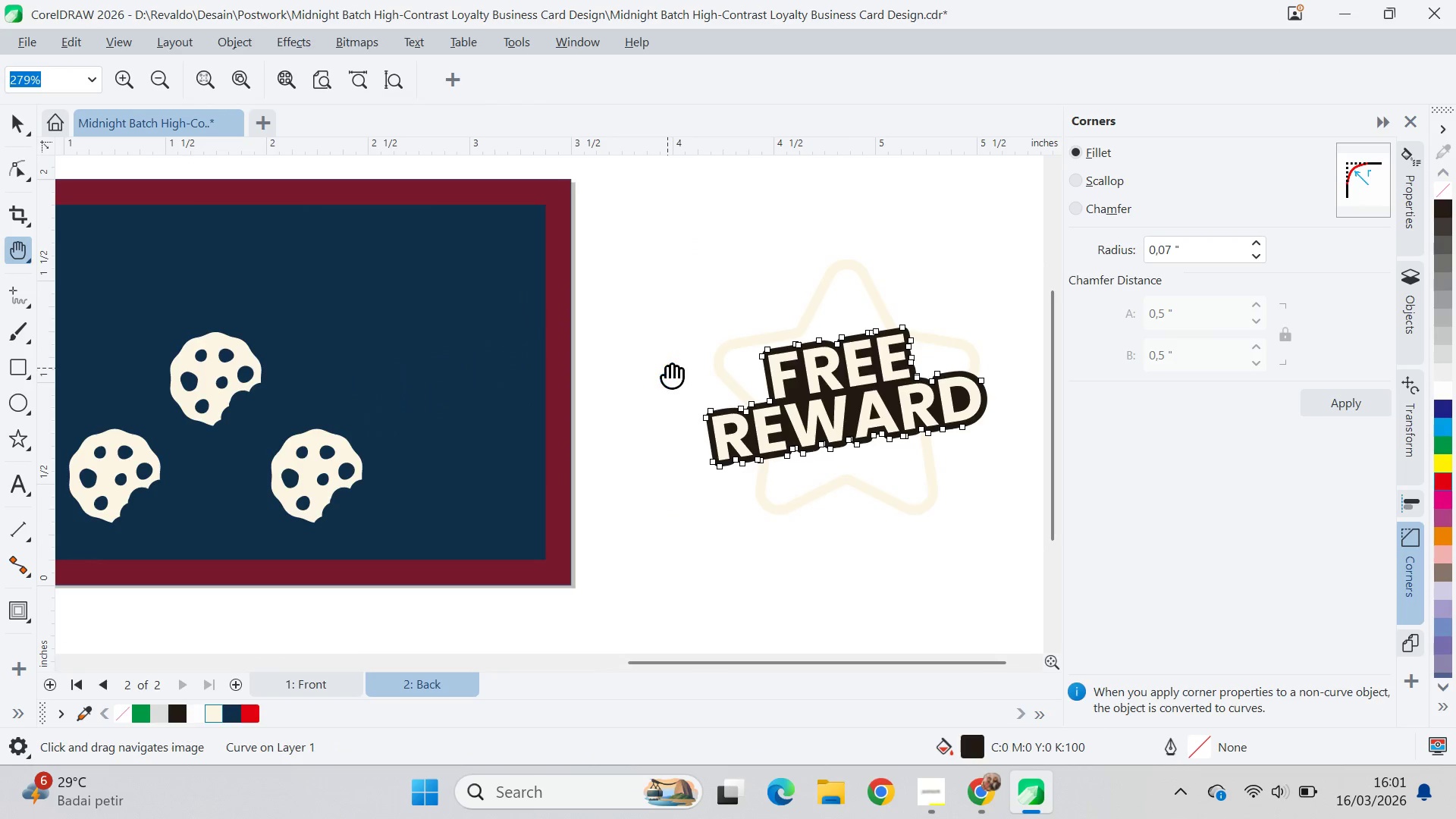 
key(Control+Z)
 